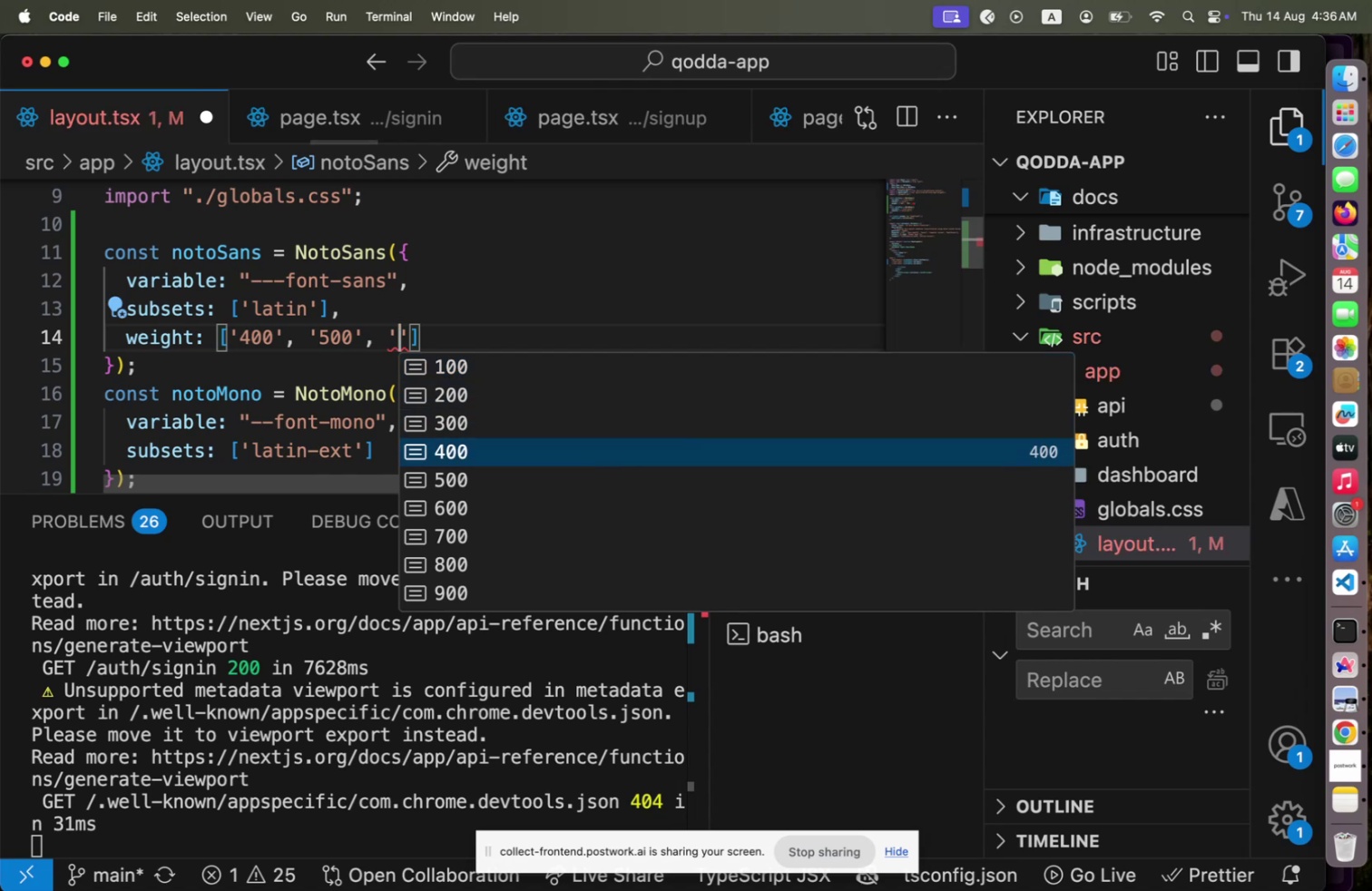 
key(ArrowDown)
 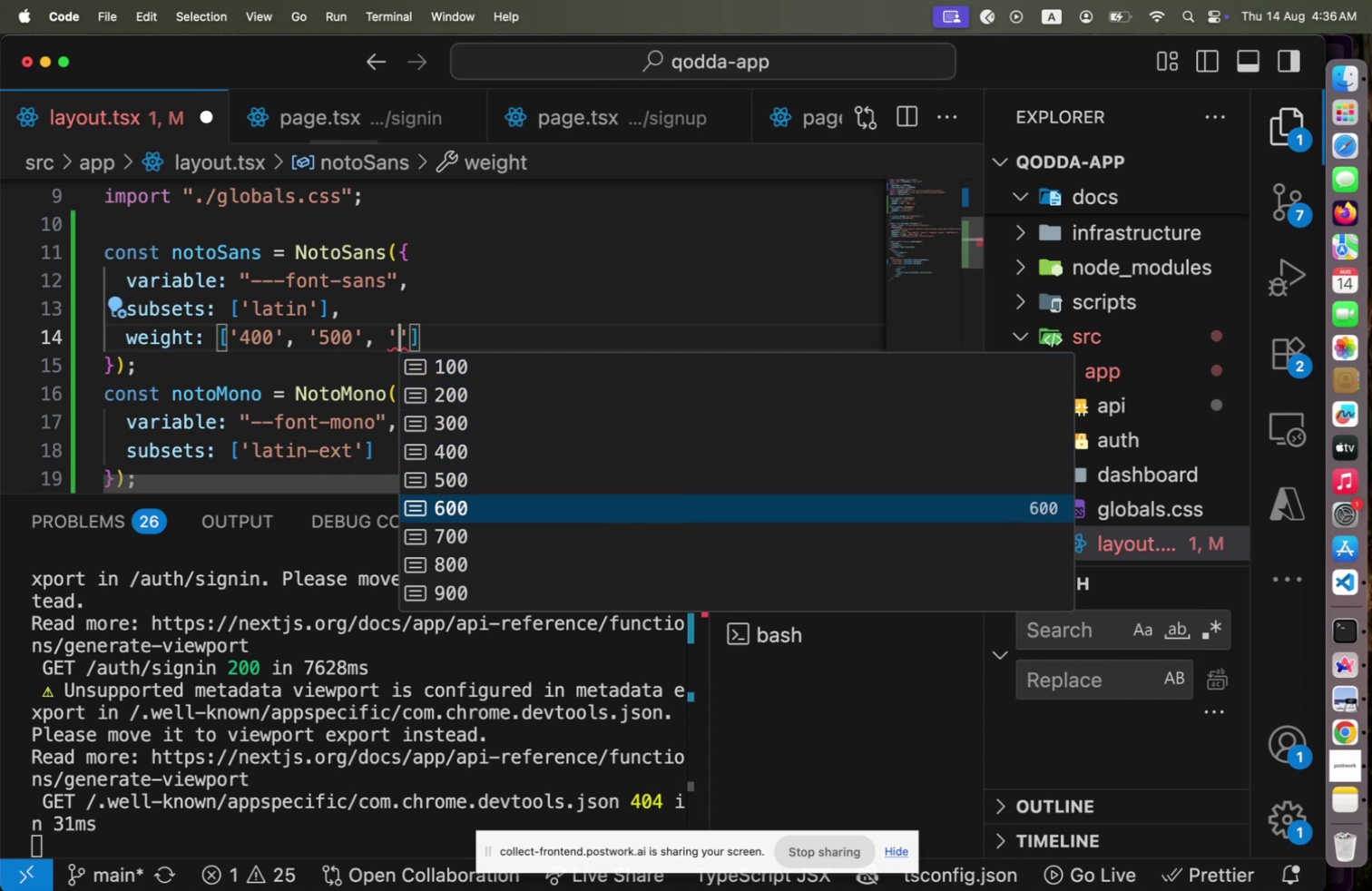 
key(ArrowDown)
 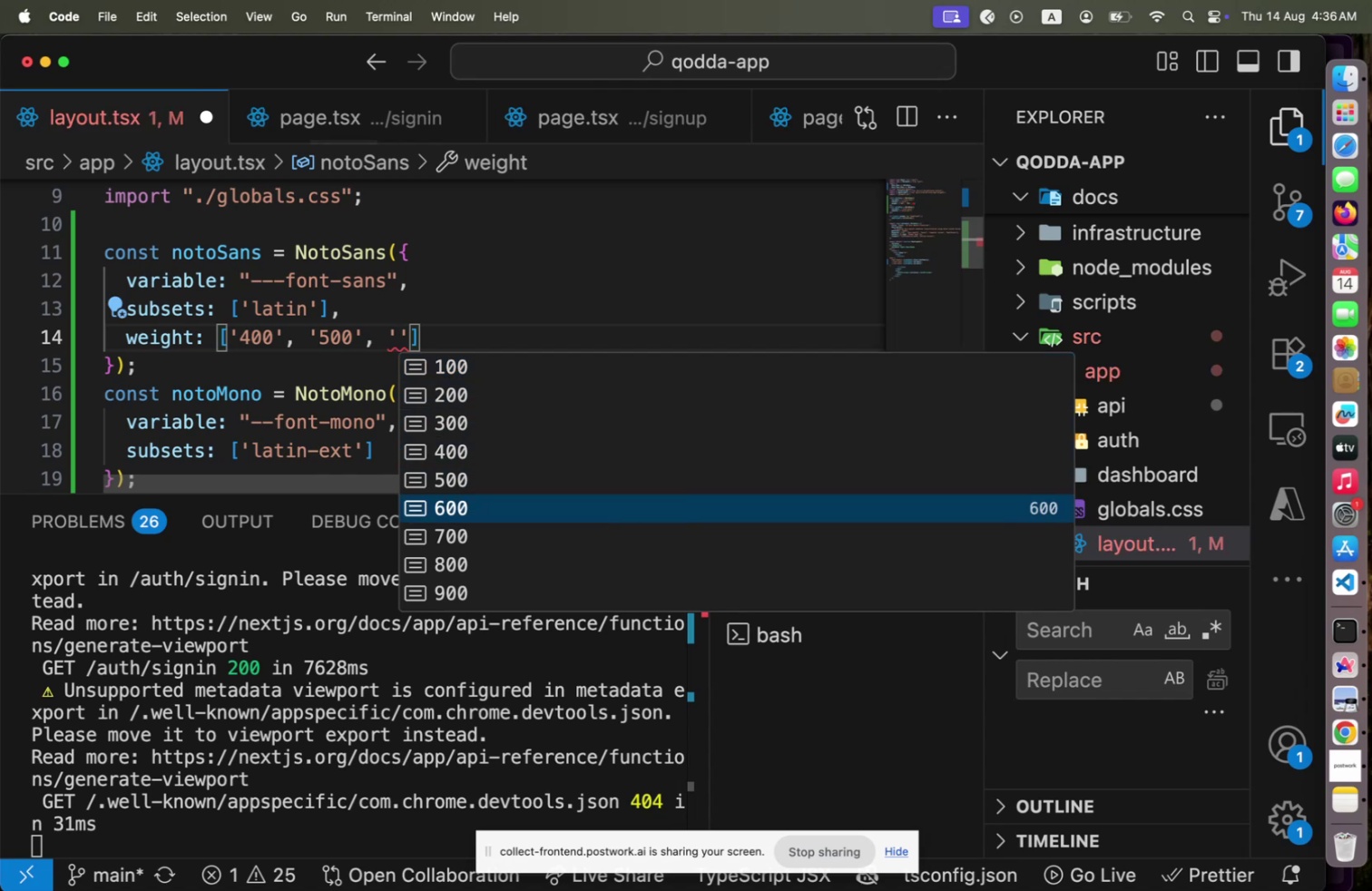 
key(ArrowDown)
 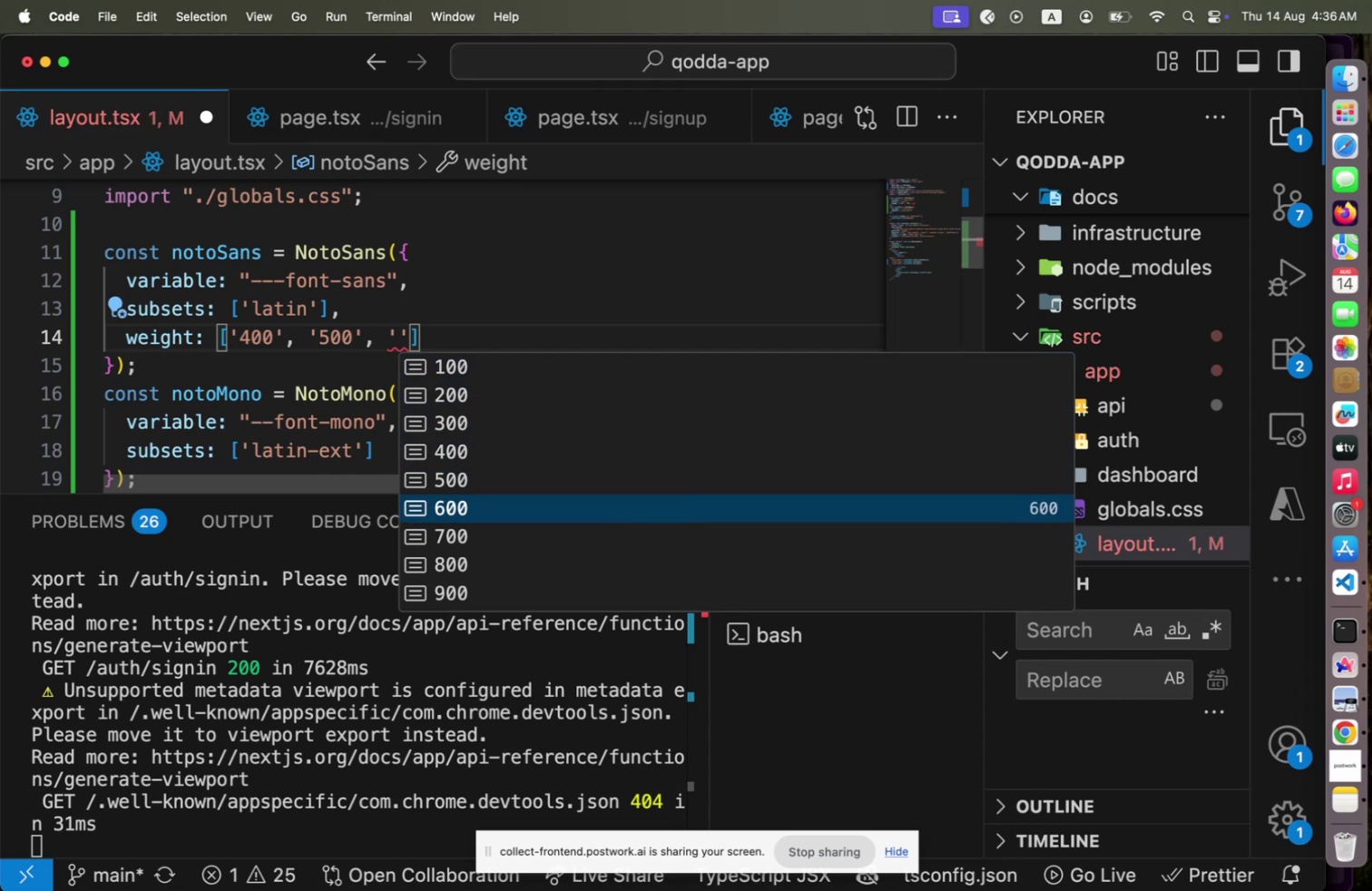 
key(ArrowDown)
 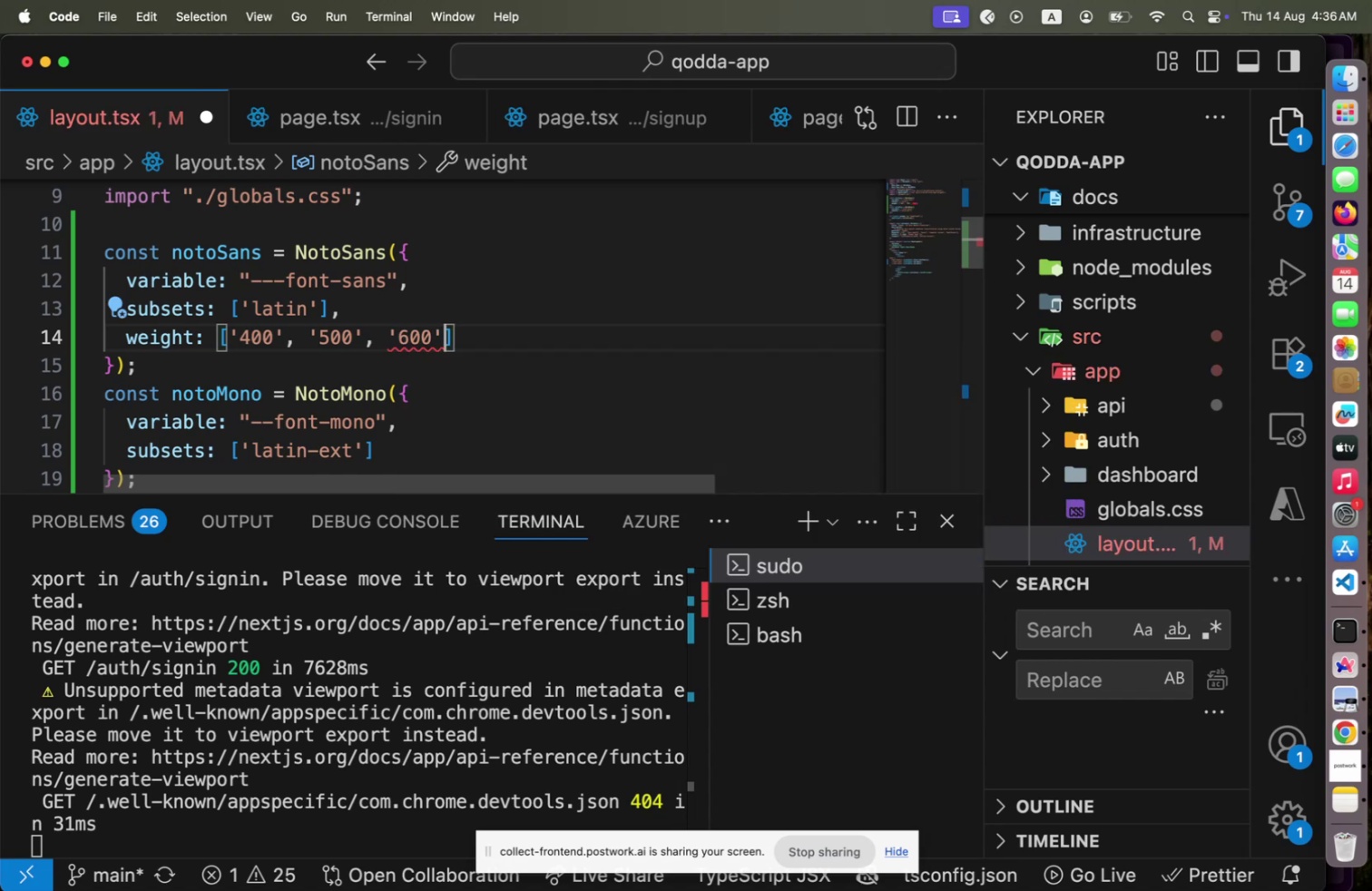 
key(Enter)
 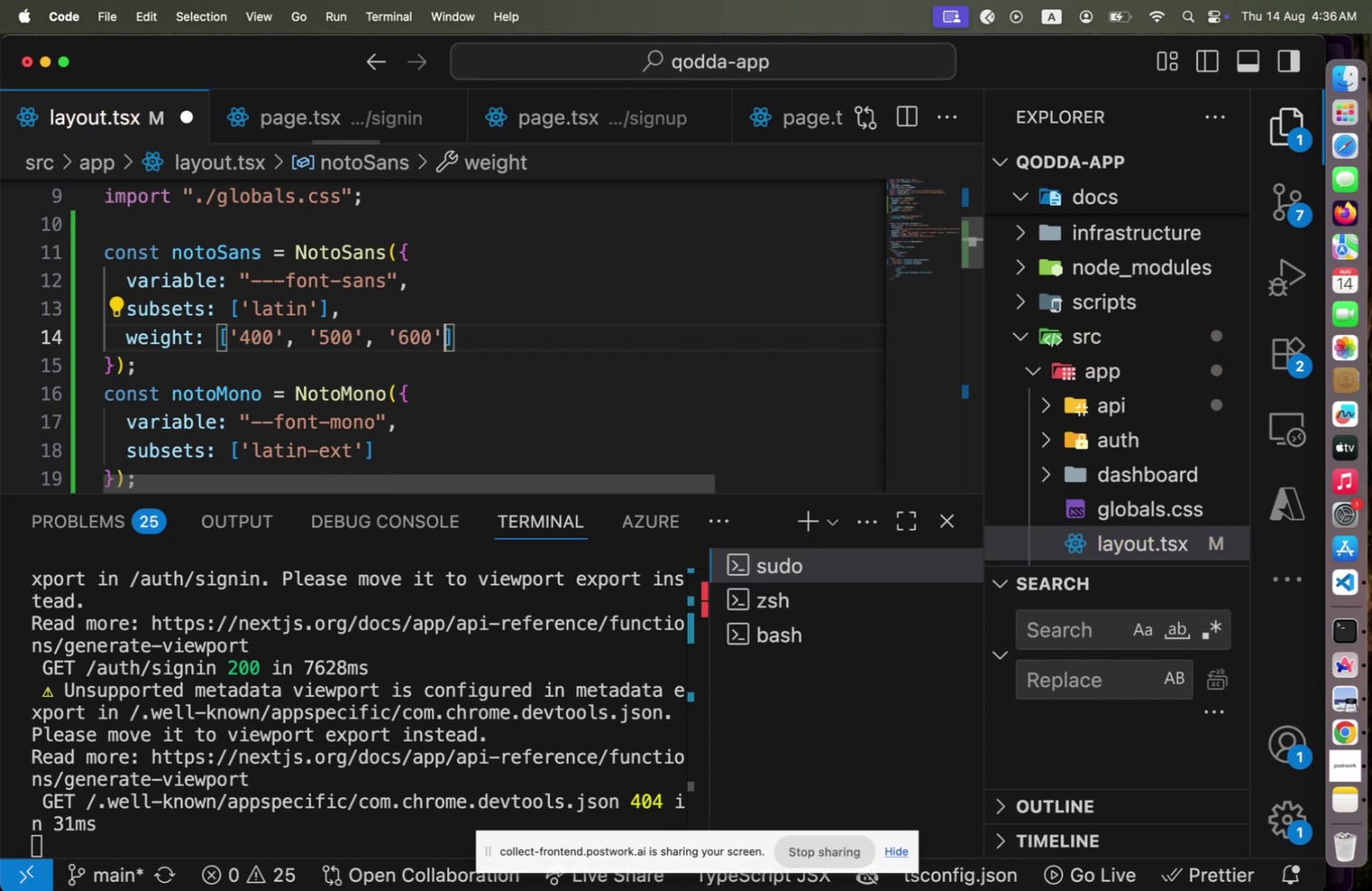 
key(ArrowRight)
 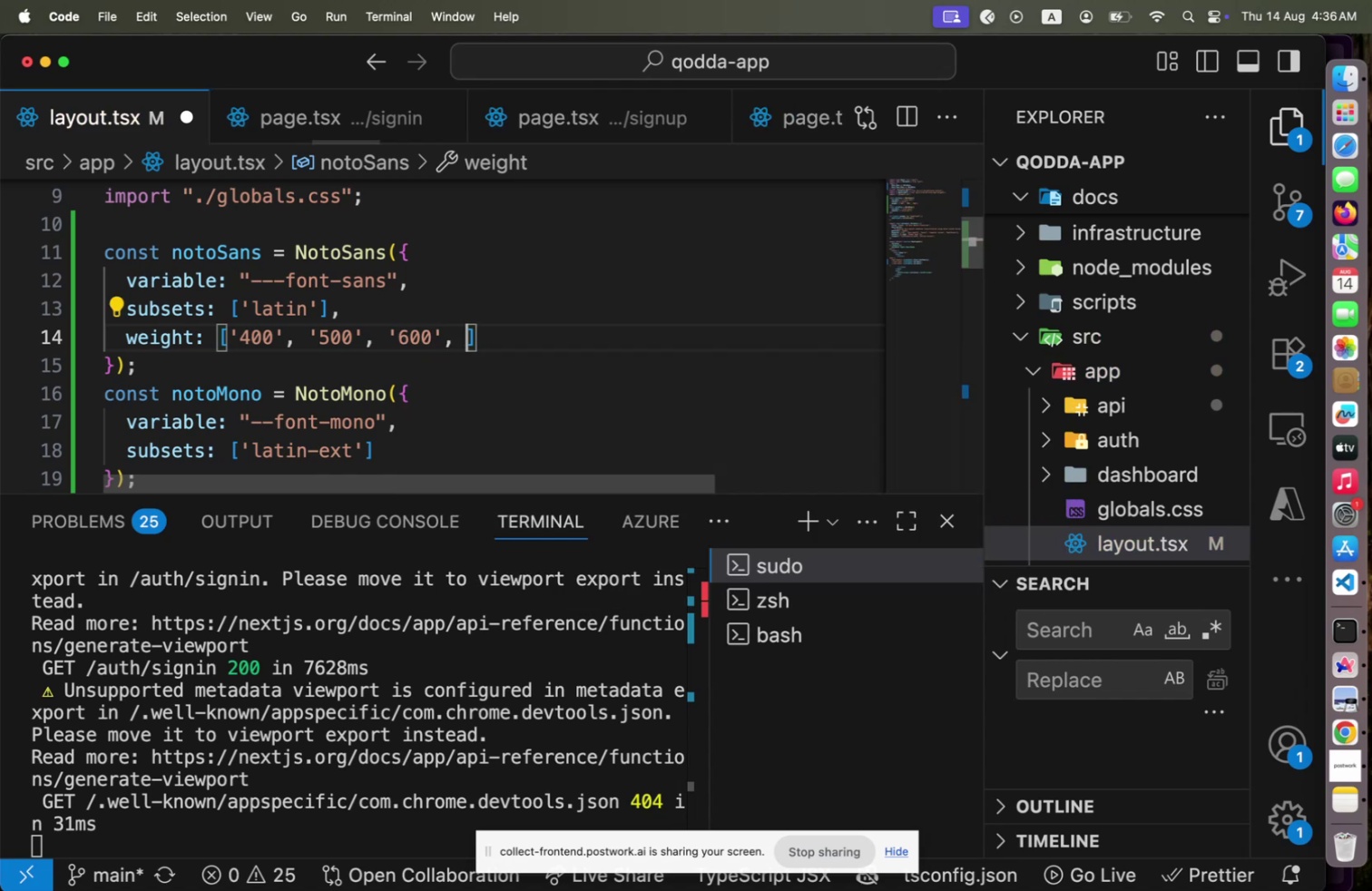 
key(Comma)
 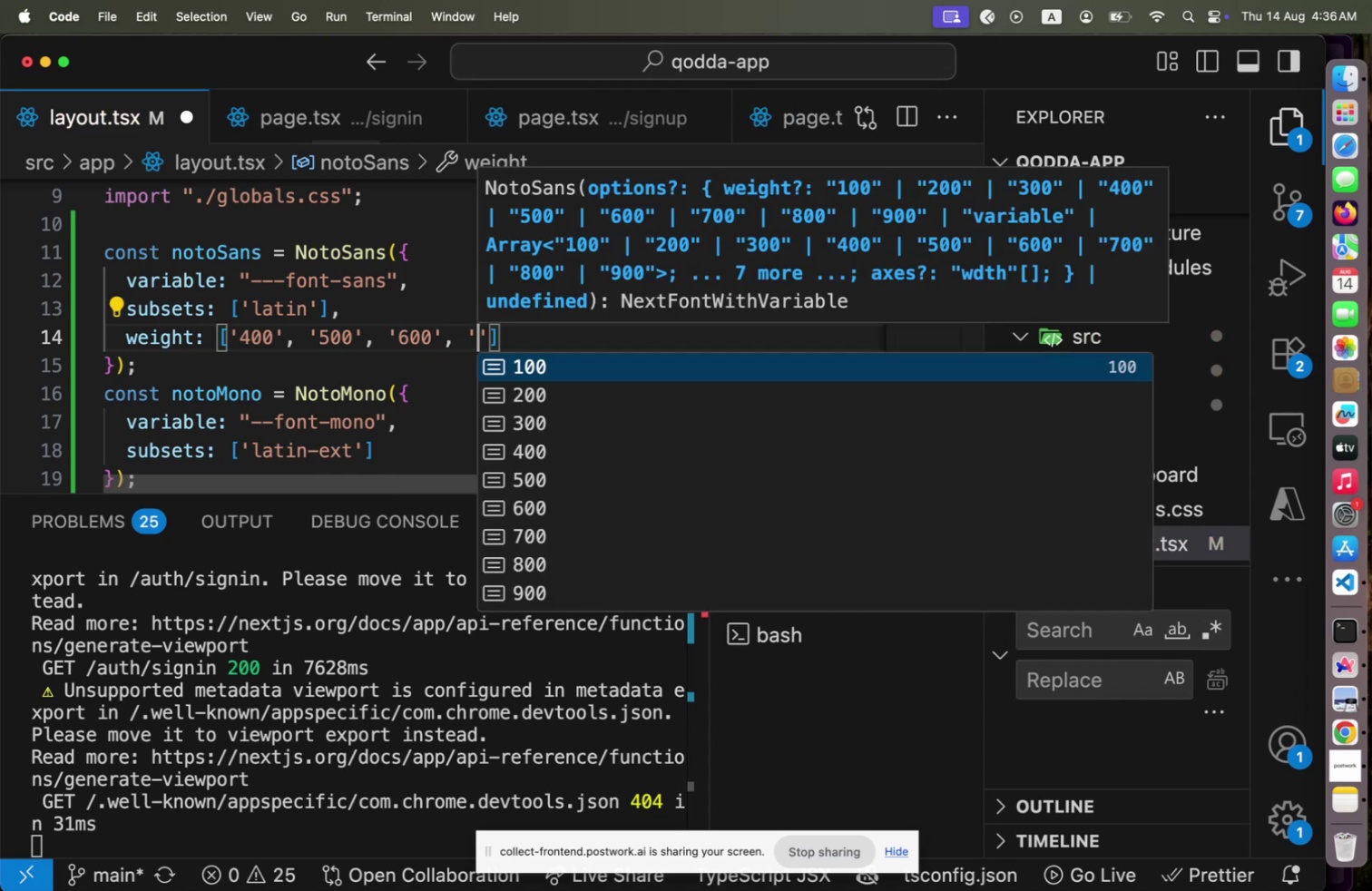 
key(Space)
 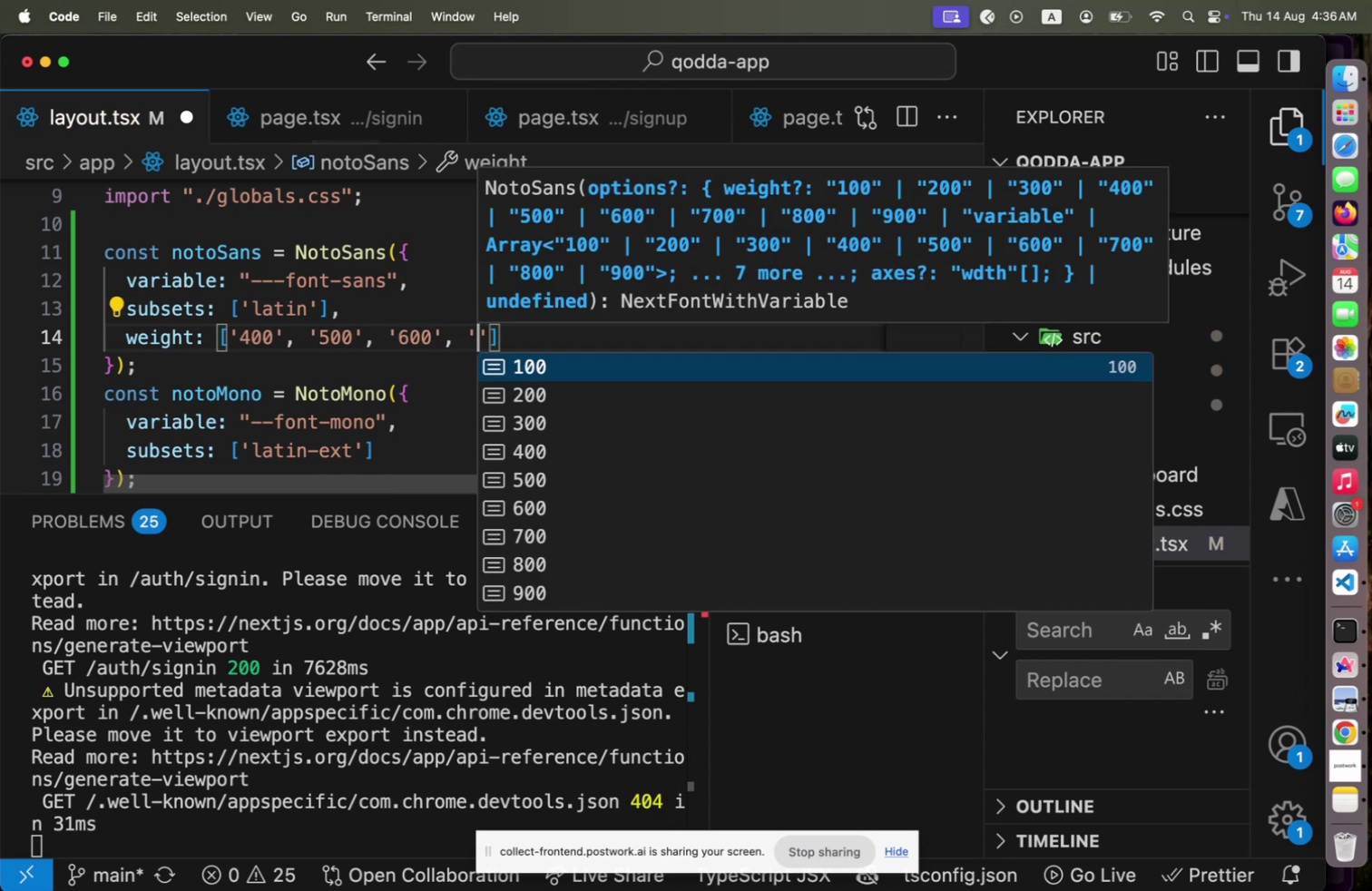 
key(Quote)
 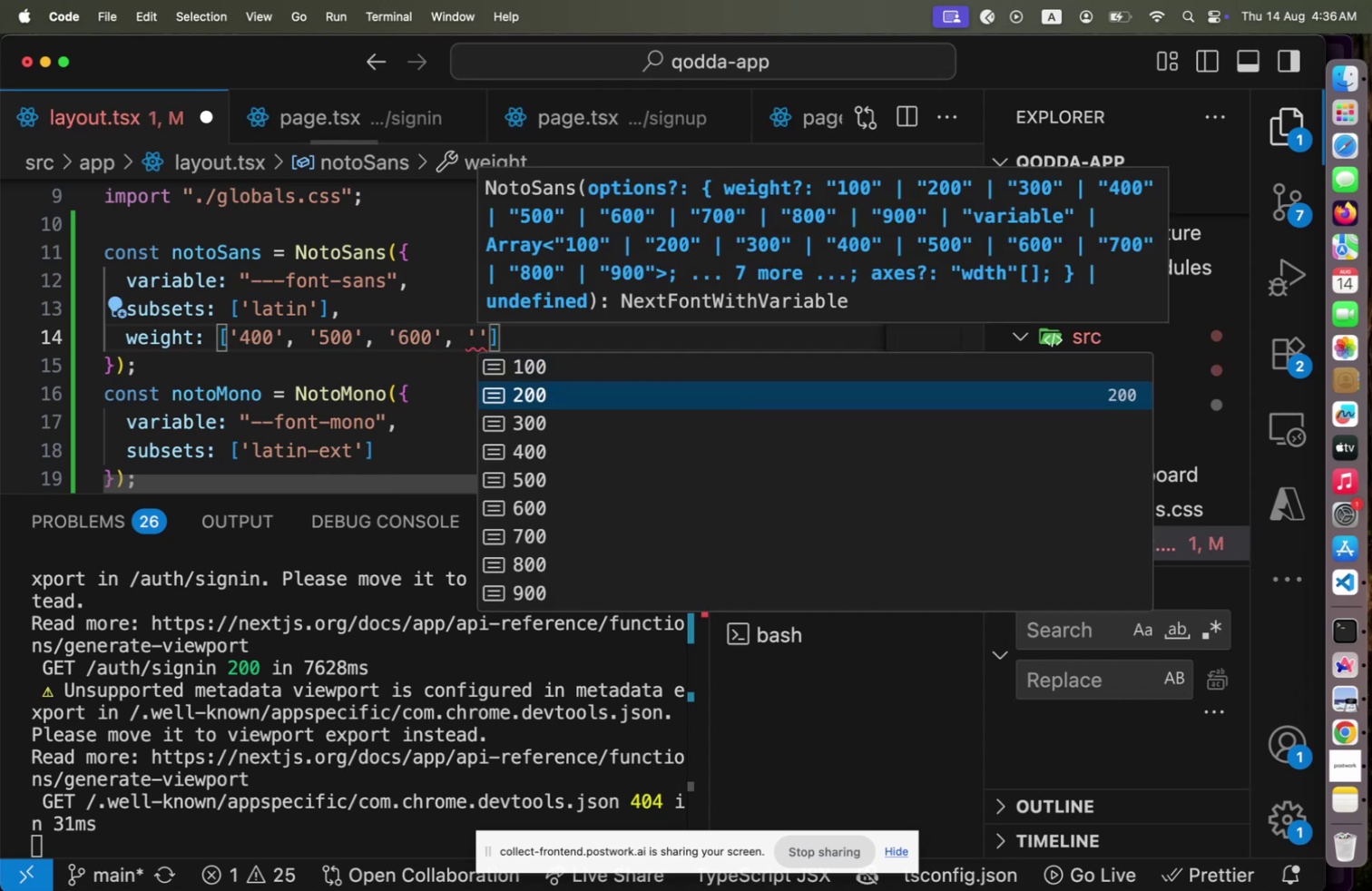 
hold_key(key=ArrowDown, duration=0.85)
 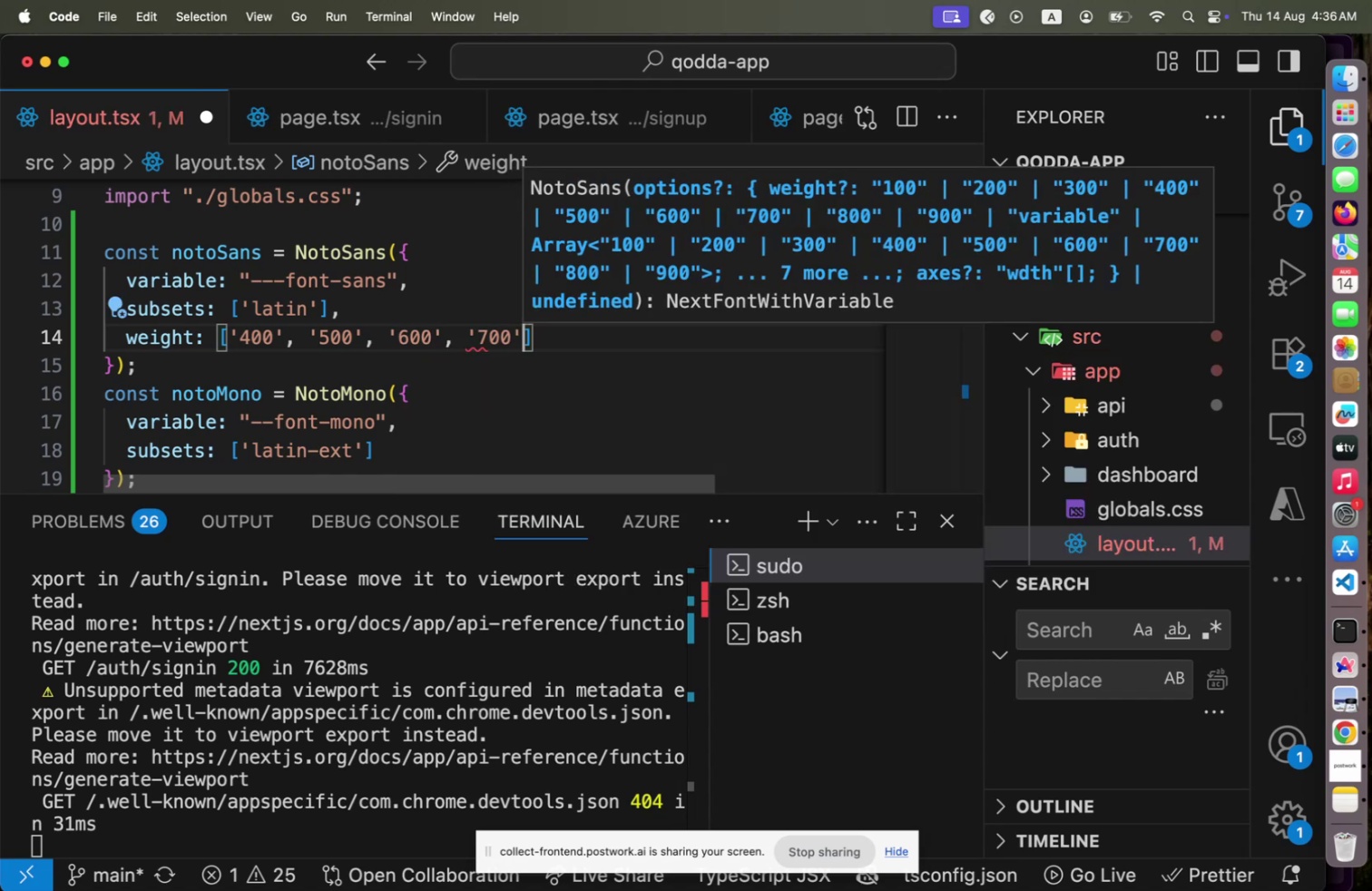 
key(Enter)
 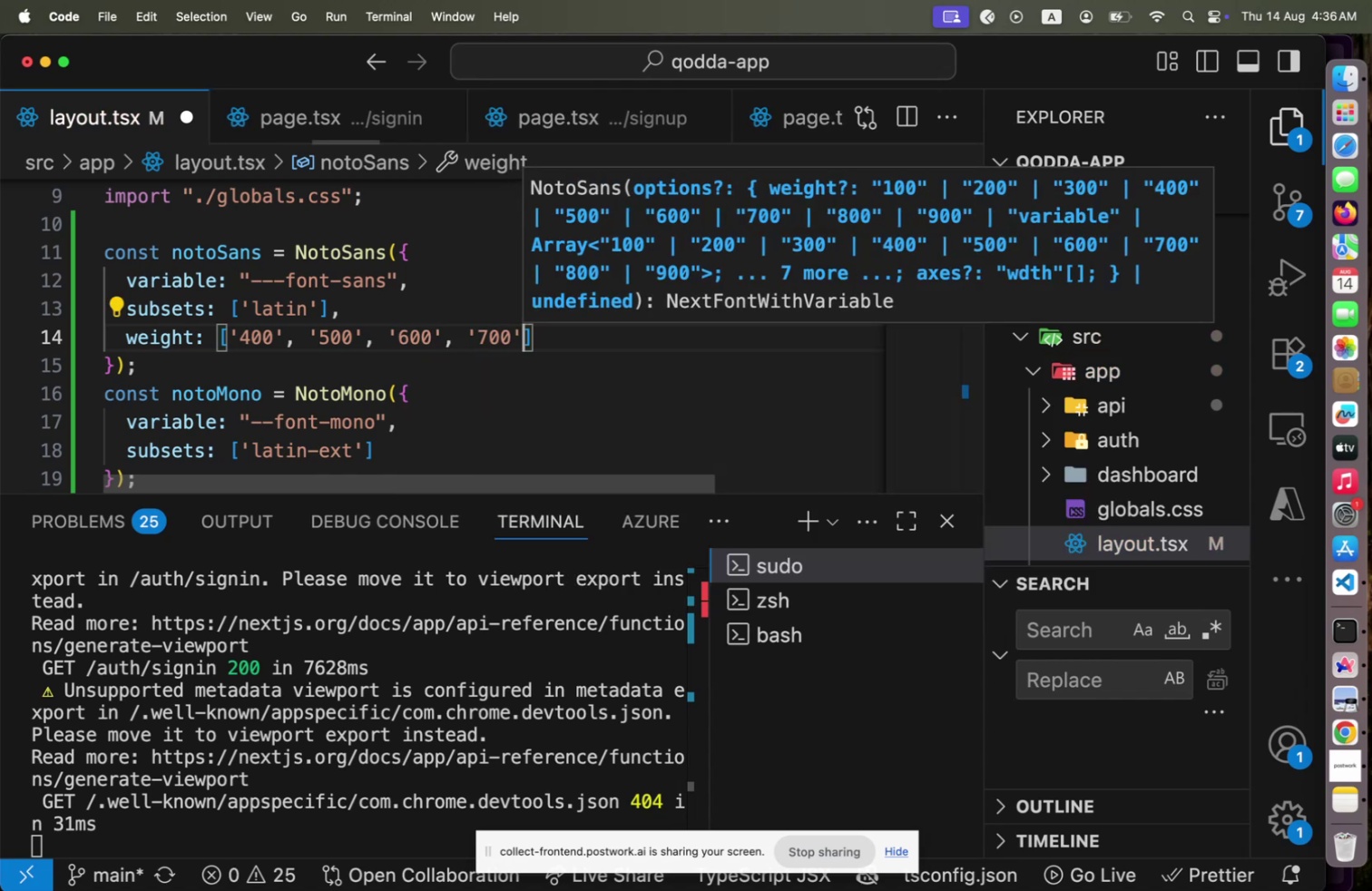 
key(ArrowRight)
 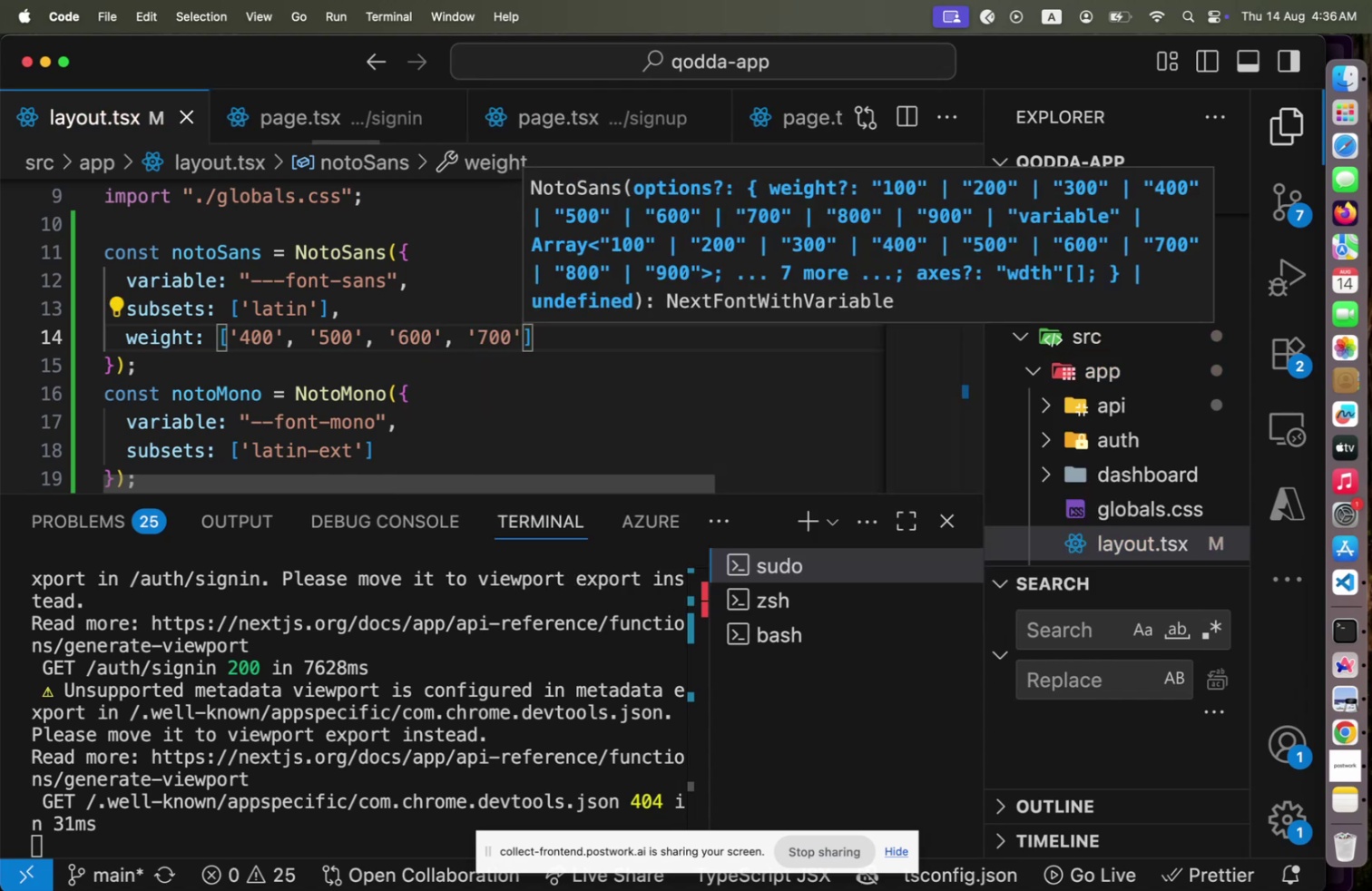 
key(Meta+CommandLeft)
 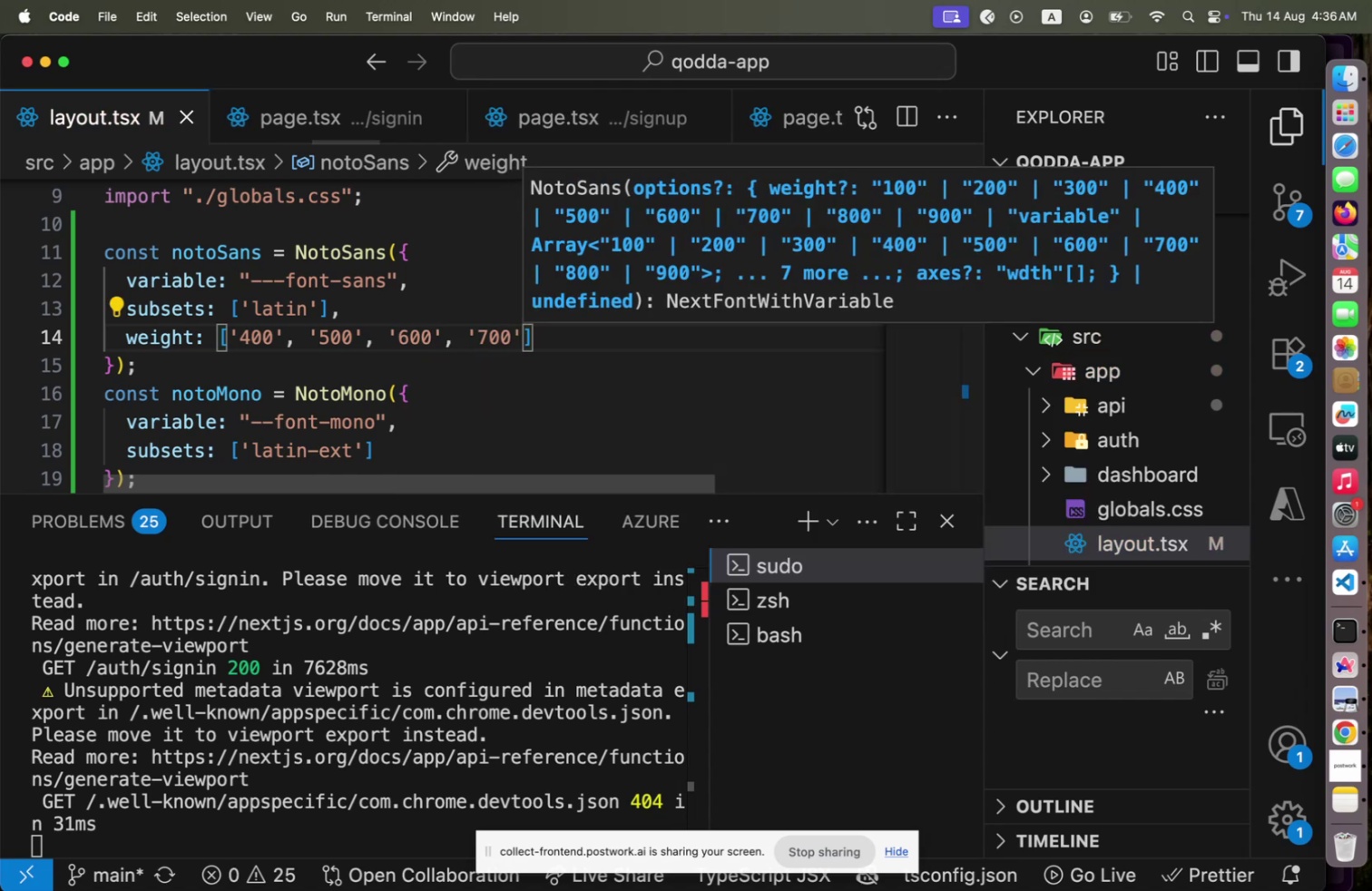 
key(Meta+S)
 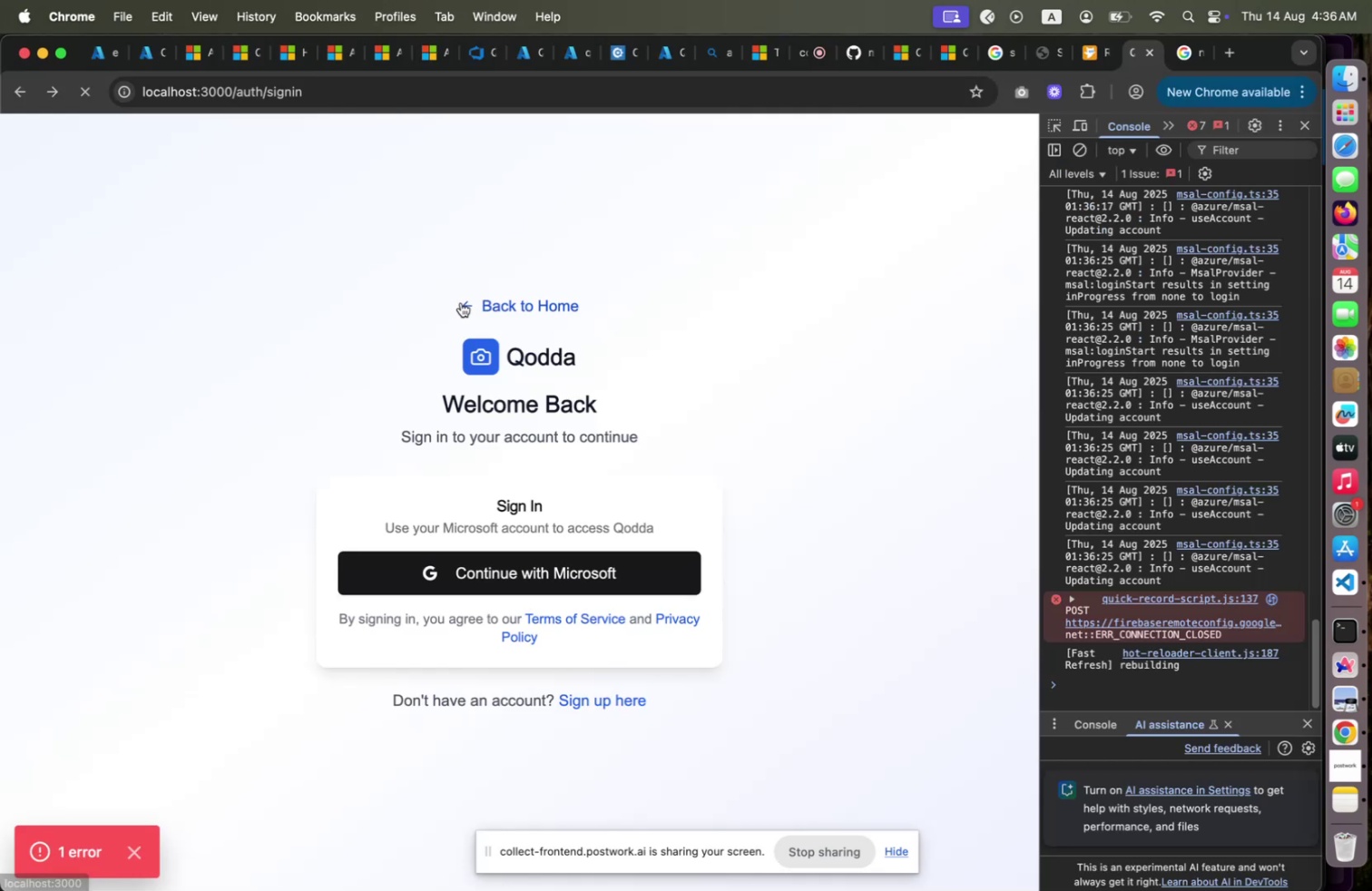 
key(Meta+CommandLeft)
 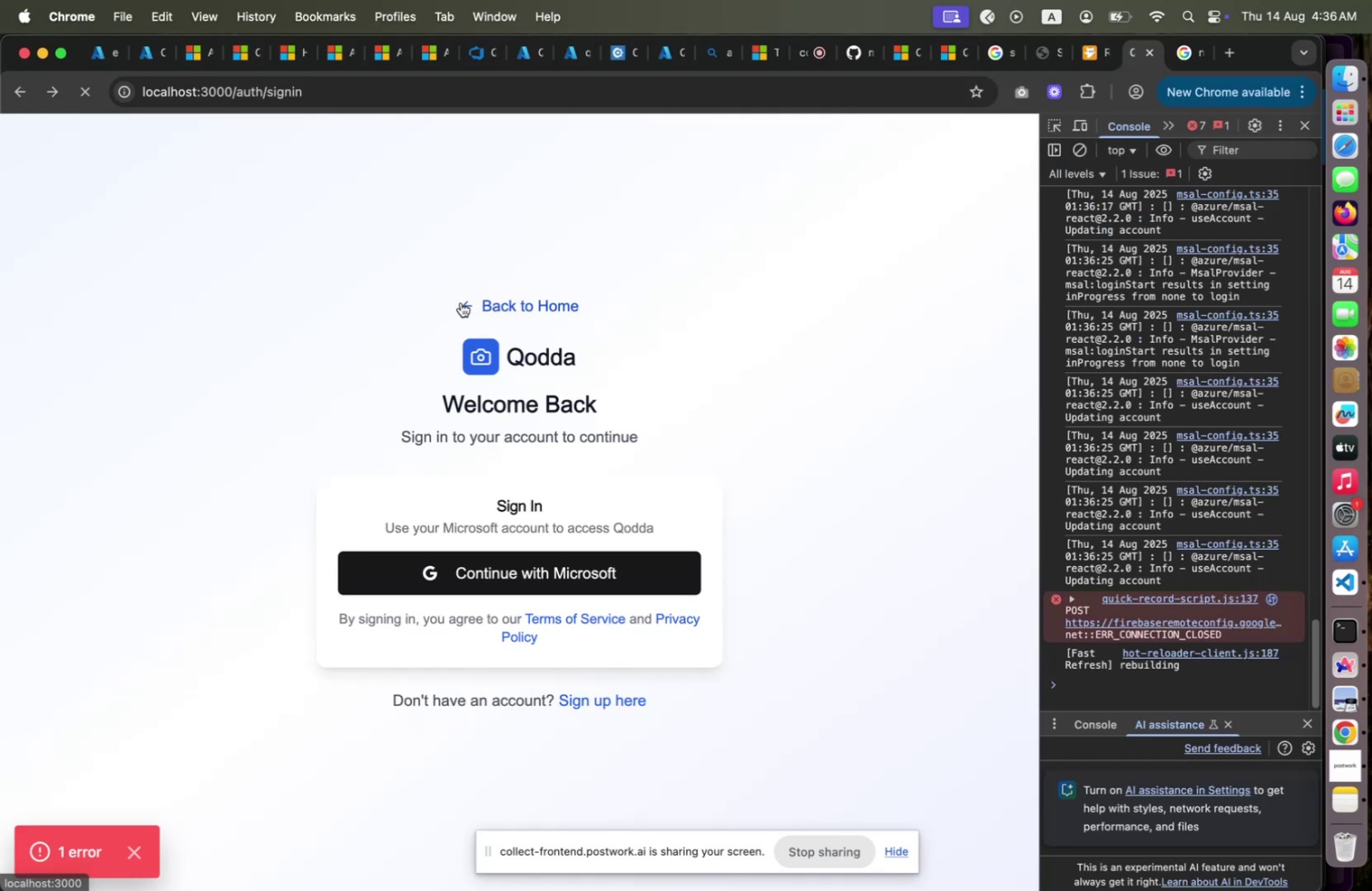 
key(Meta+Tab)
 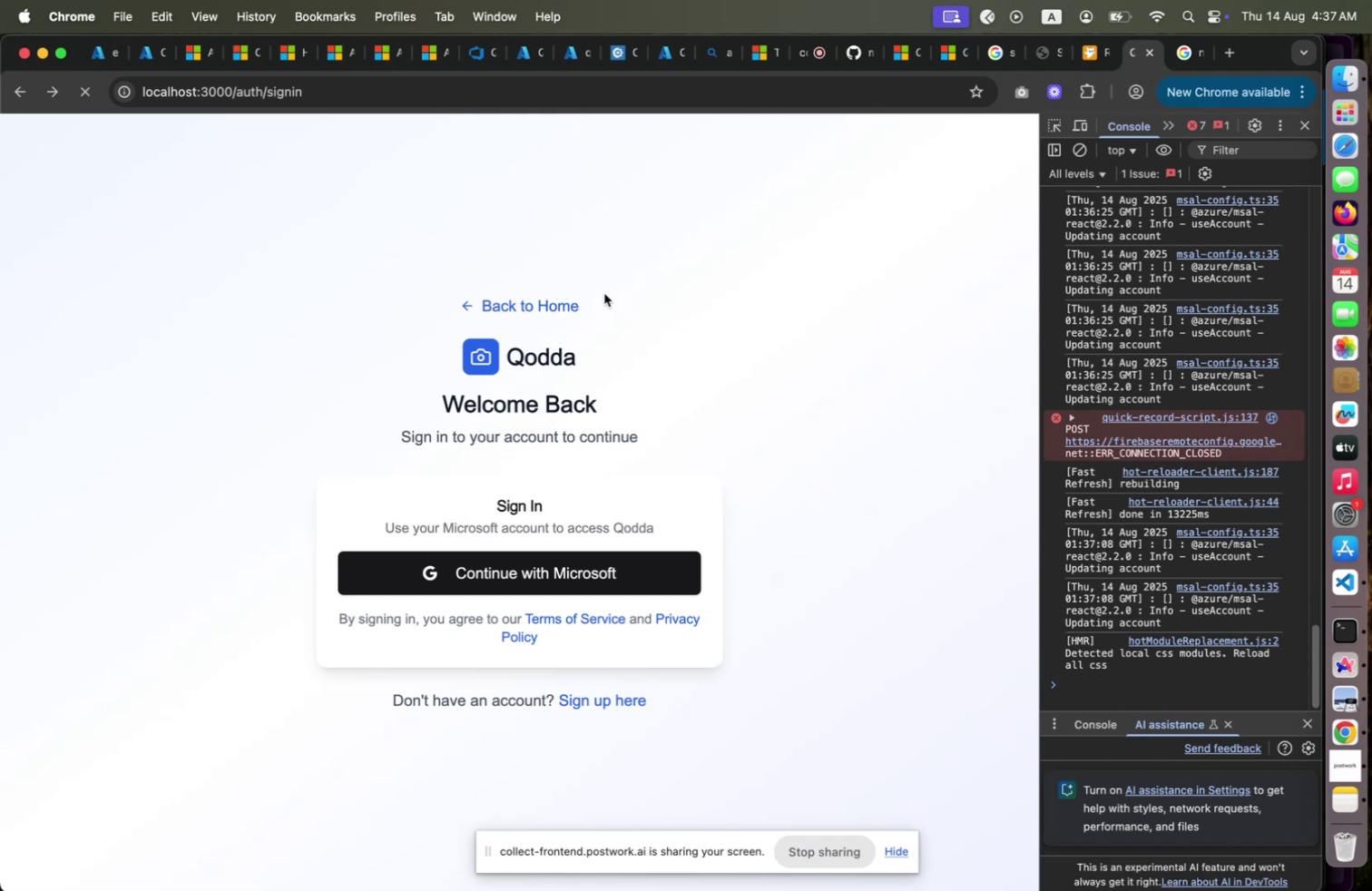 
wait(23.06)
 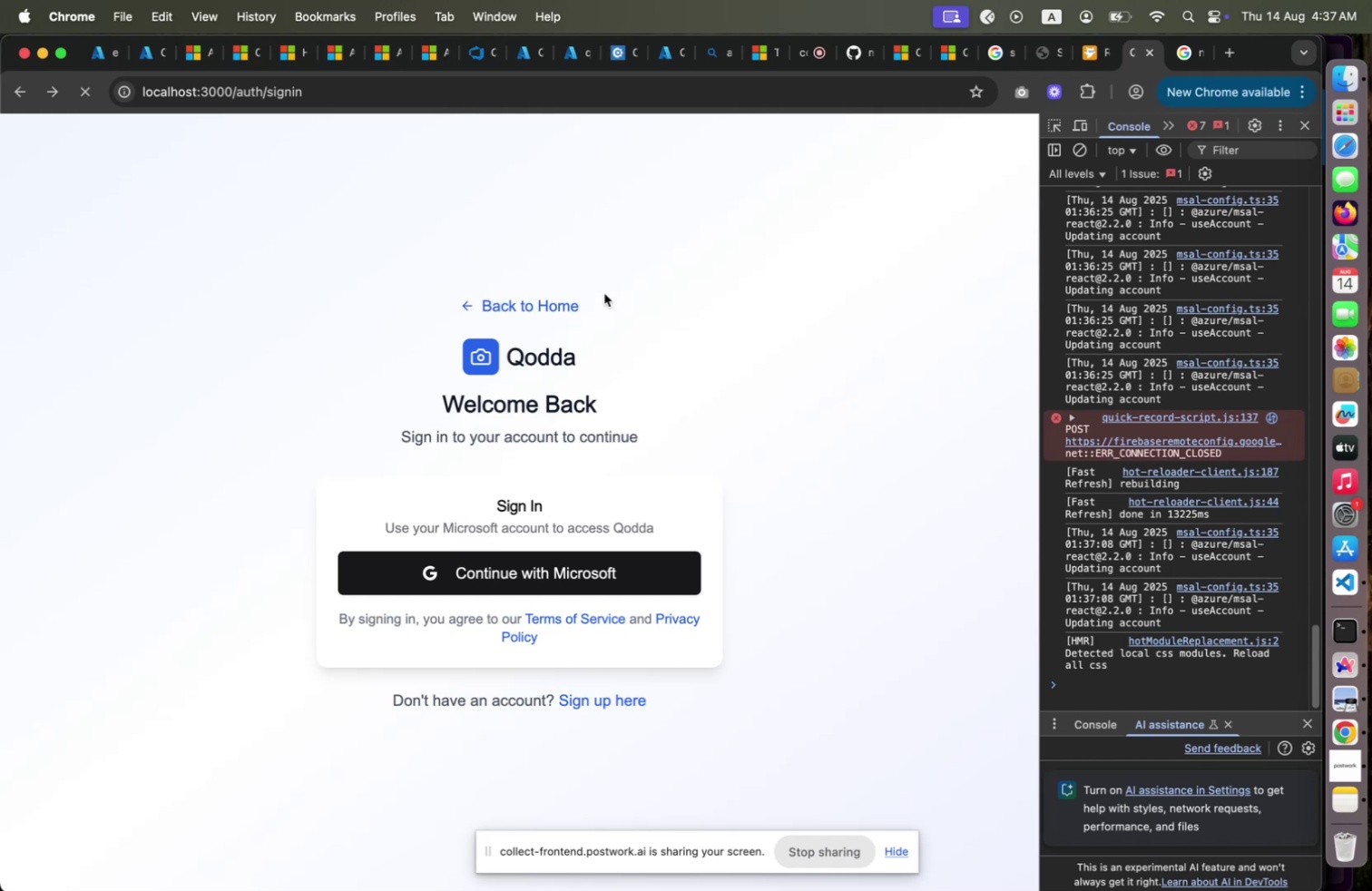 
left_click([603, 91])
 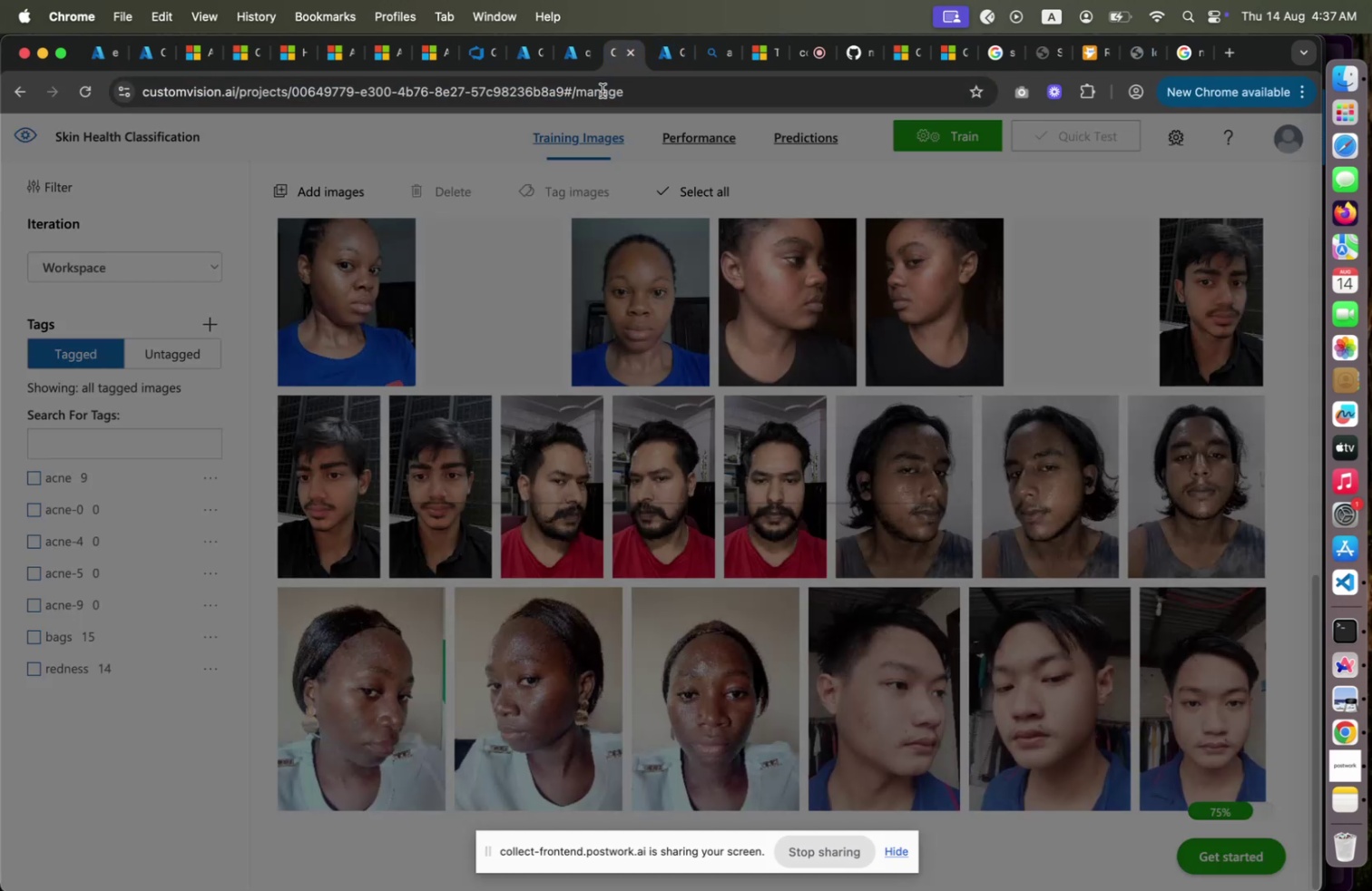 
key(Enter)
 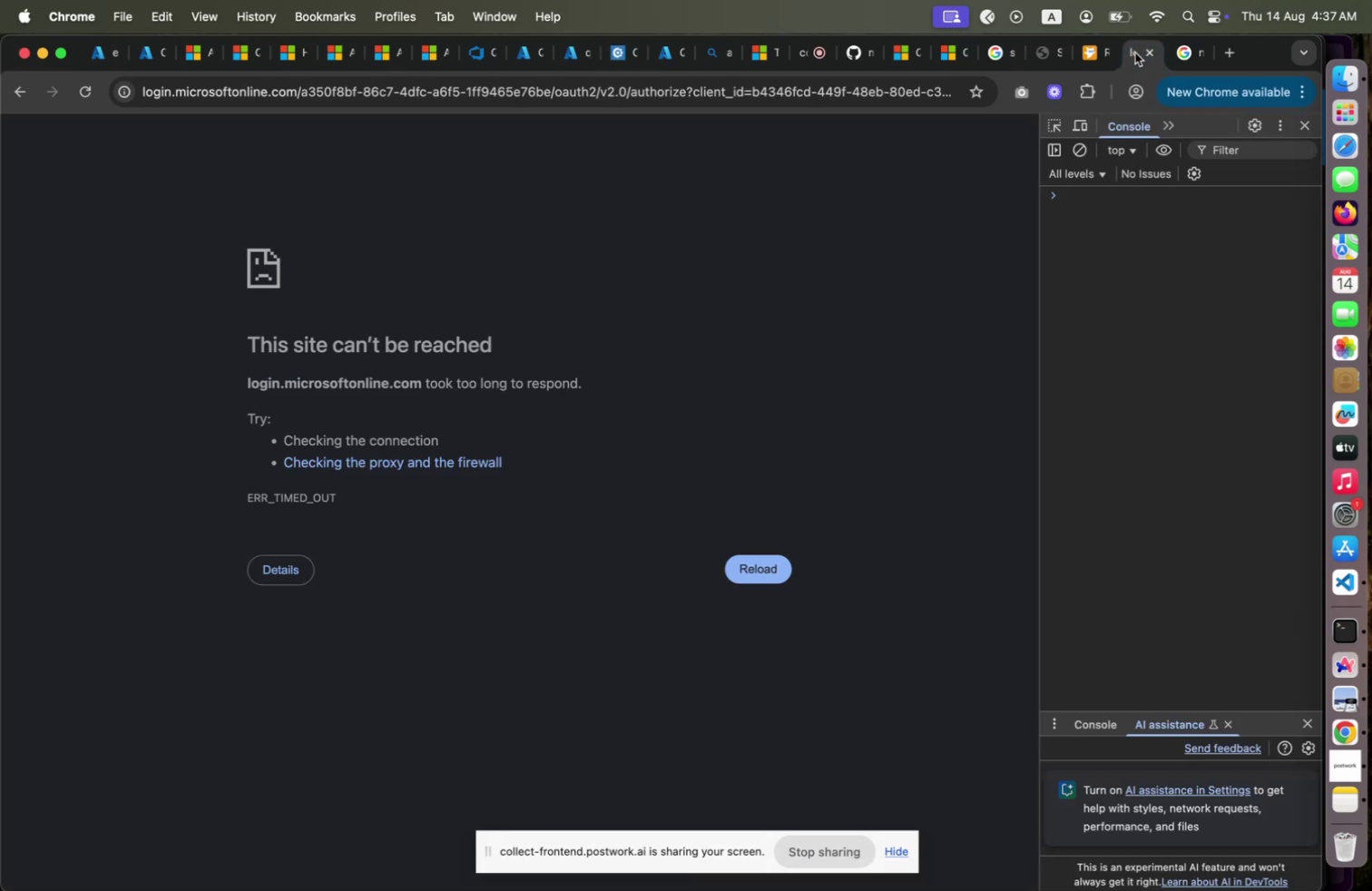 
left_click([1135, 53])
 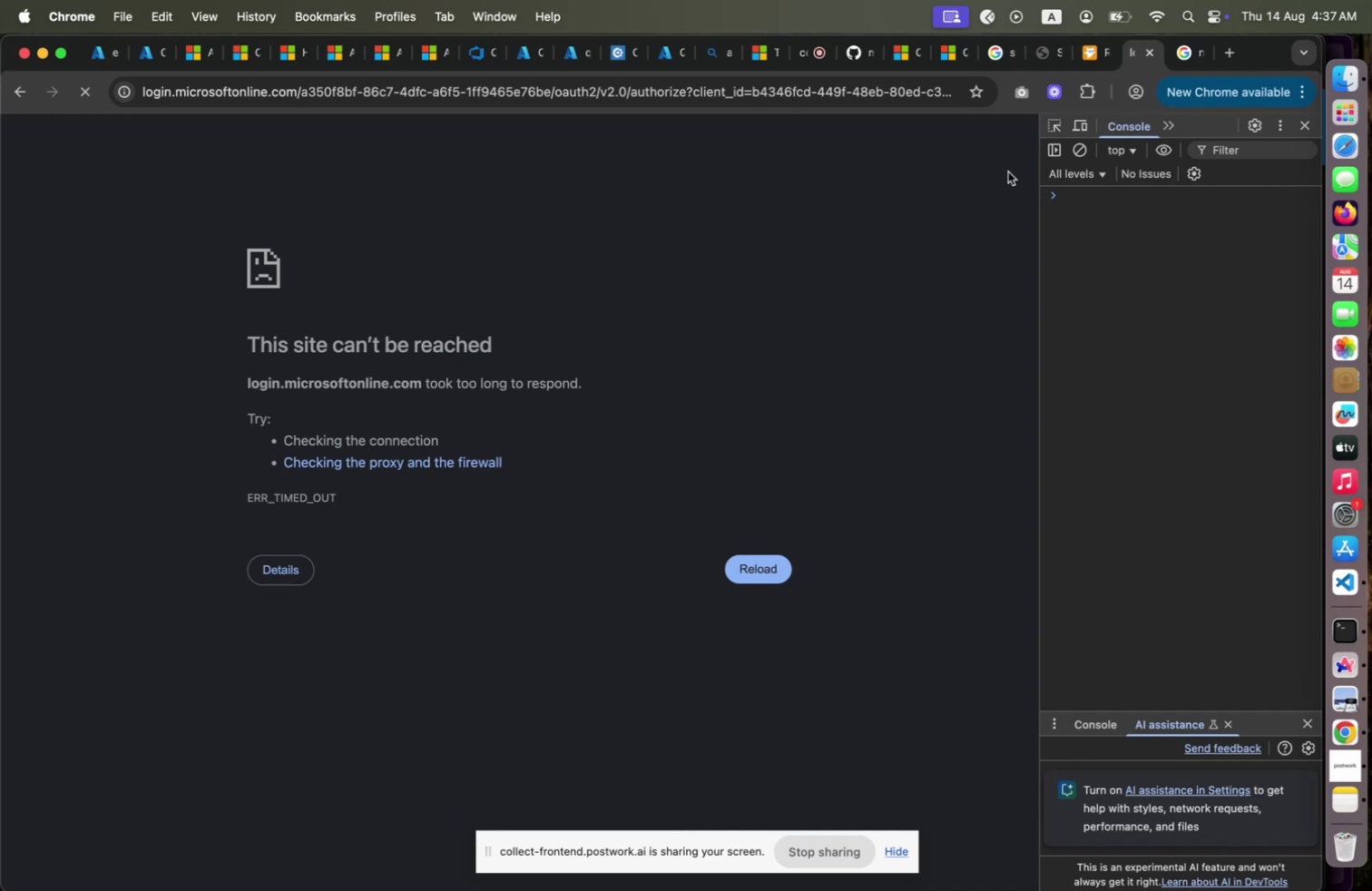 
wait(15.4)
 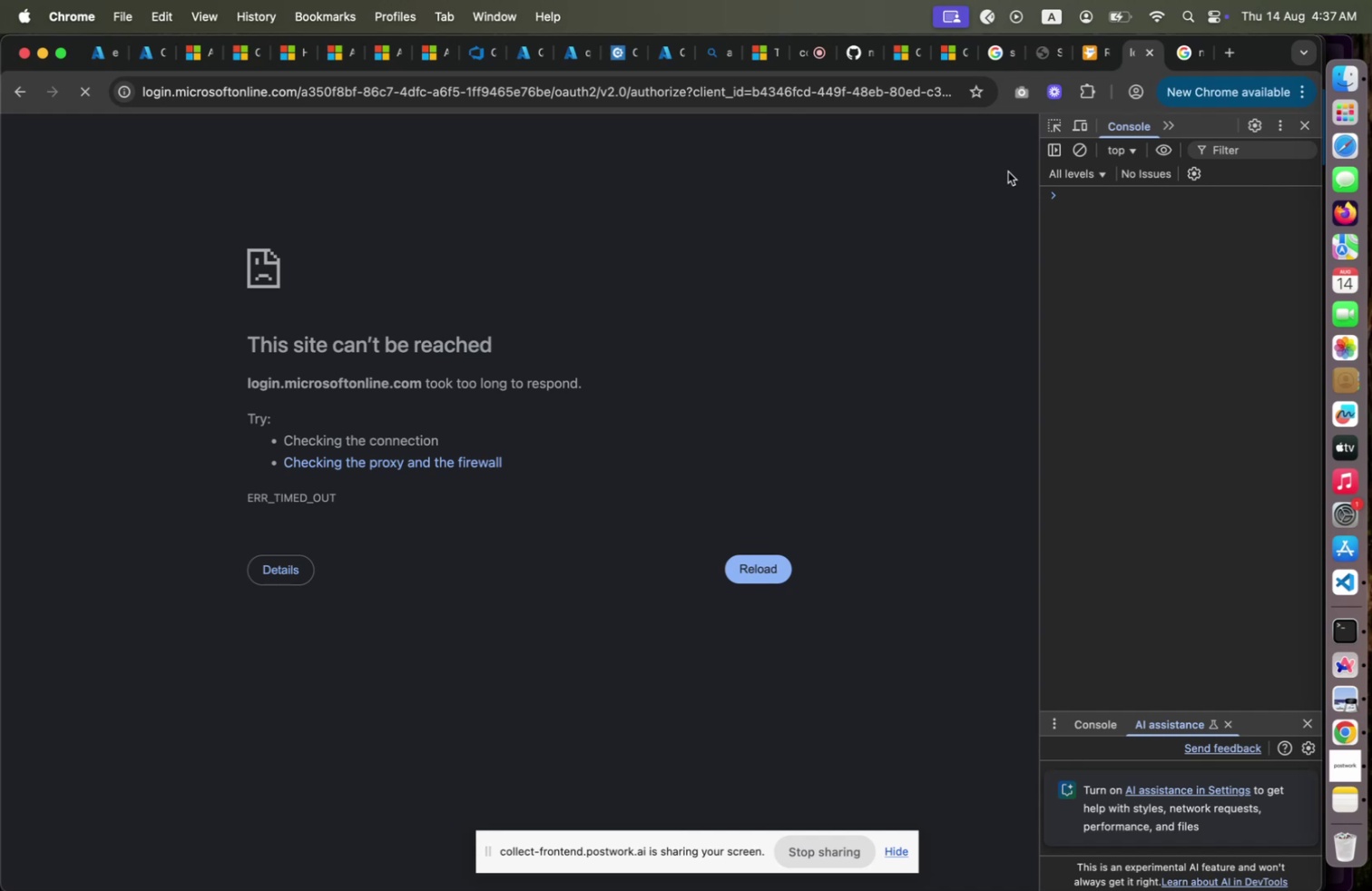 
key(Meta+CommandLeft)
 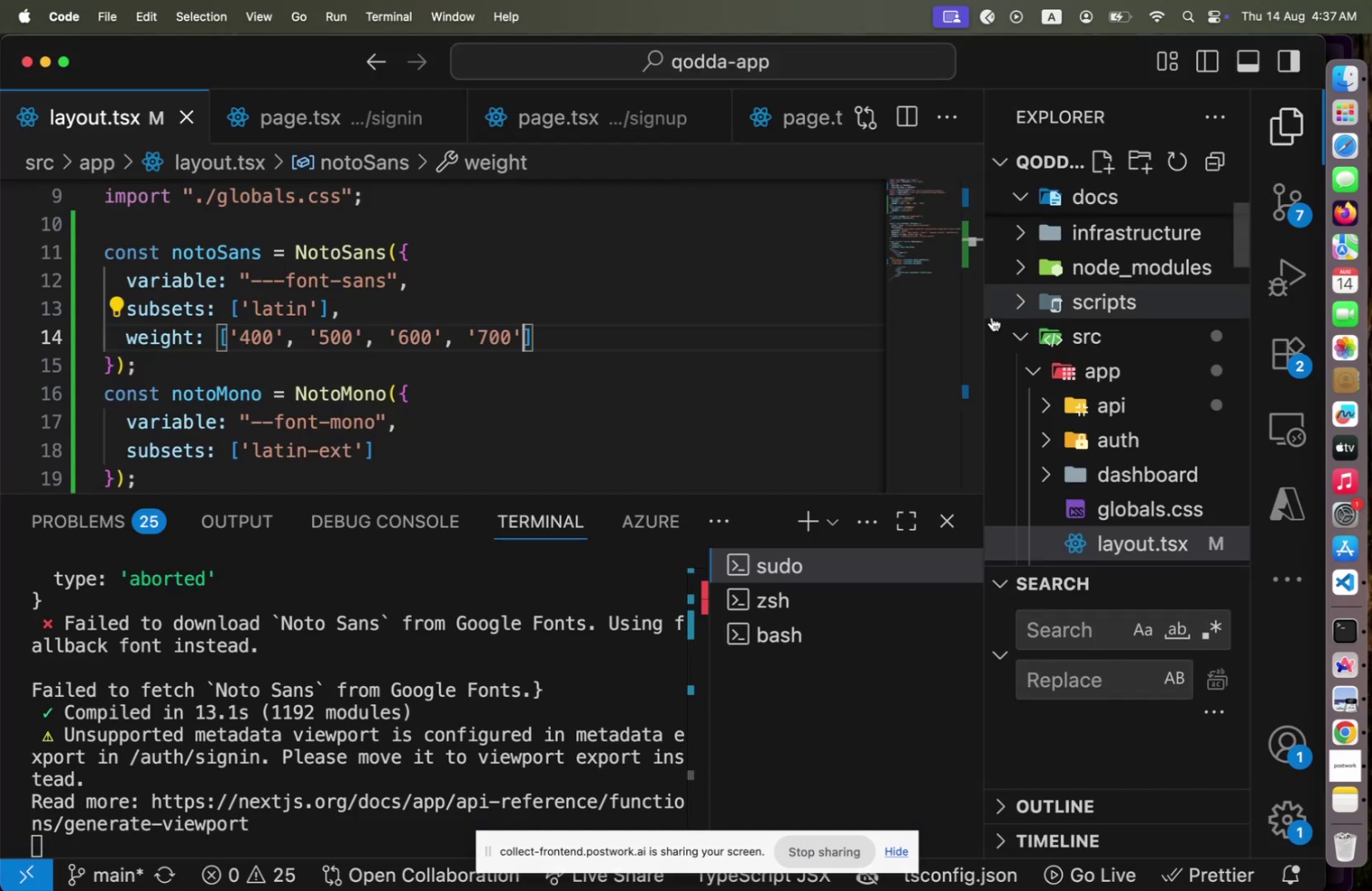 
key(Meta+Tab)
 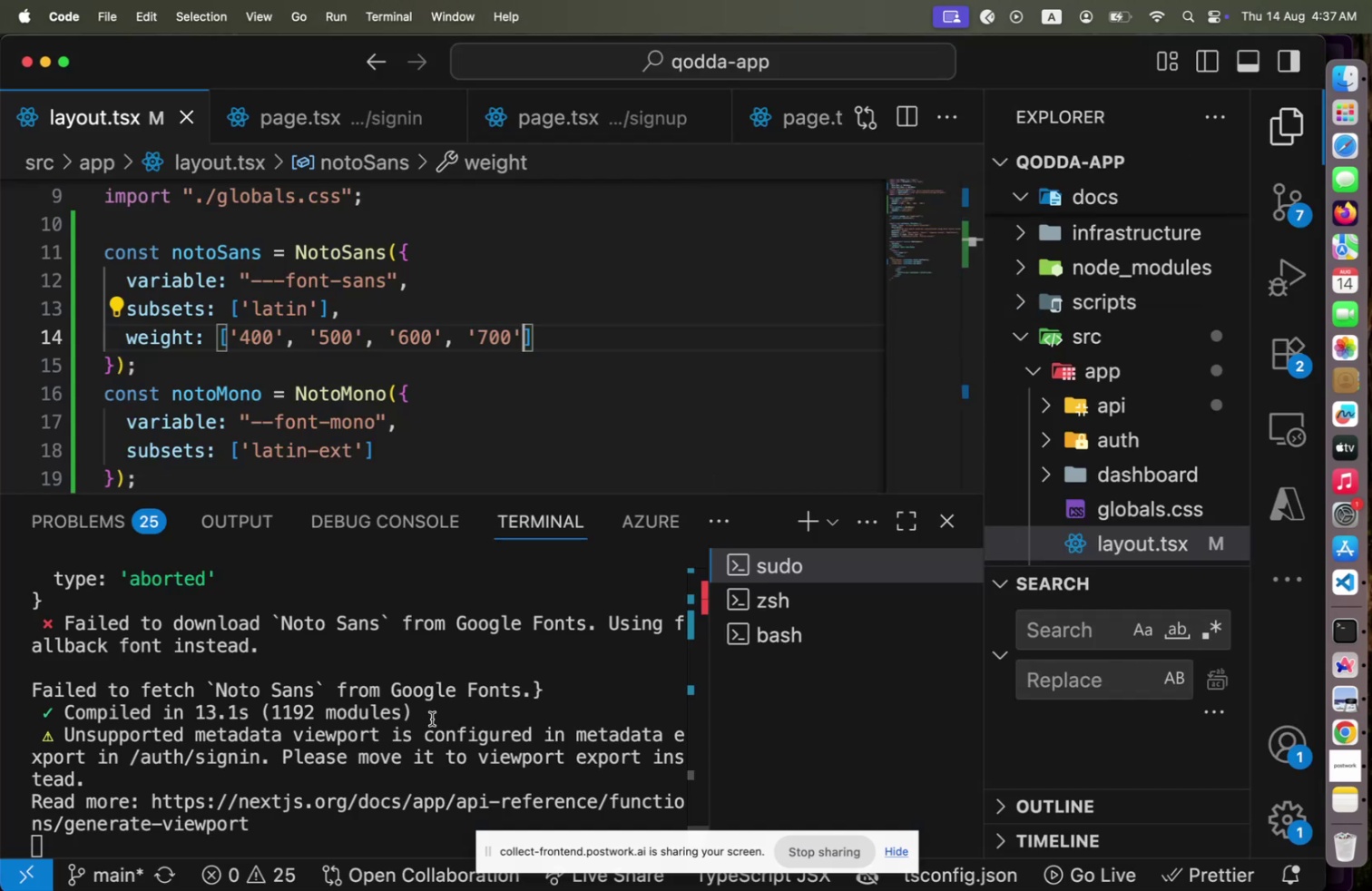 
scroll: coordinate [436, 708], scroll_direction: up, amount: 2.0
 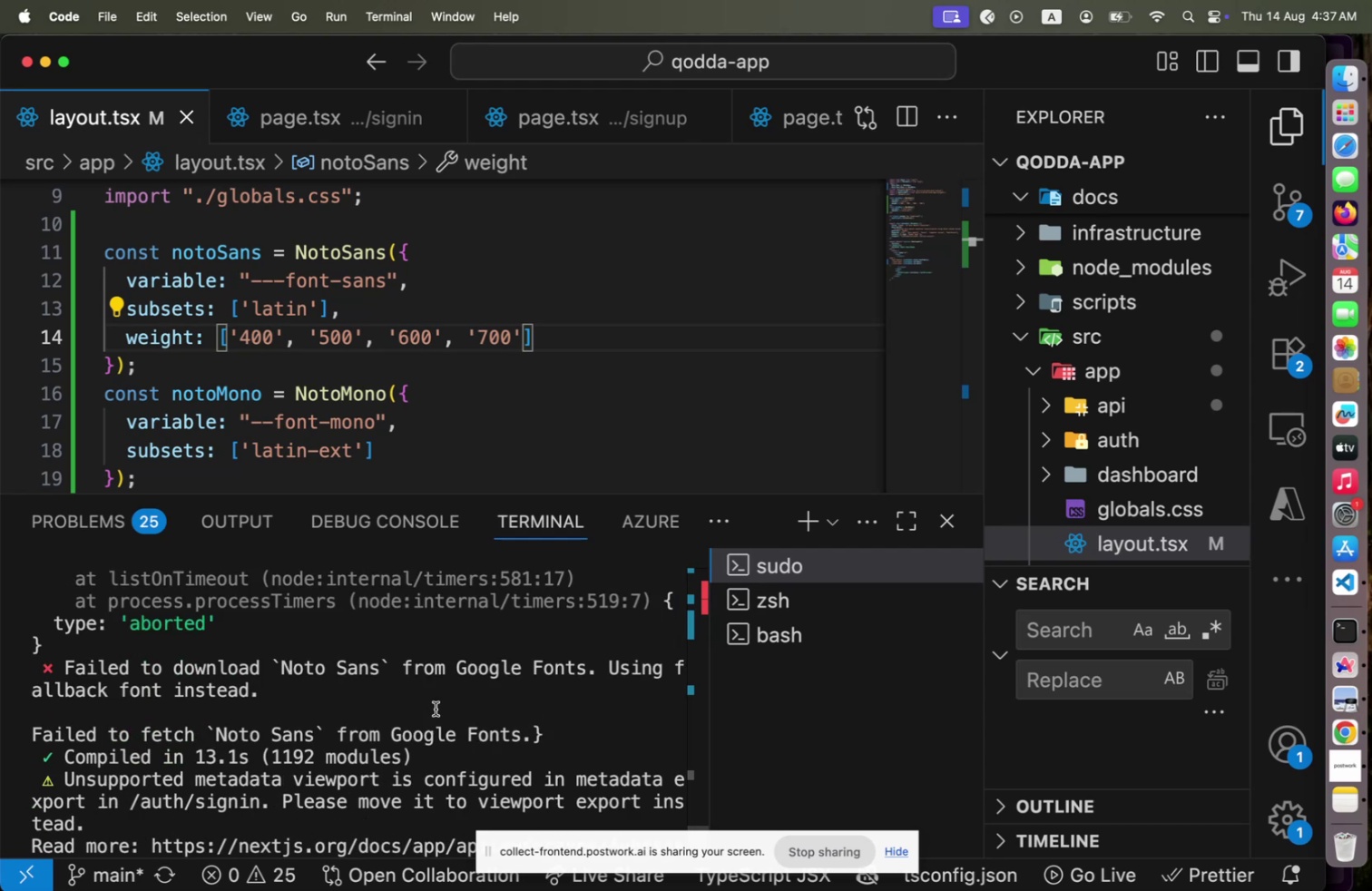 
scroll: coordinate [432, 419], scroll_direction: down, amount: 15.0
 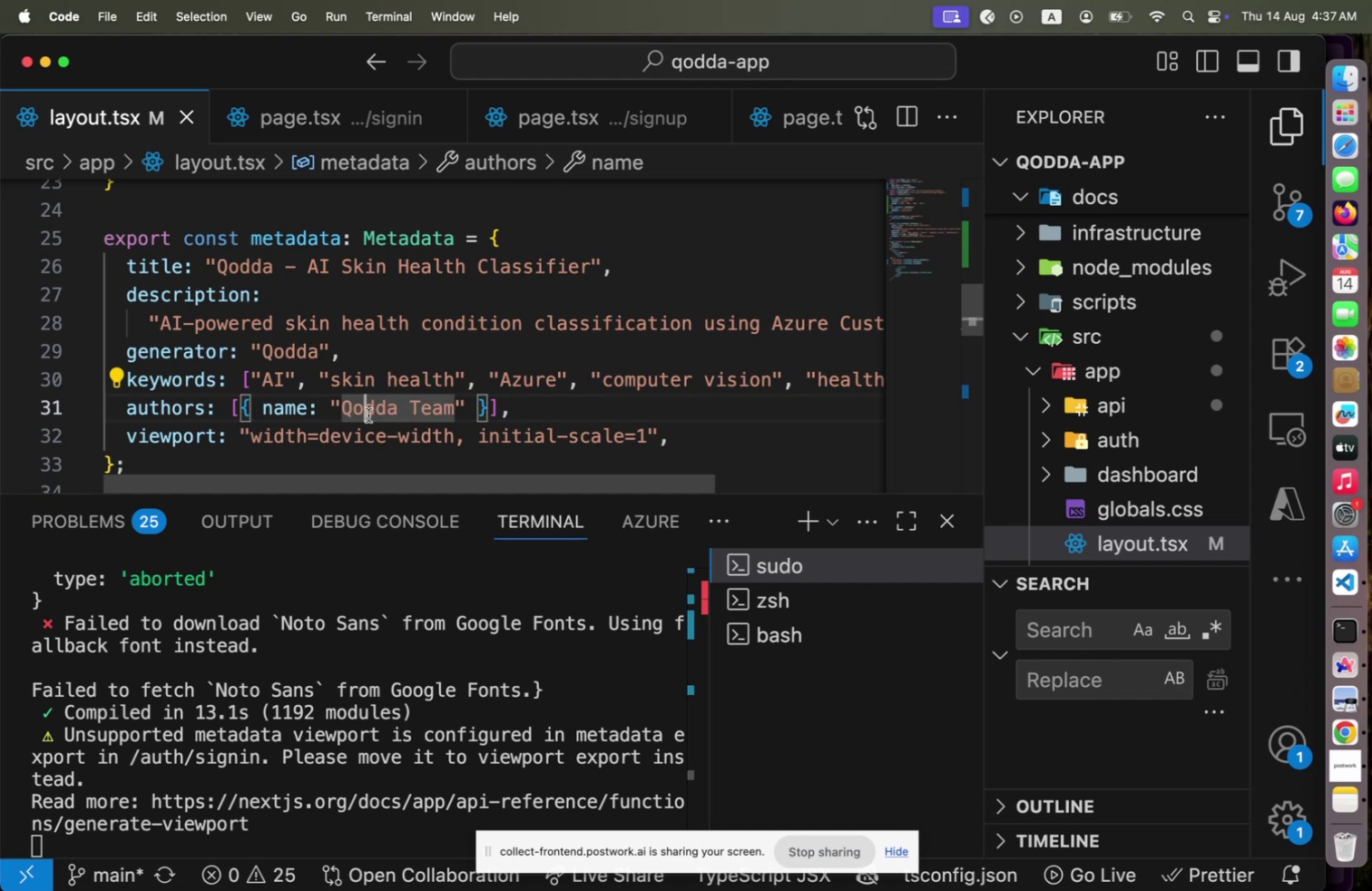 
left_click([369, 414])
 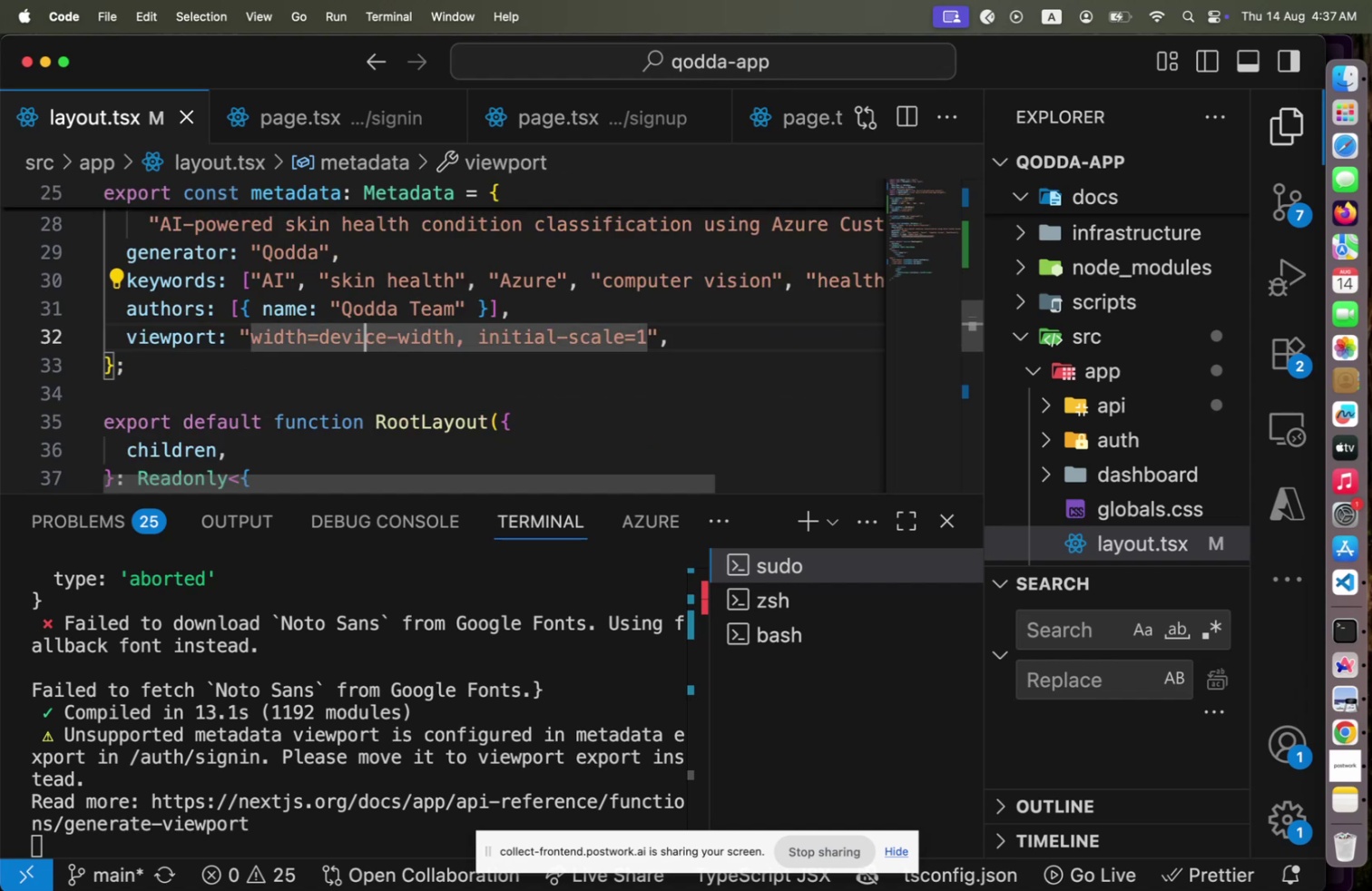 
key(ArrowDown)
 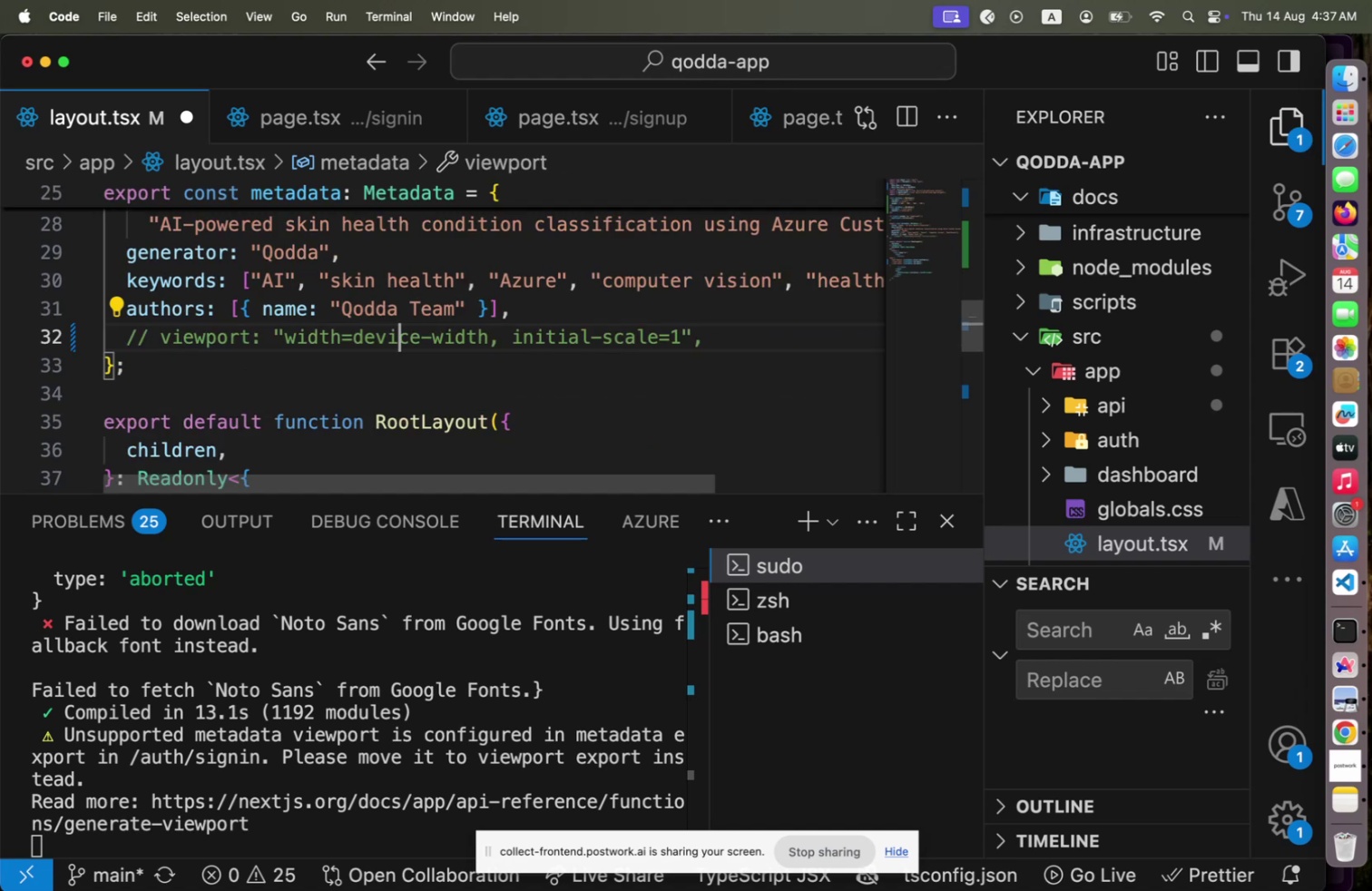 
key(Meta+Slash)
 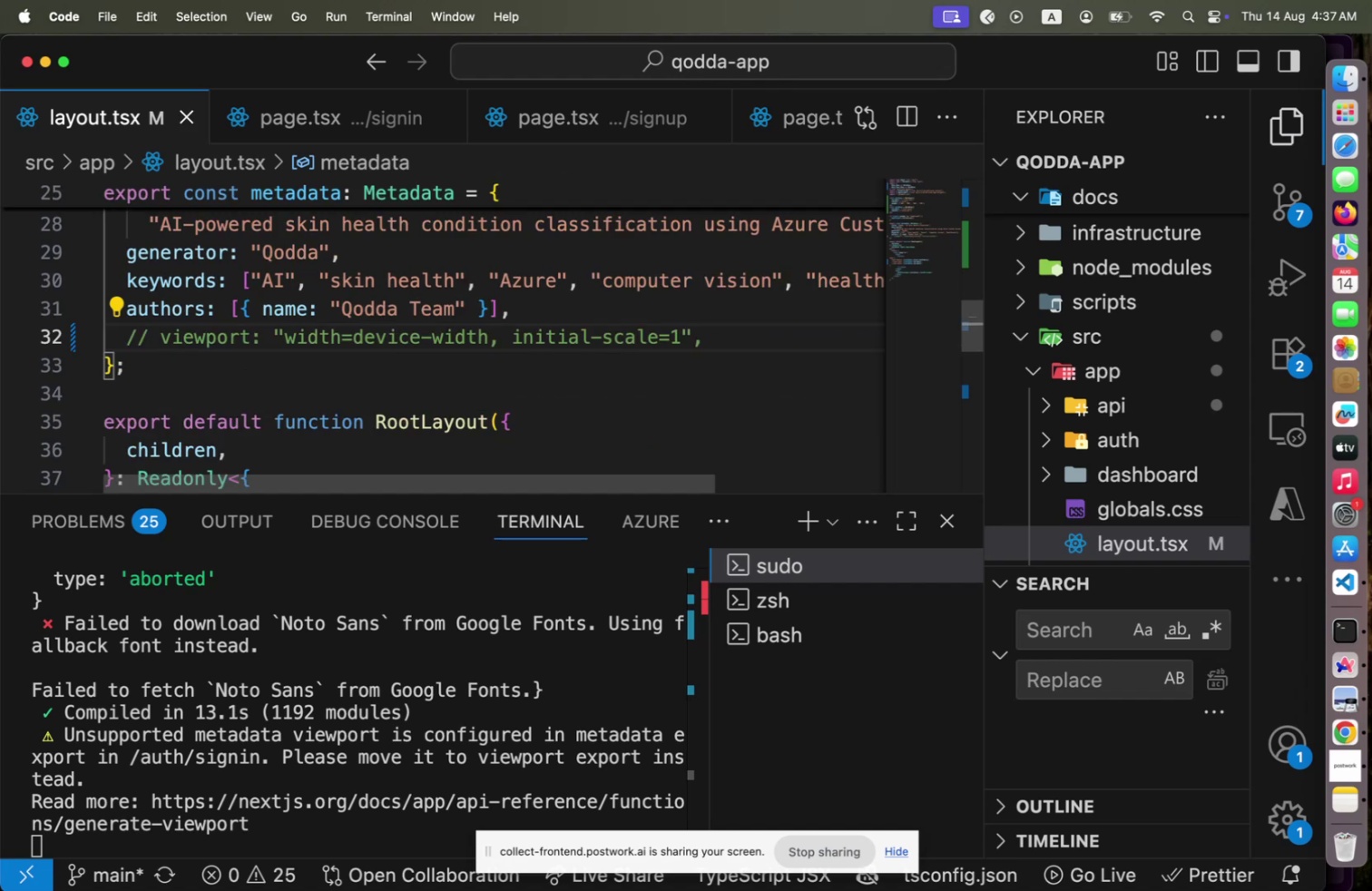 
key(Meta+CommandLeft)
 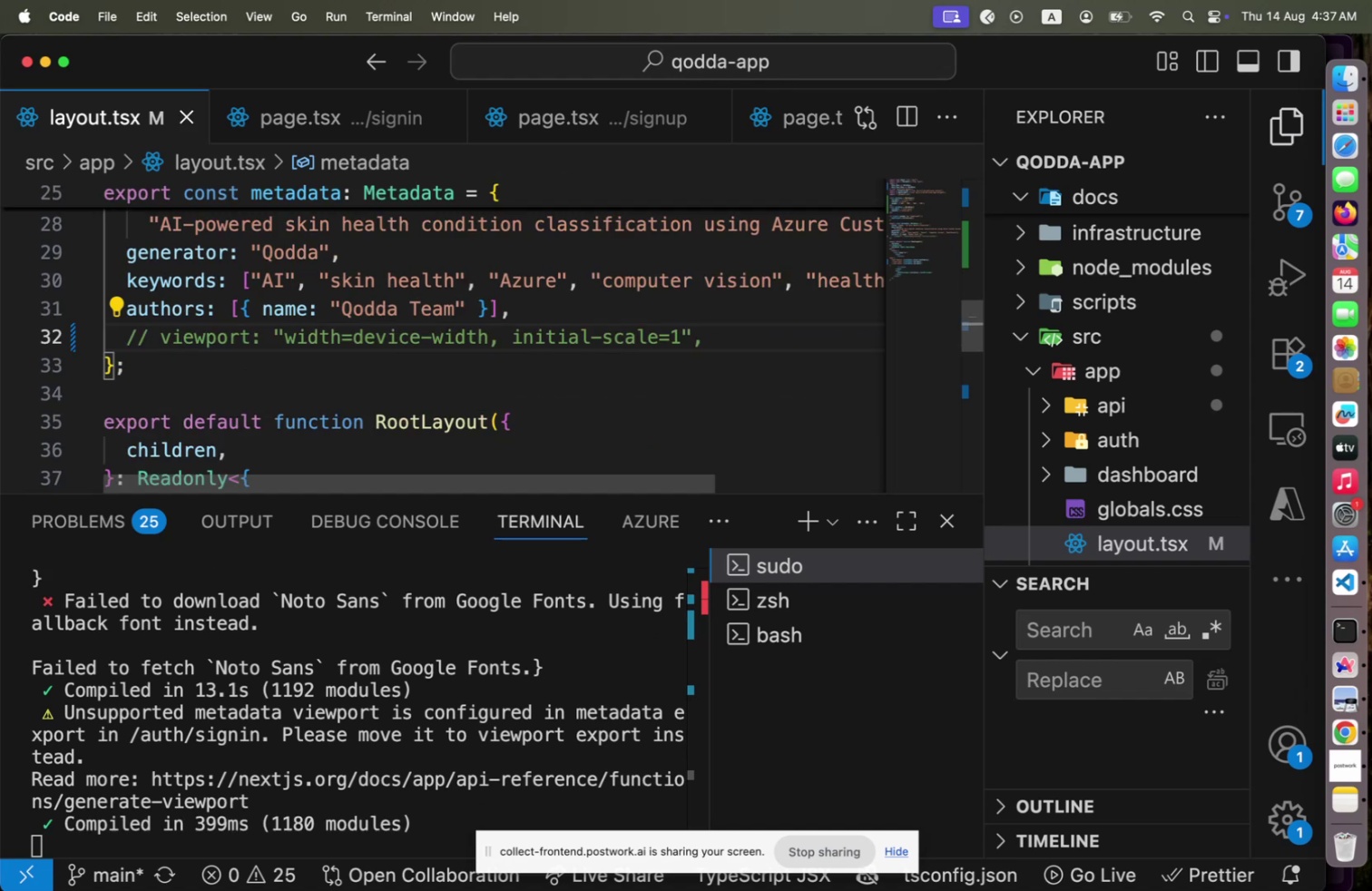 
key(Meta+S)
 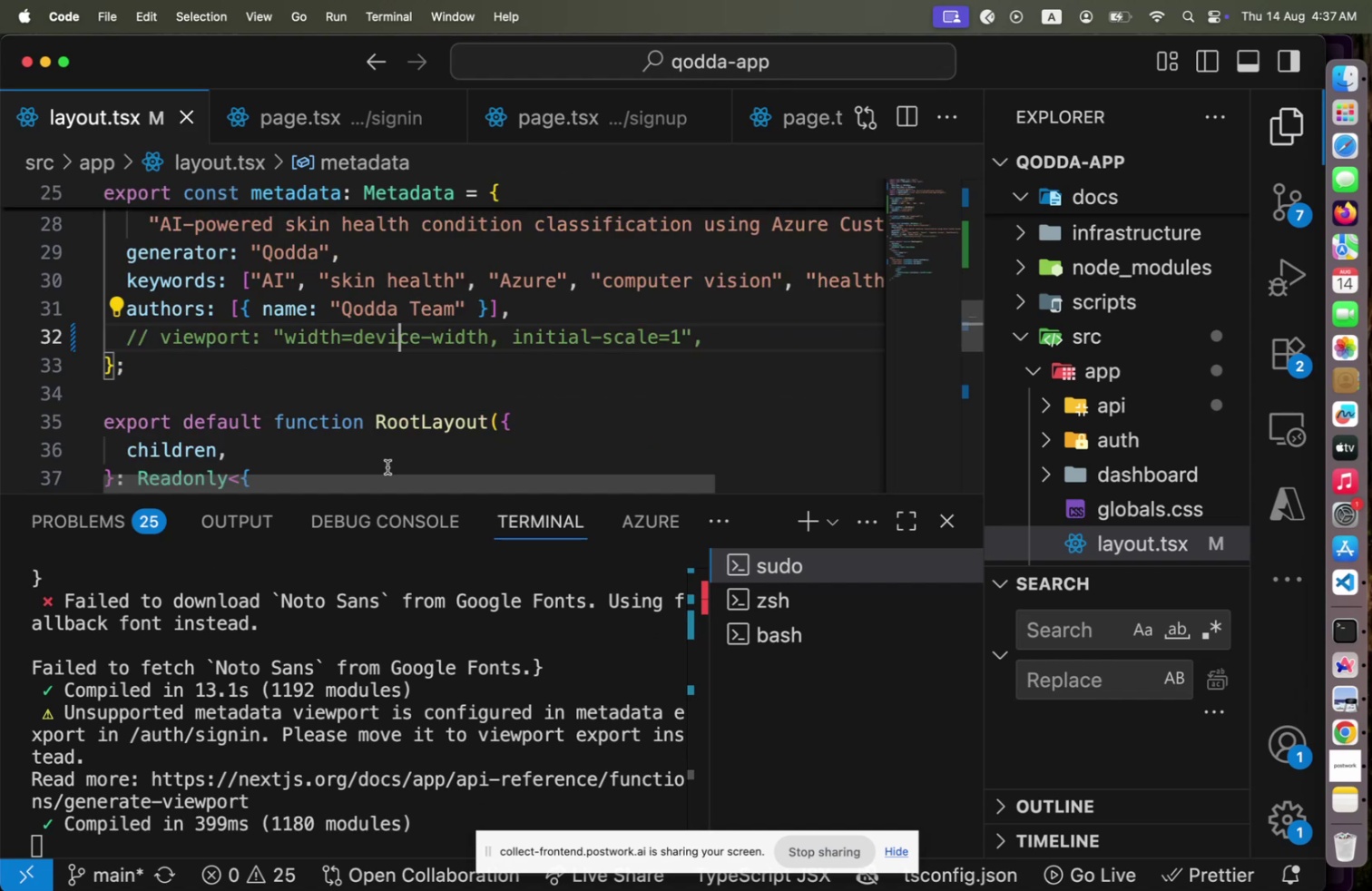 
key(Meta+CommandLeft)
 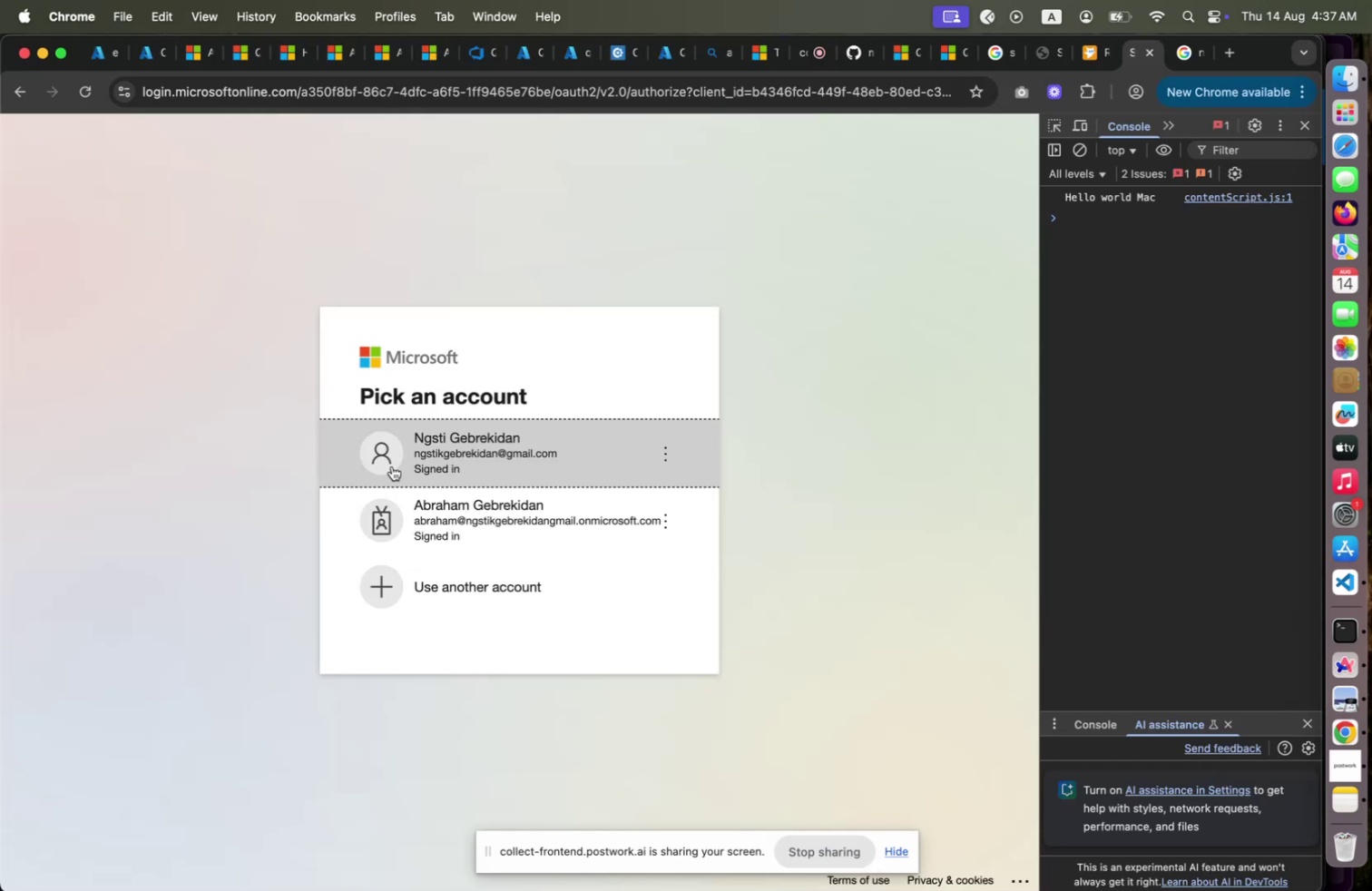 
key(Meta+Tab)
 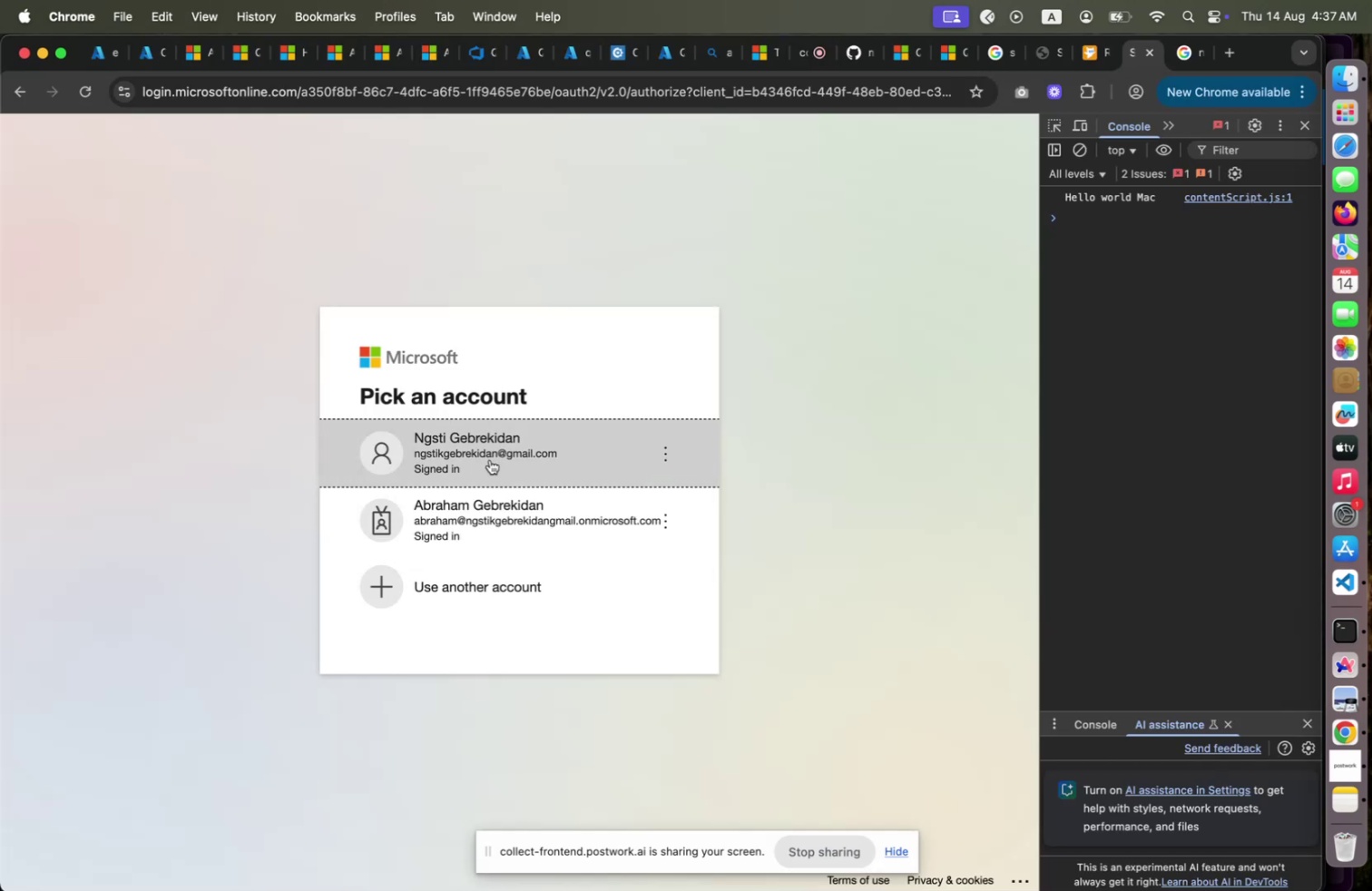 
left_click([490, 459])
 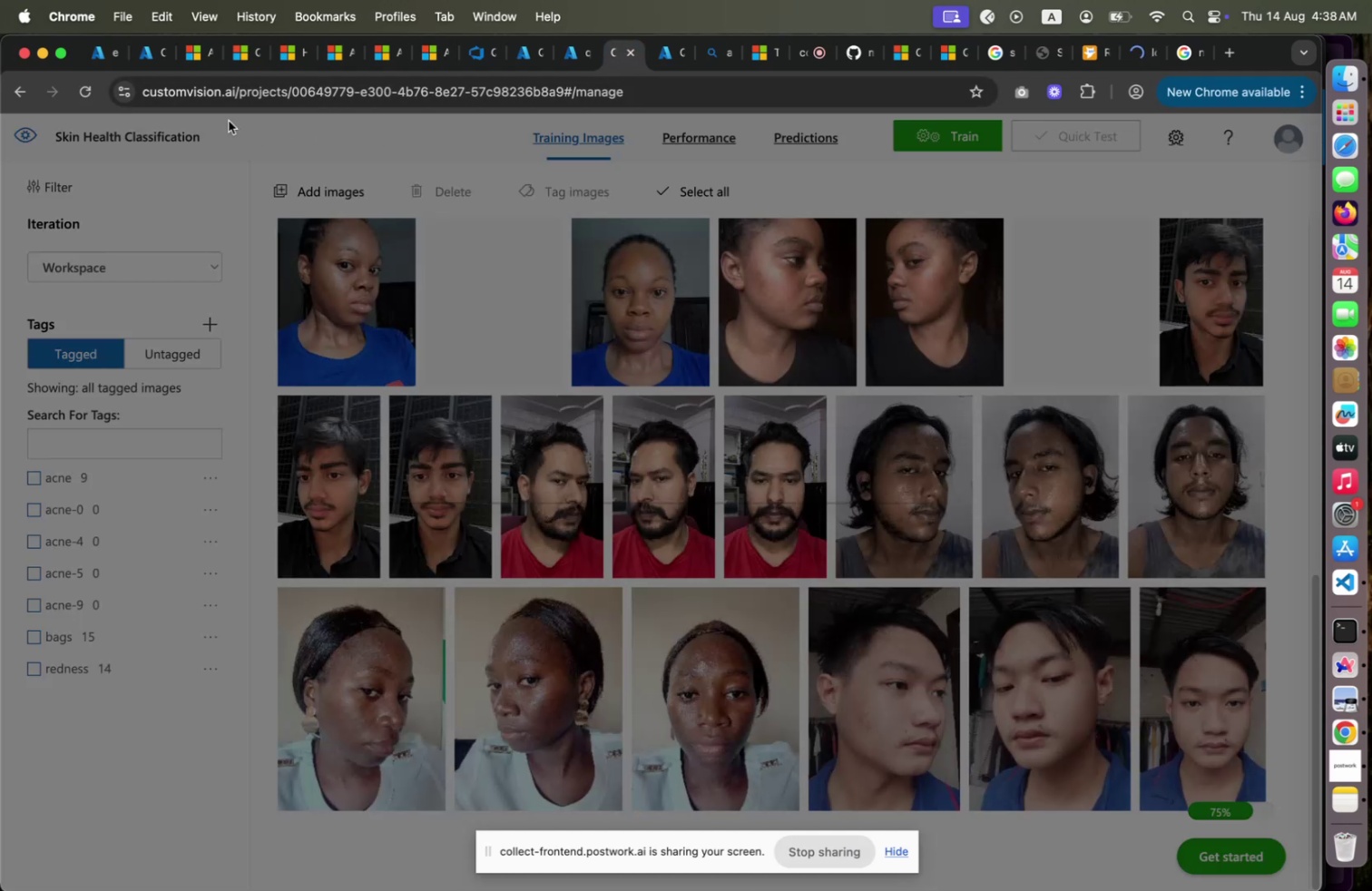 
wait(50.39)
 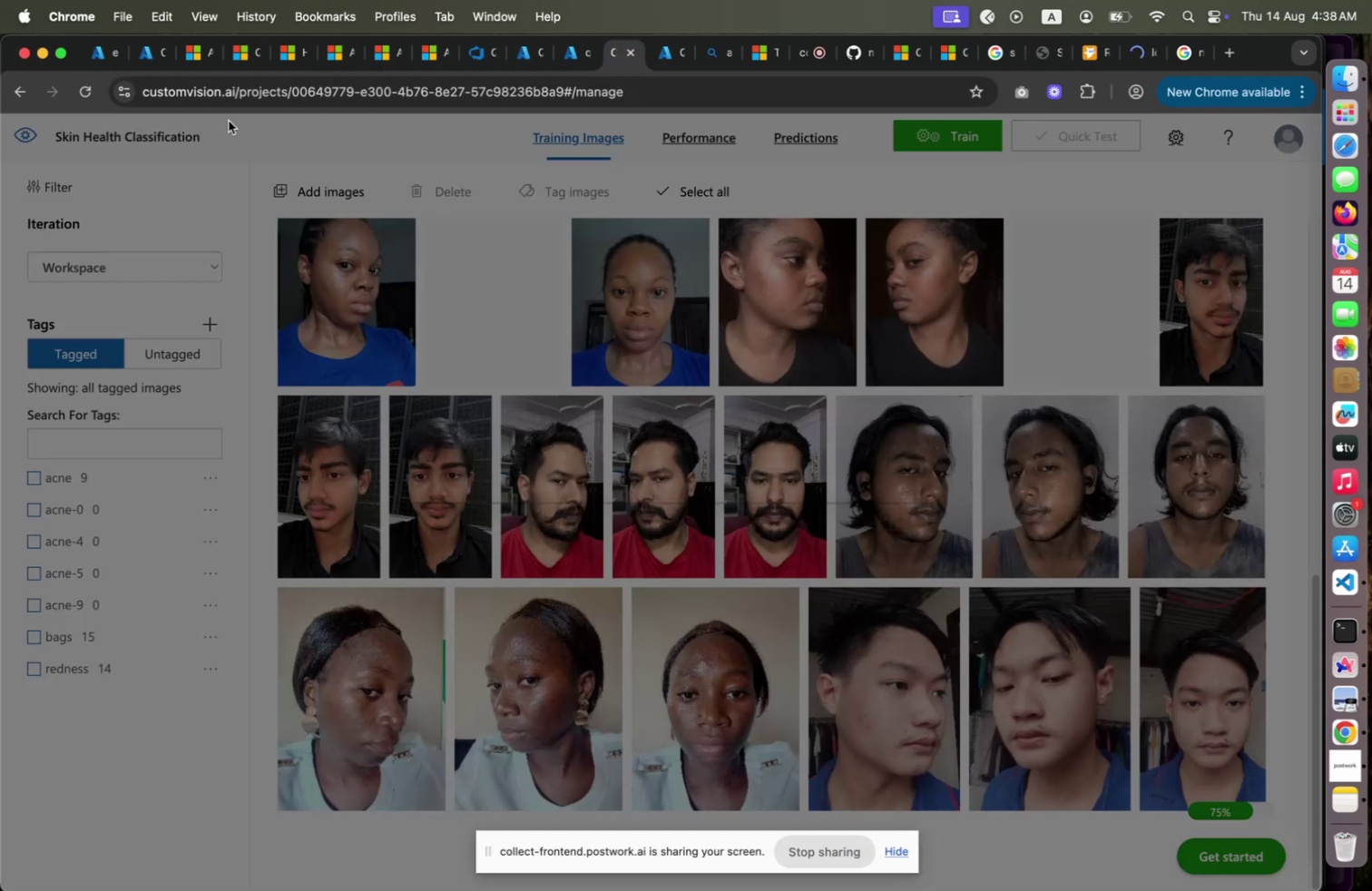 
left_click([1140, 65])
 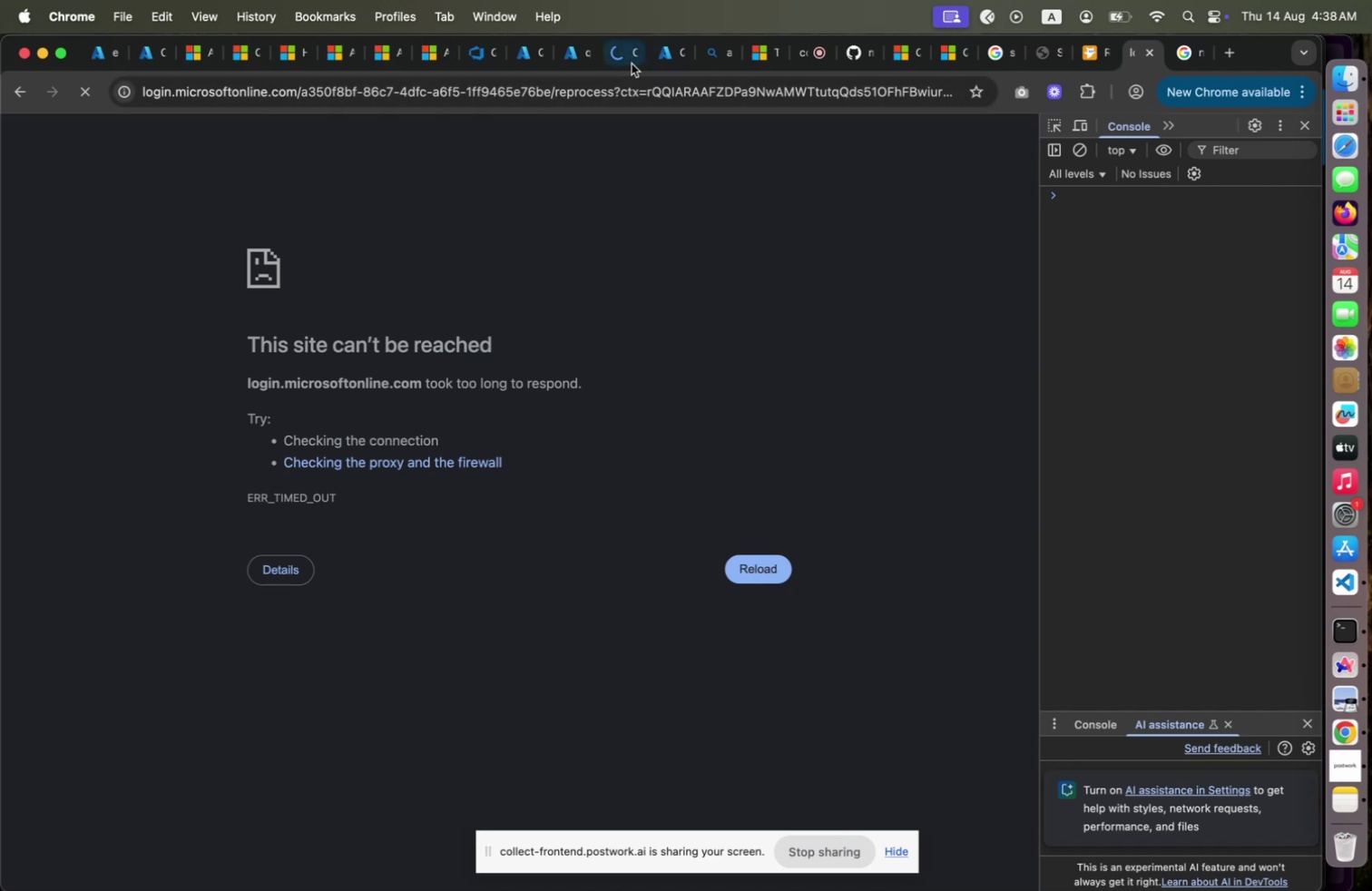 
left_click([628, 64])
 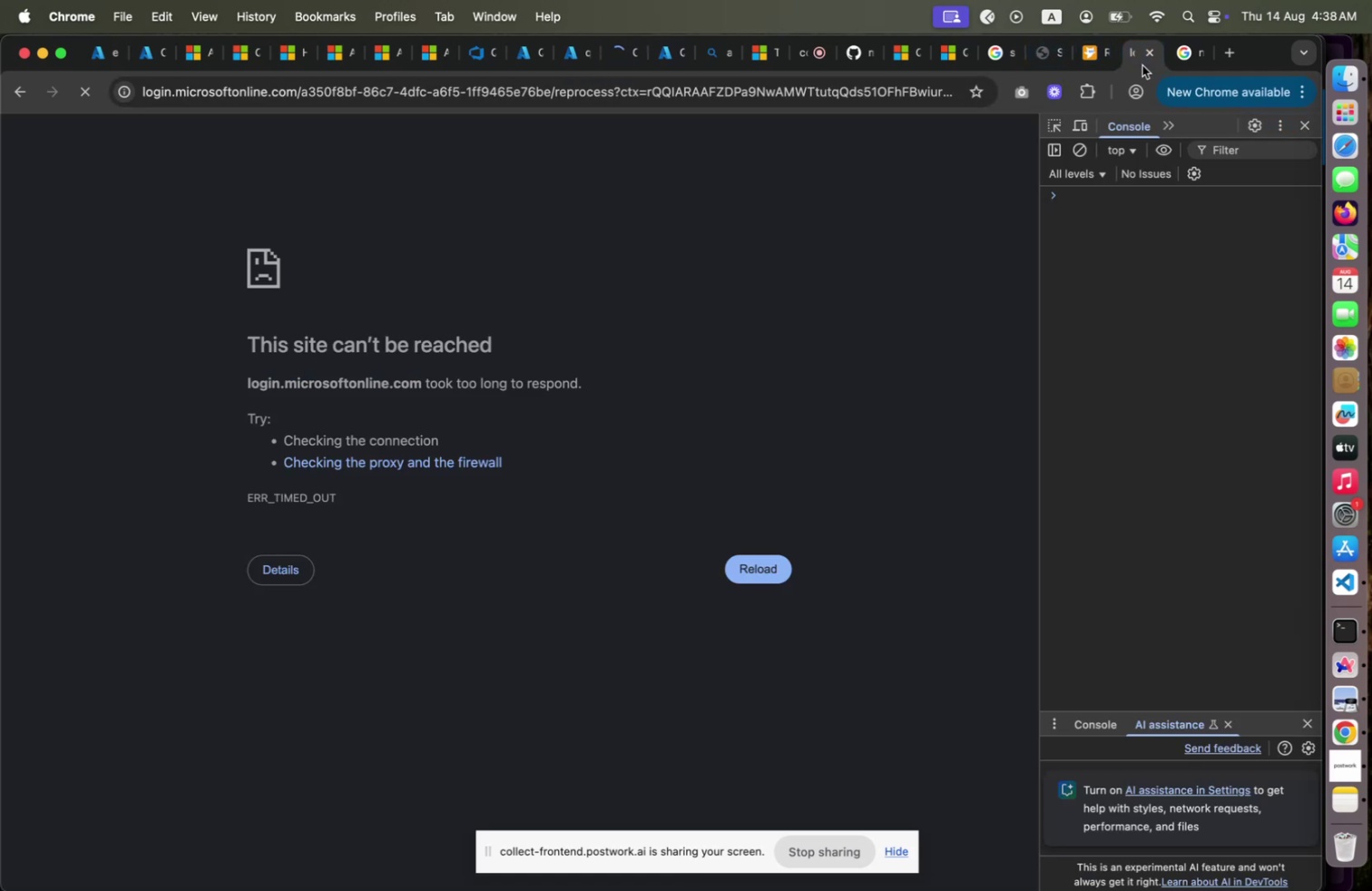 
left_click([1142, 65])
 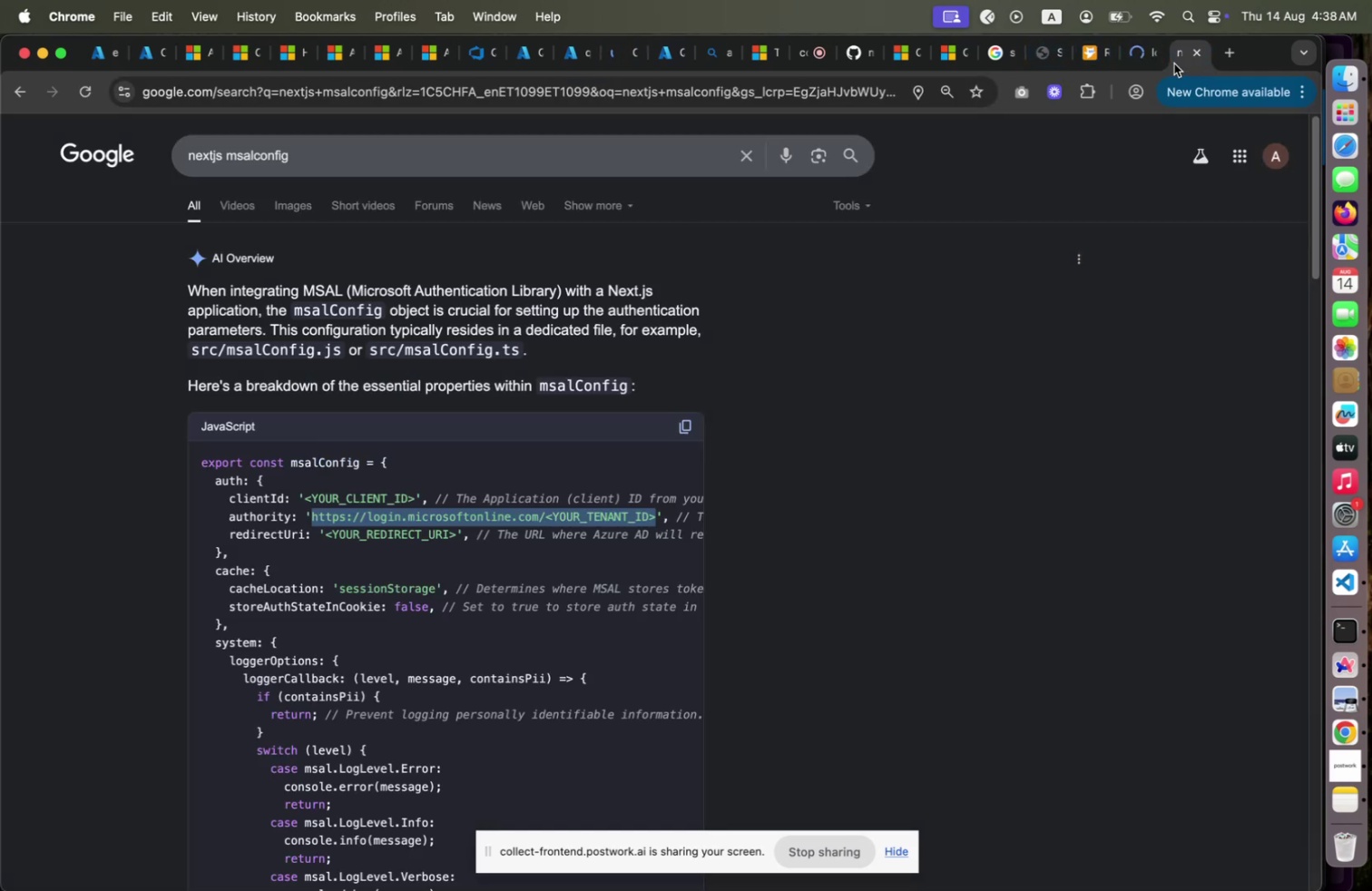 
left_click([1174, 64])
 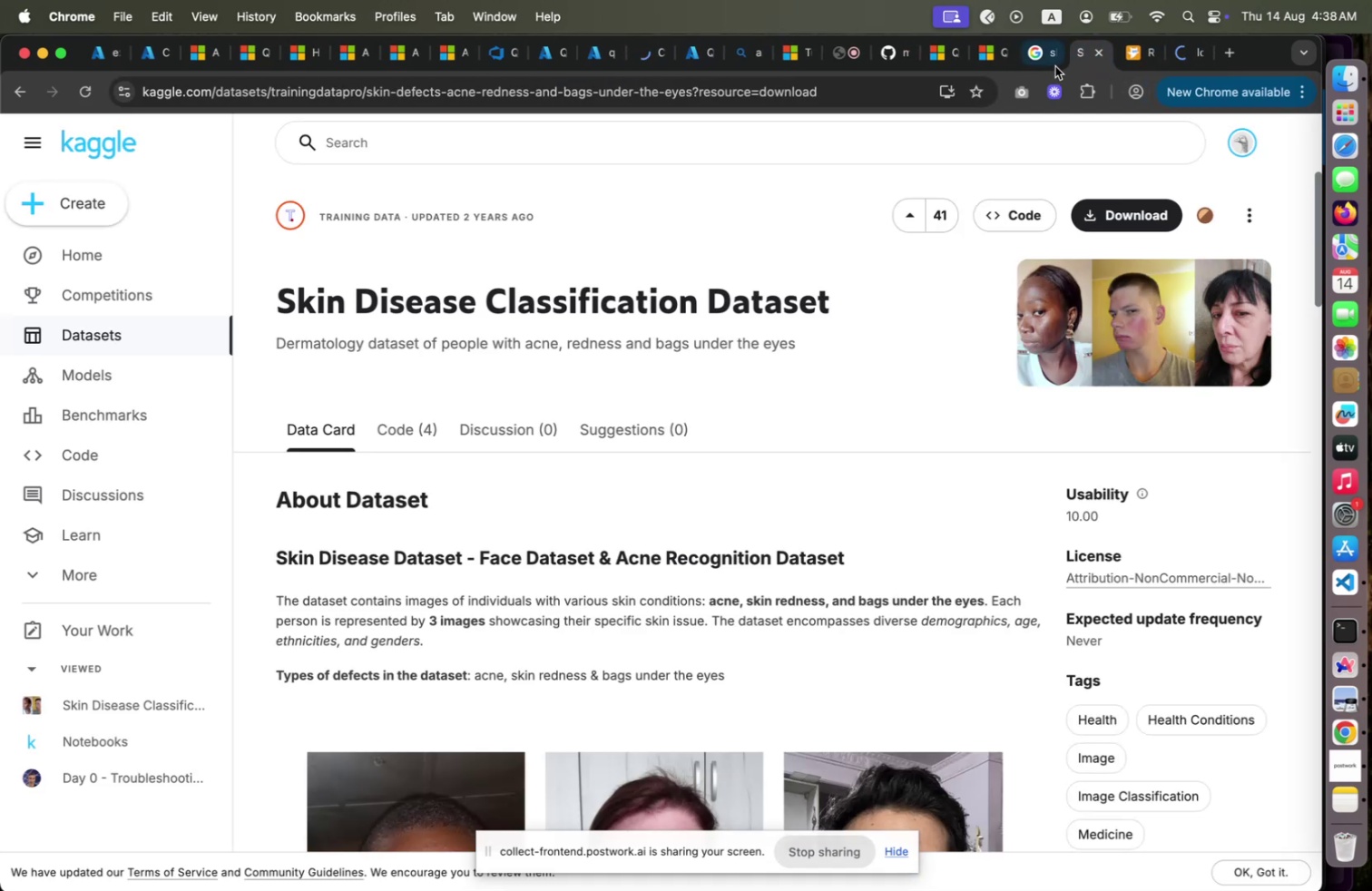 
left_click([1049, 65])
 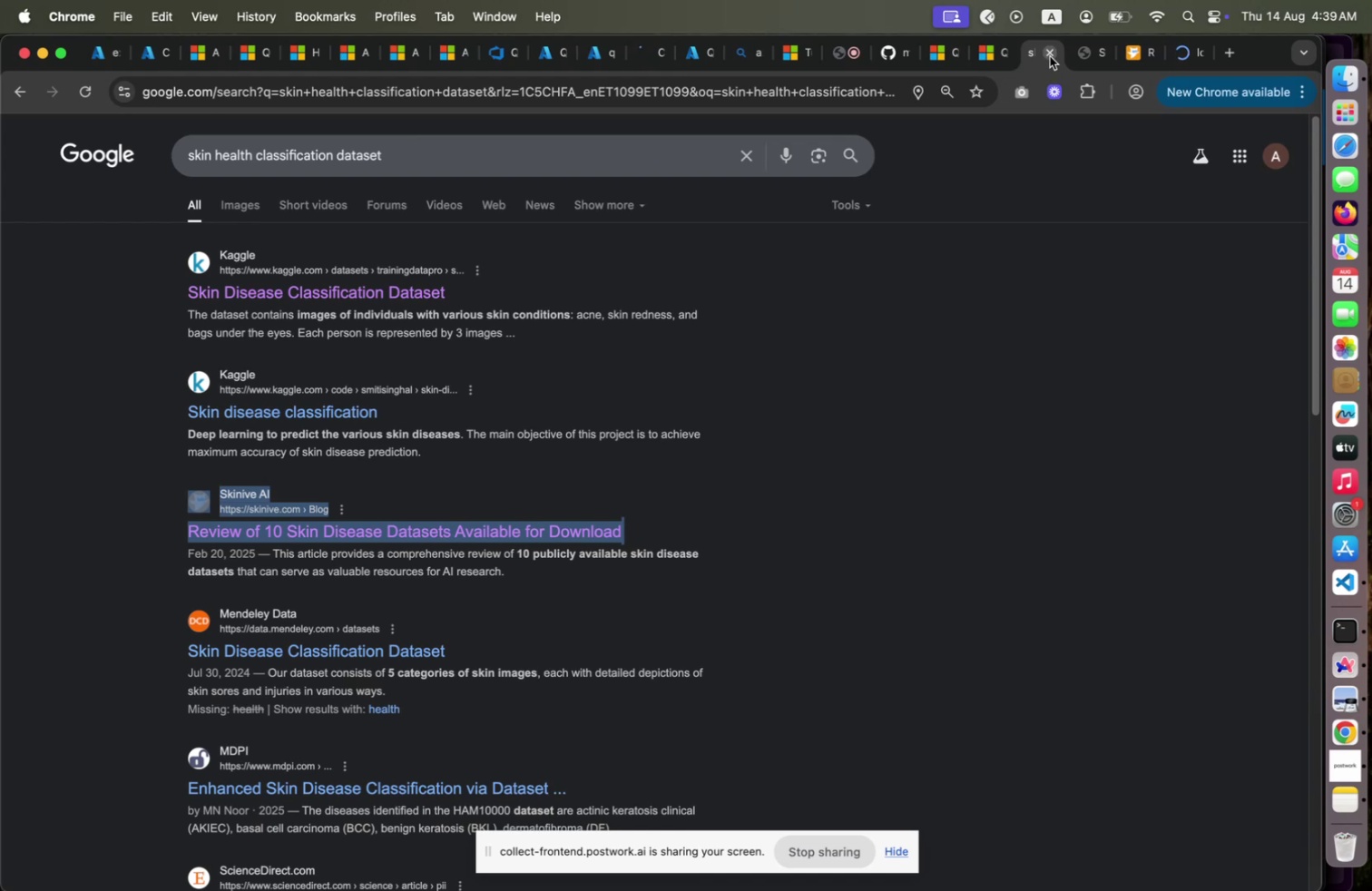 
left_click([1050, 56])
 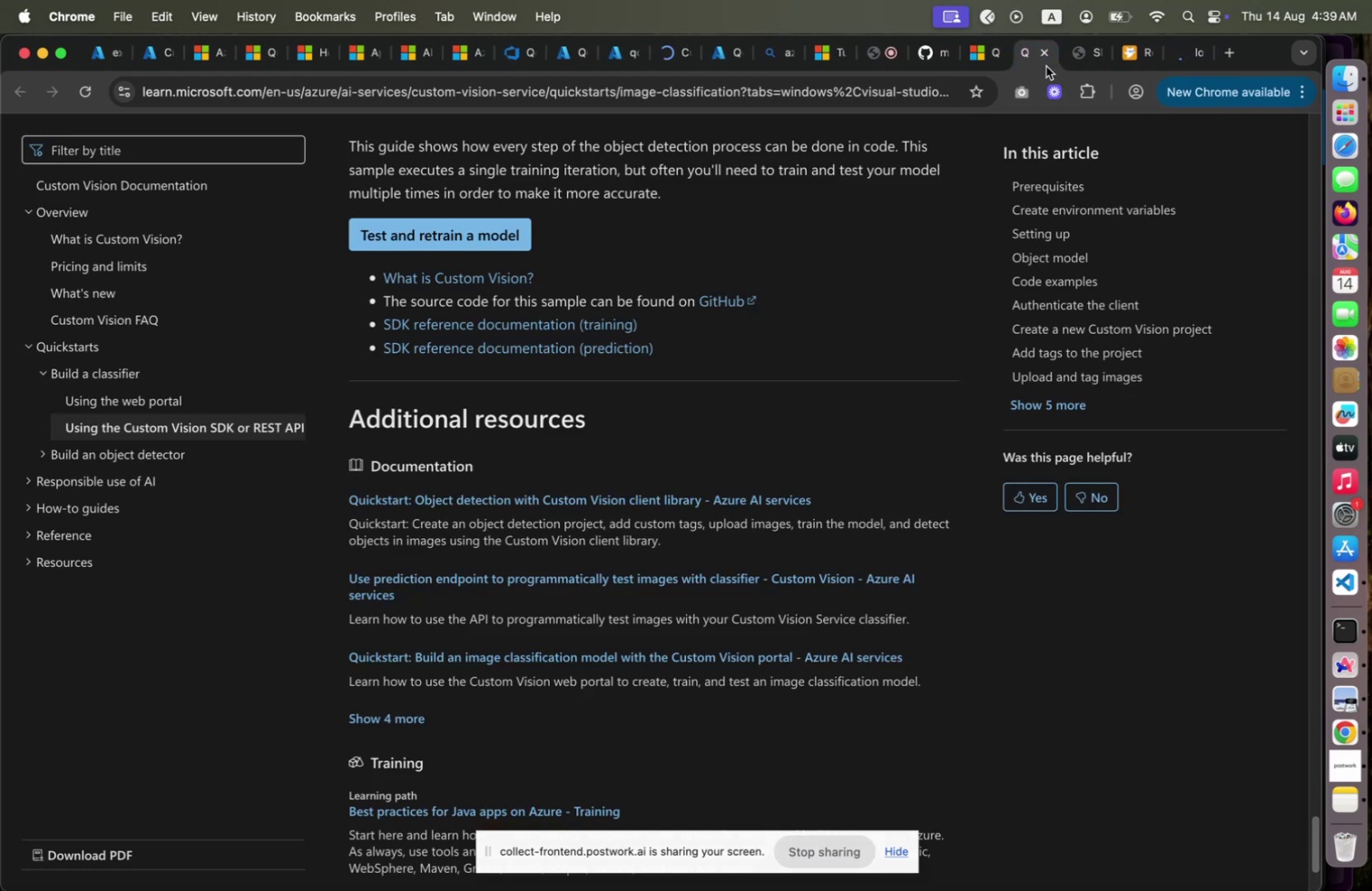 
left_click([1046, 66])
 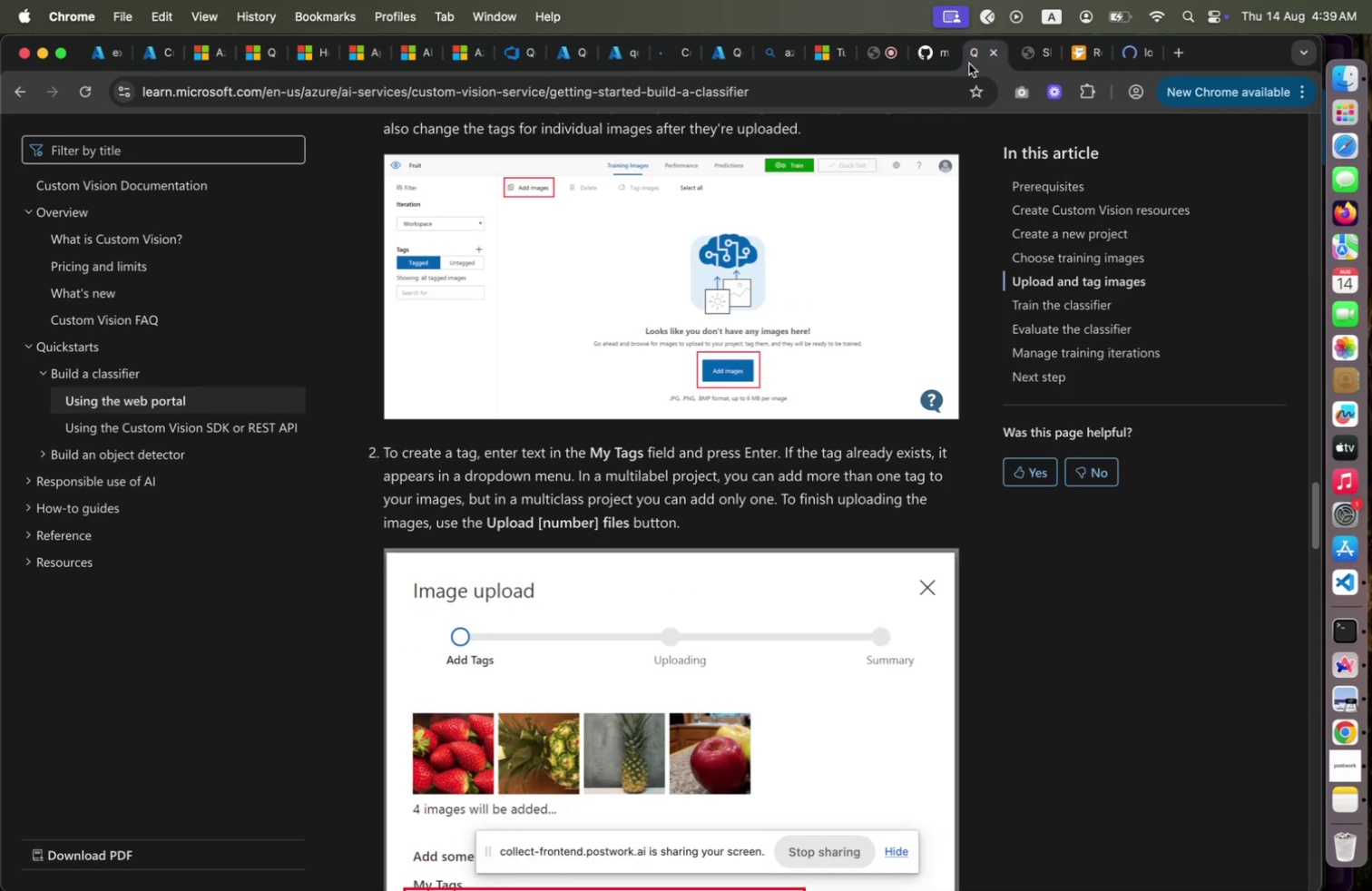 
left_click([969, 64])
 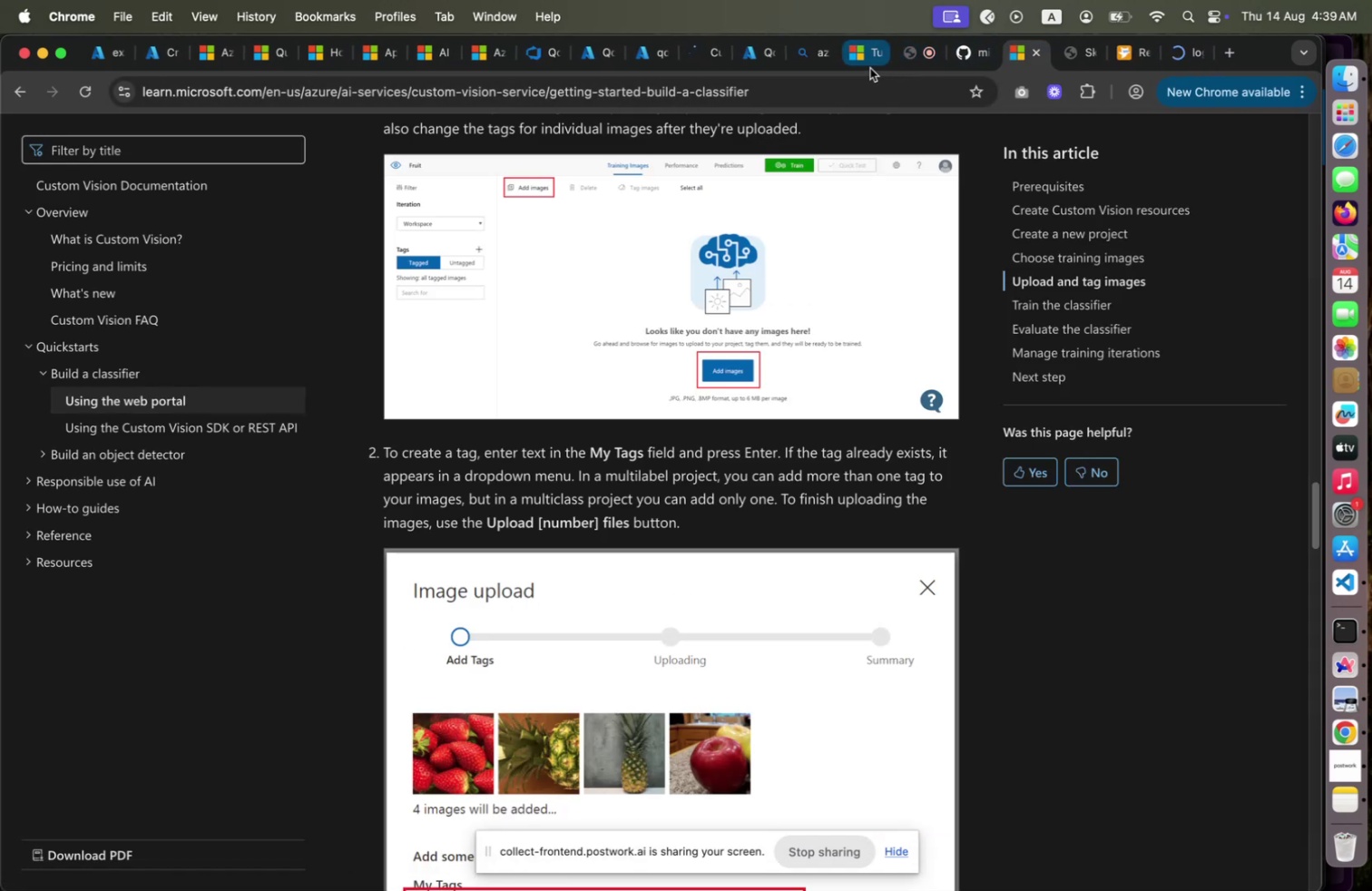 
left_click([870, 68])
 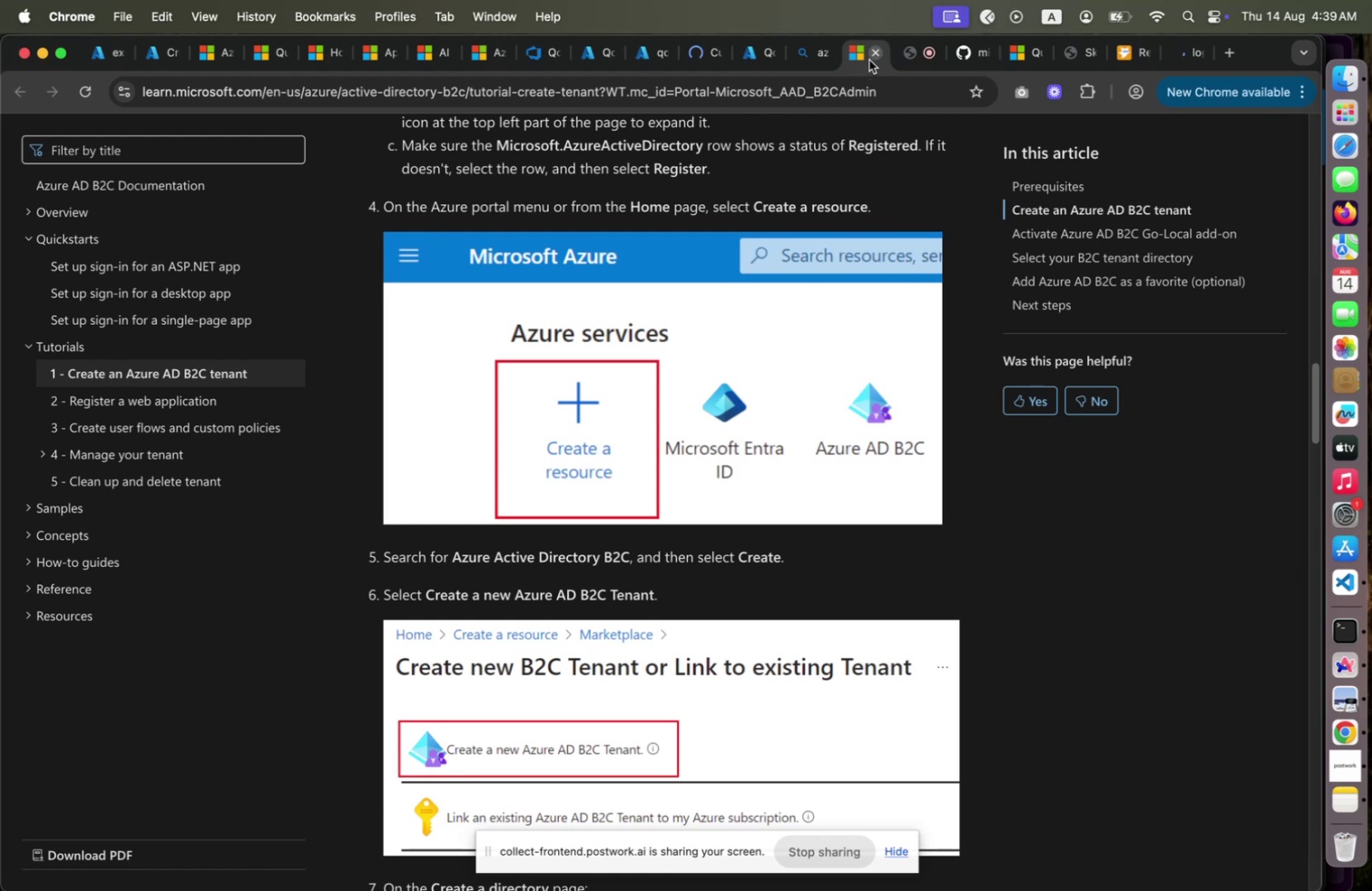 
left_click([873, 54])
 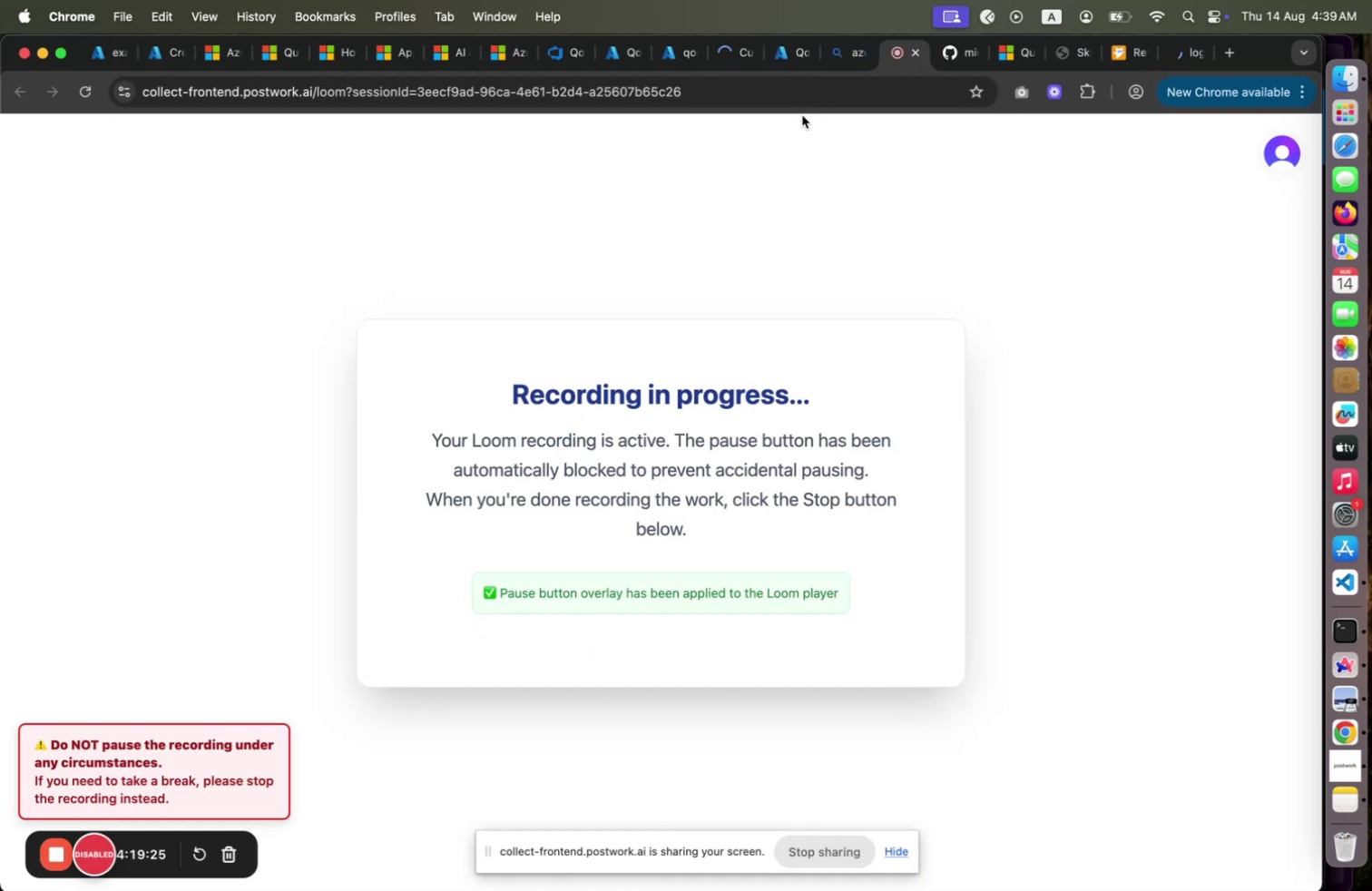 
wait(9.02)
 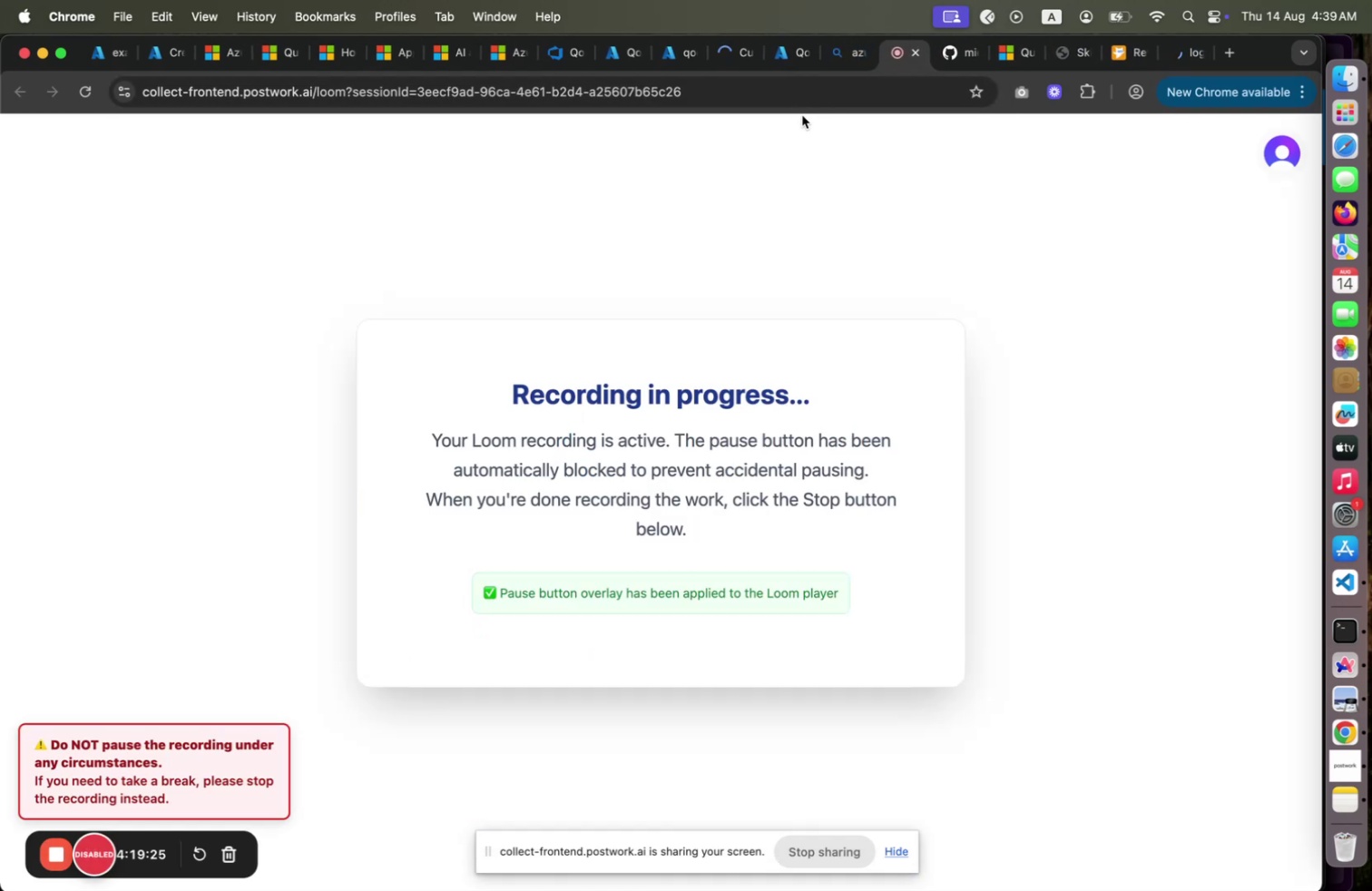 
left_click([846, 64])
 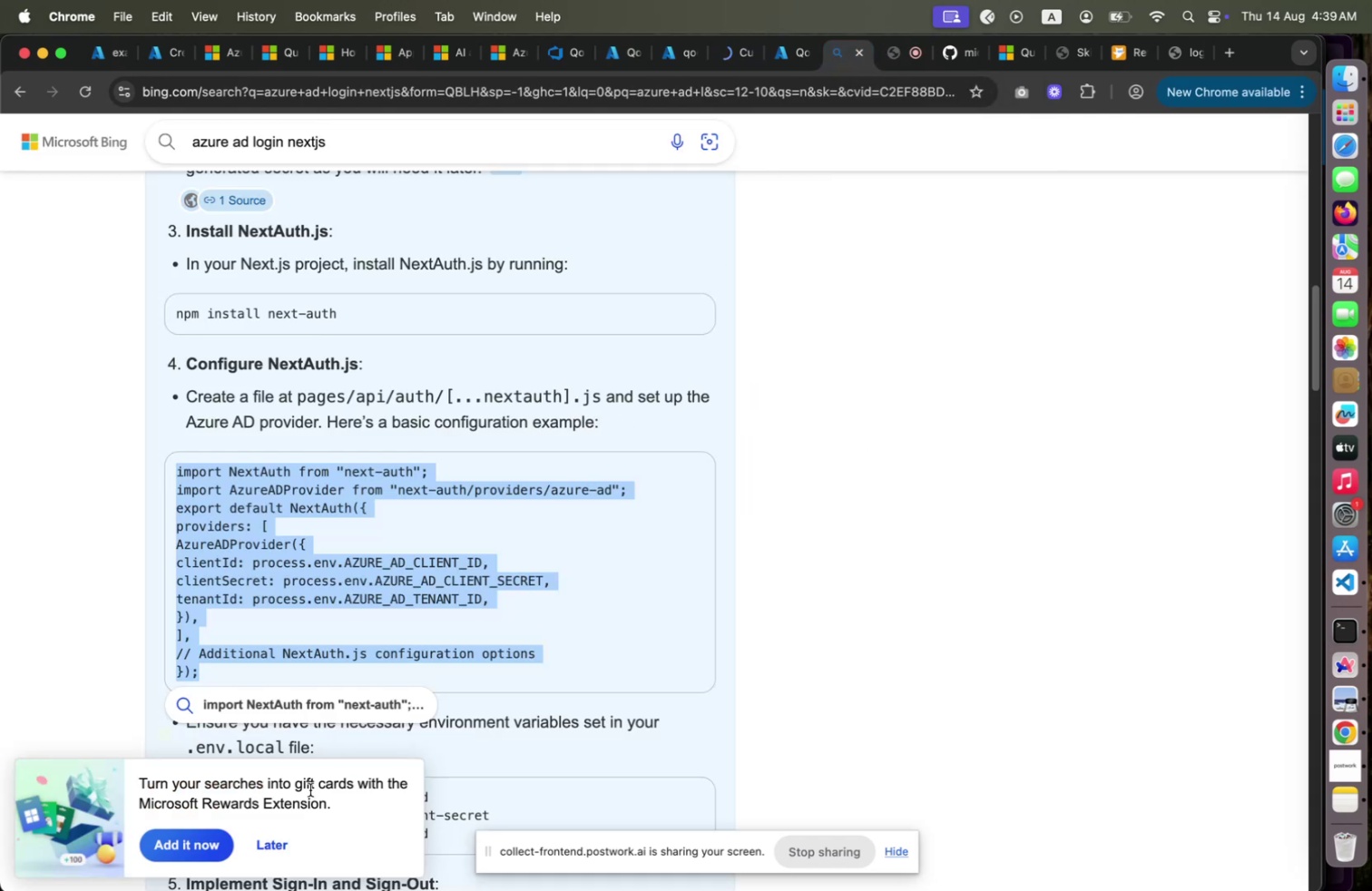 
left_click([273, 830])
 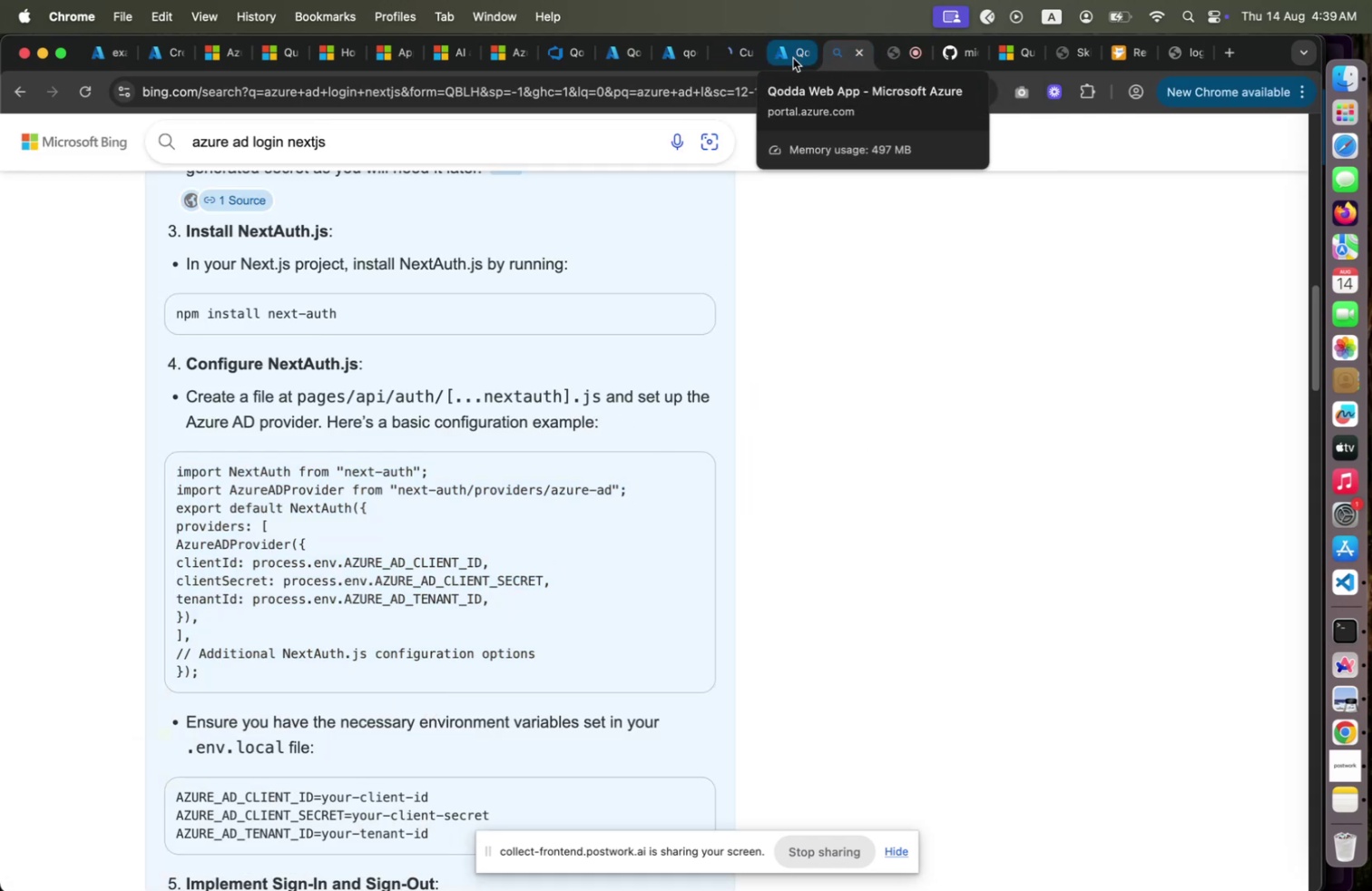 
left_click([793, 58])
 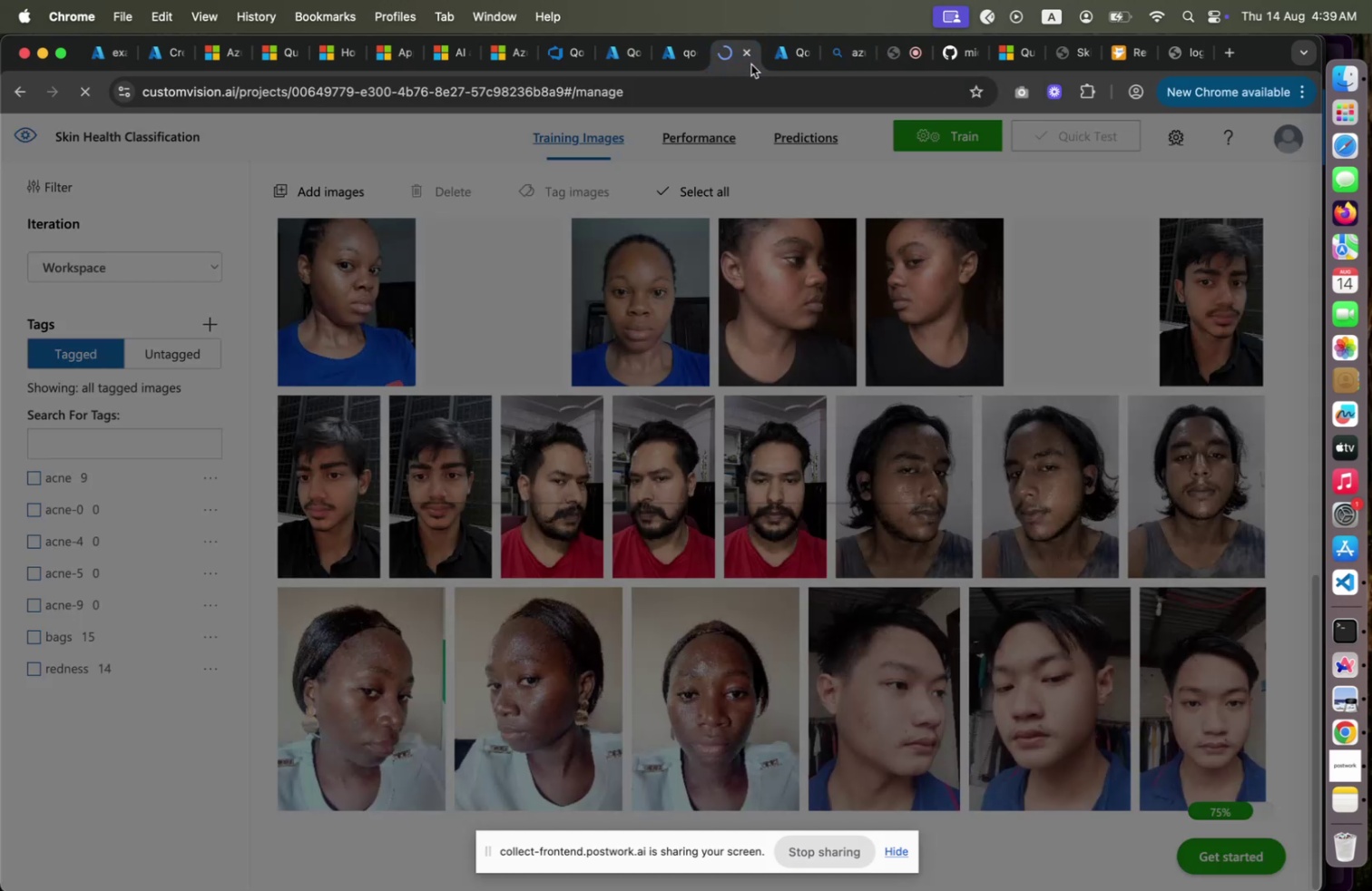 
left_click([751, 64])
 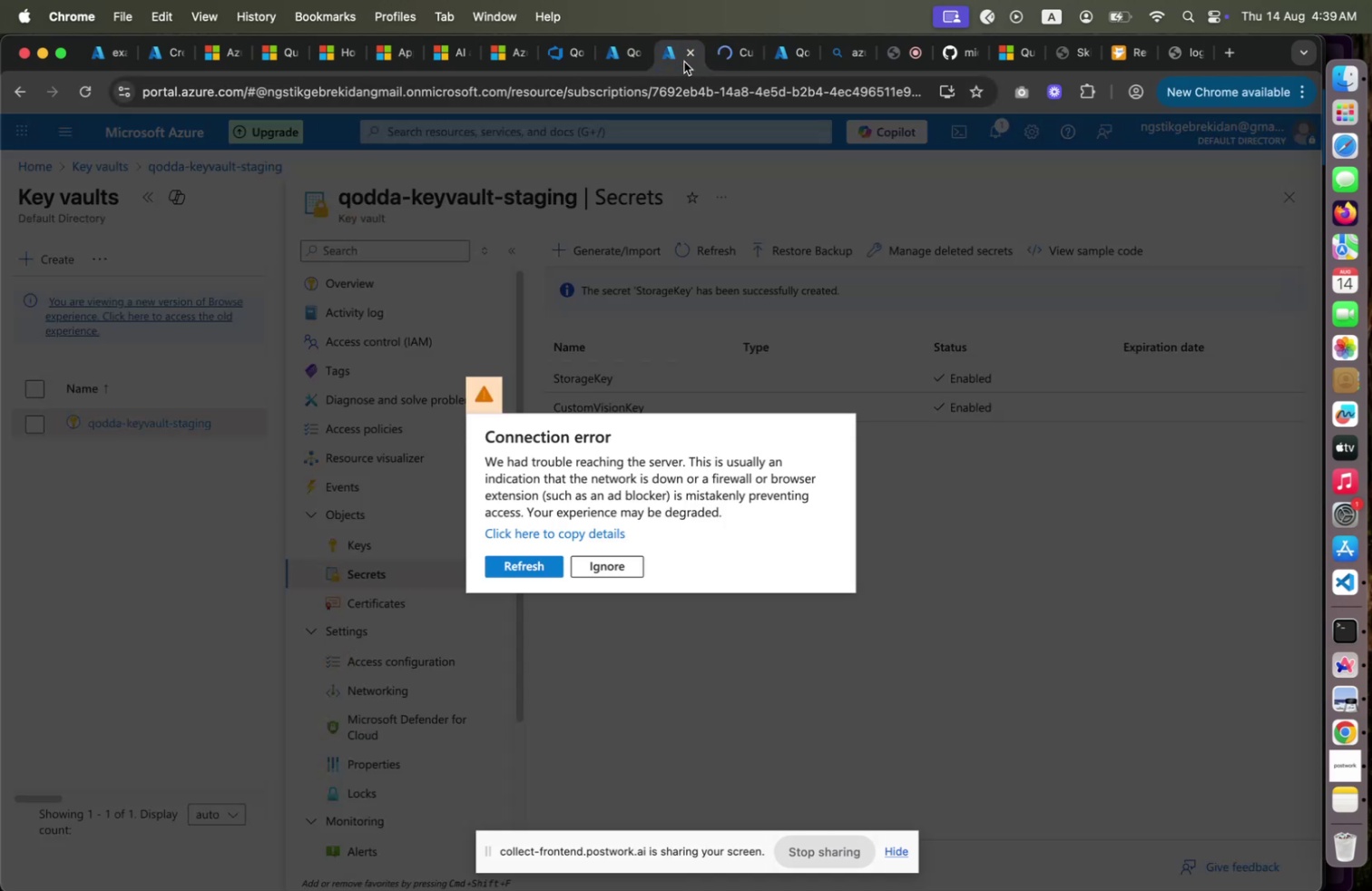 
left_click([684, 62])
 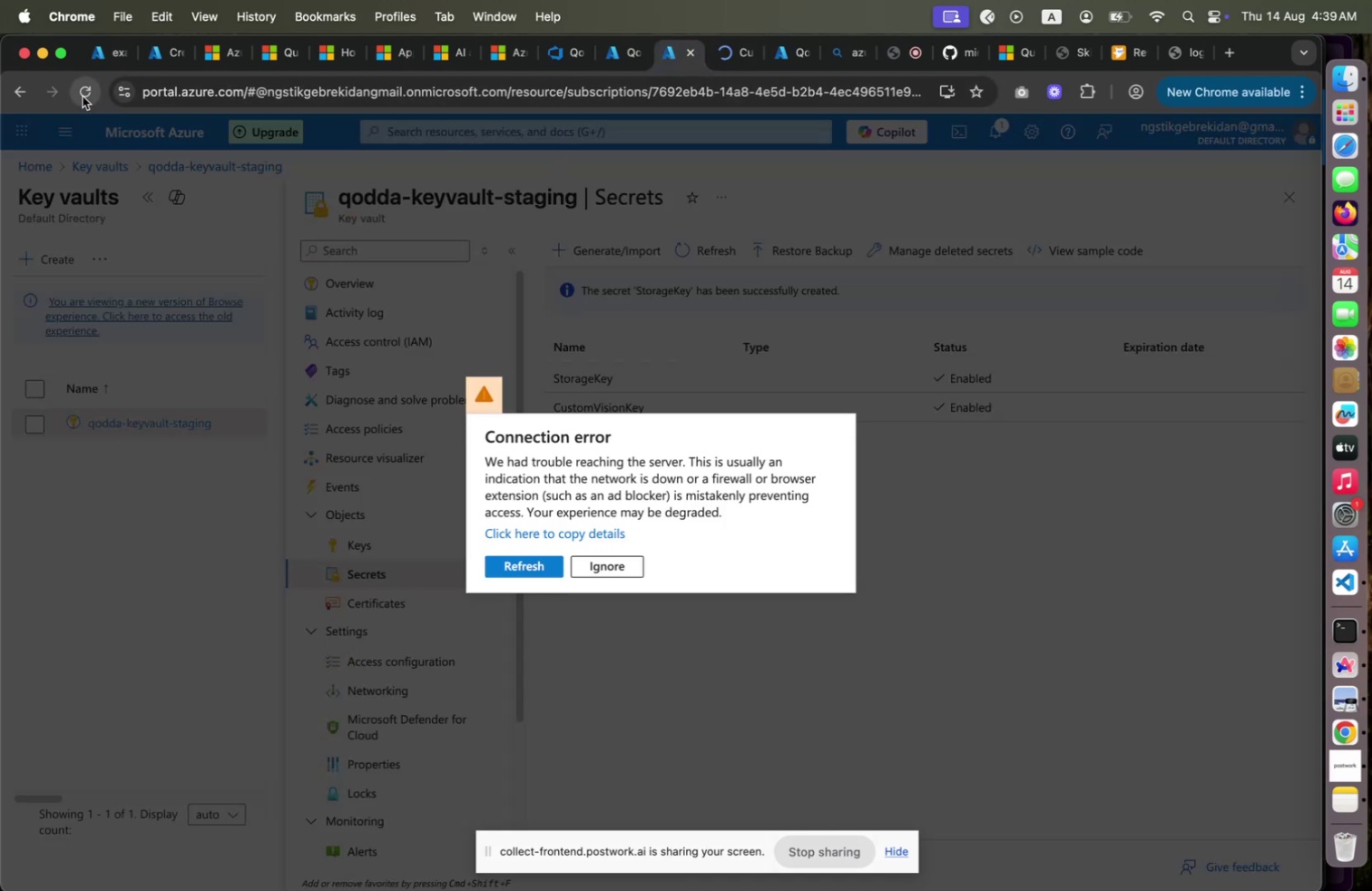 
left_click([83, 95])
 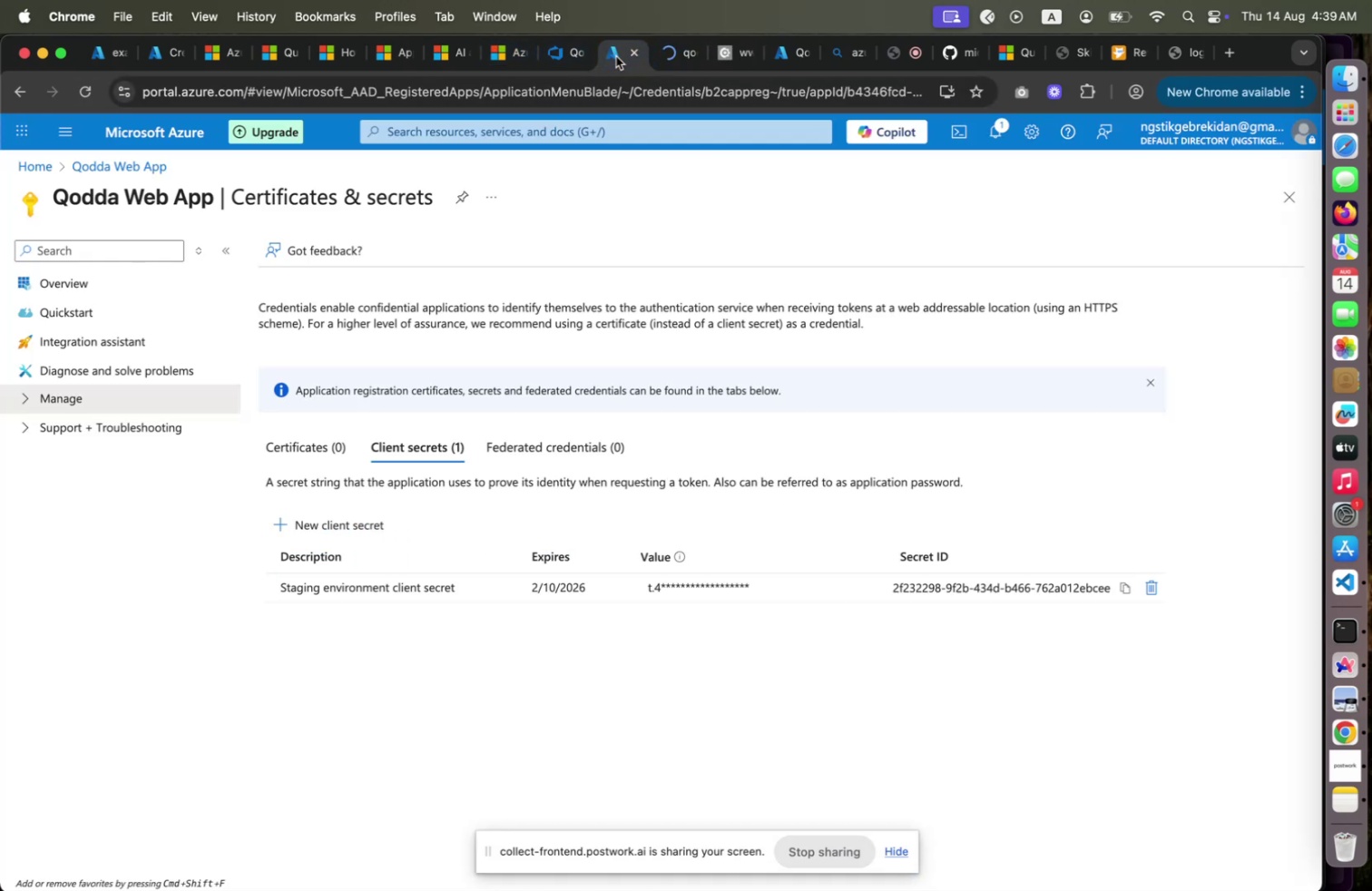 
left_click([616, 56])
 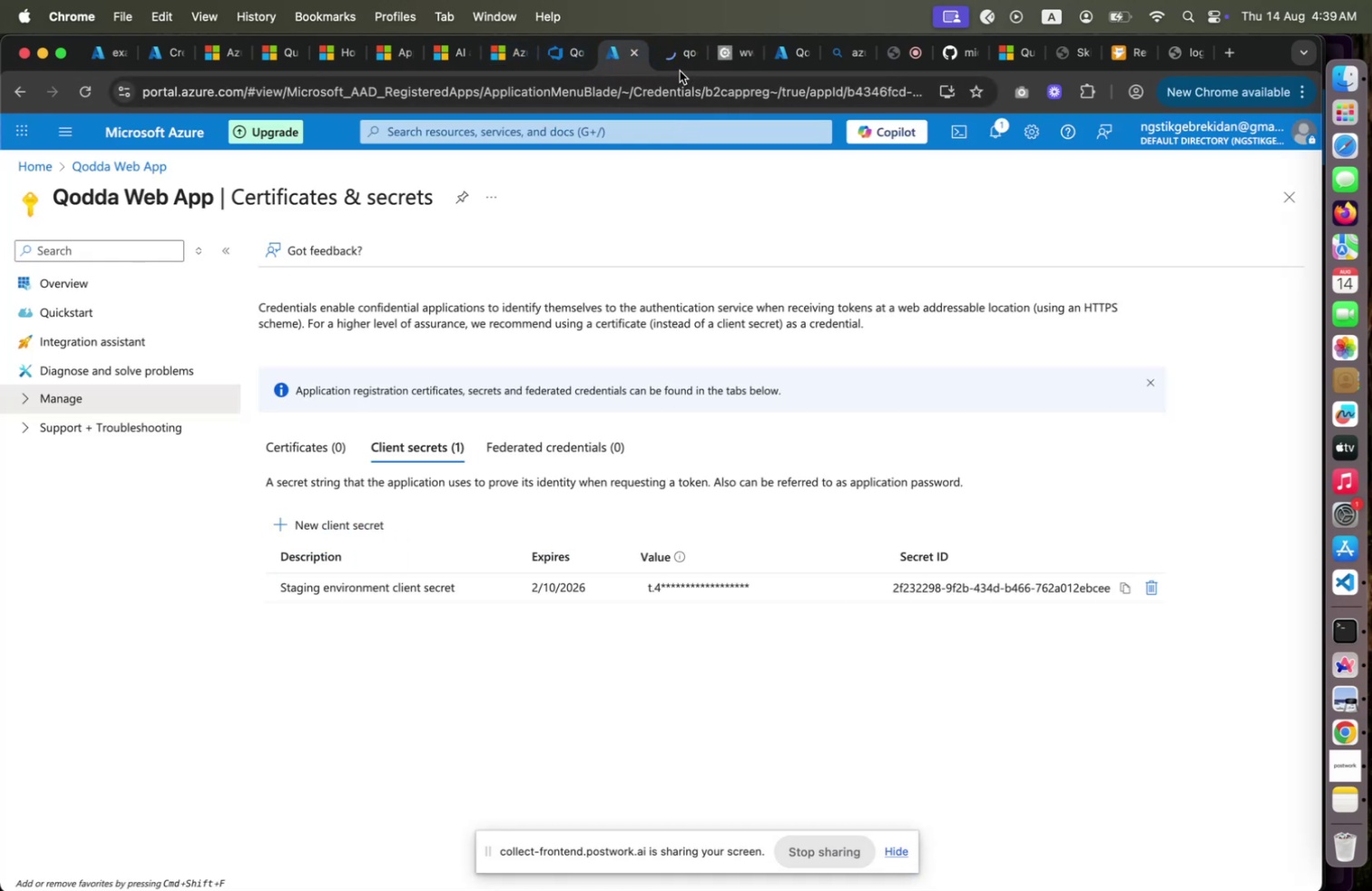 
left_click([680, 71])
 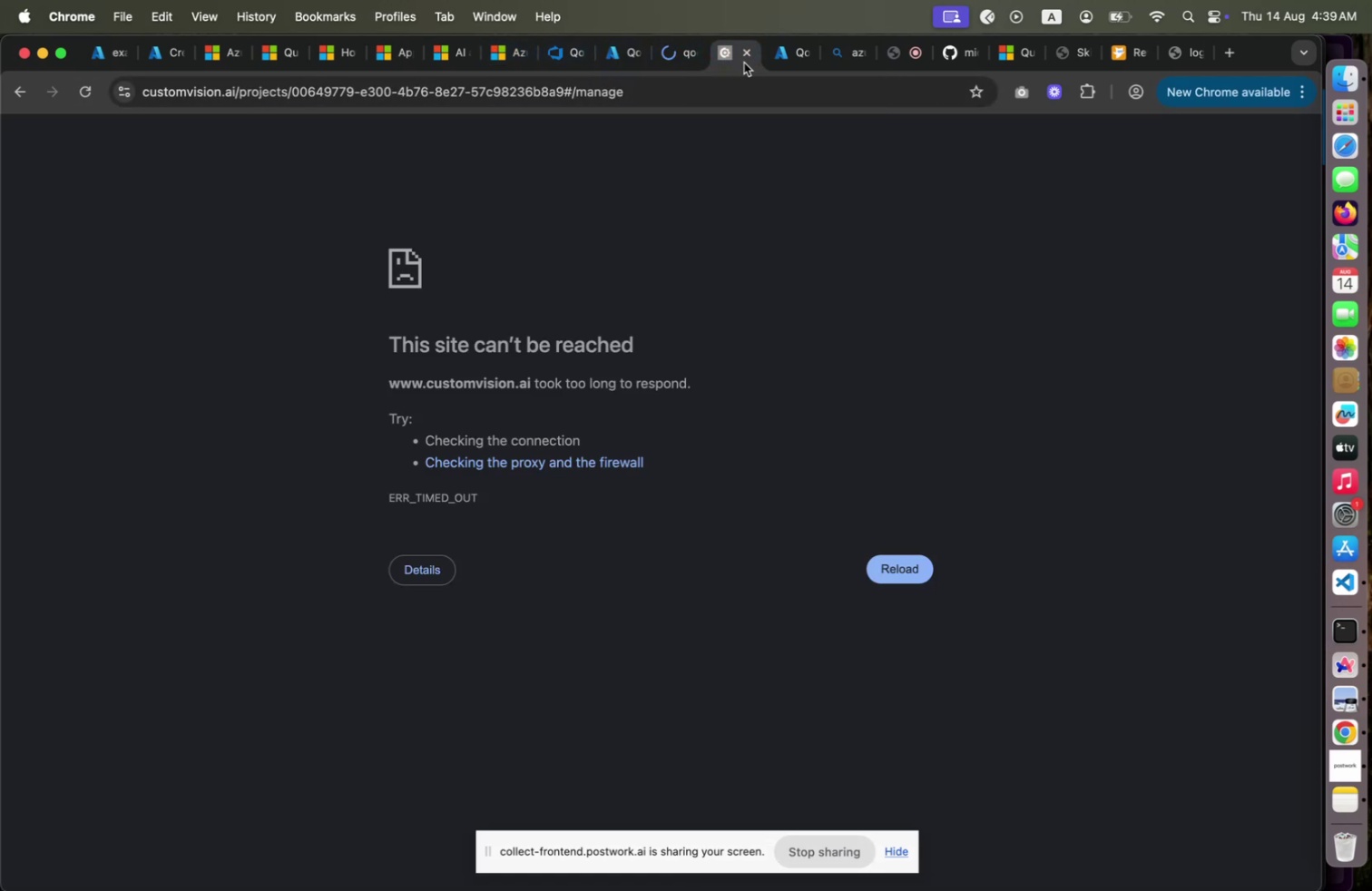 
left_click([724, 62])
 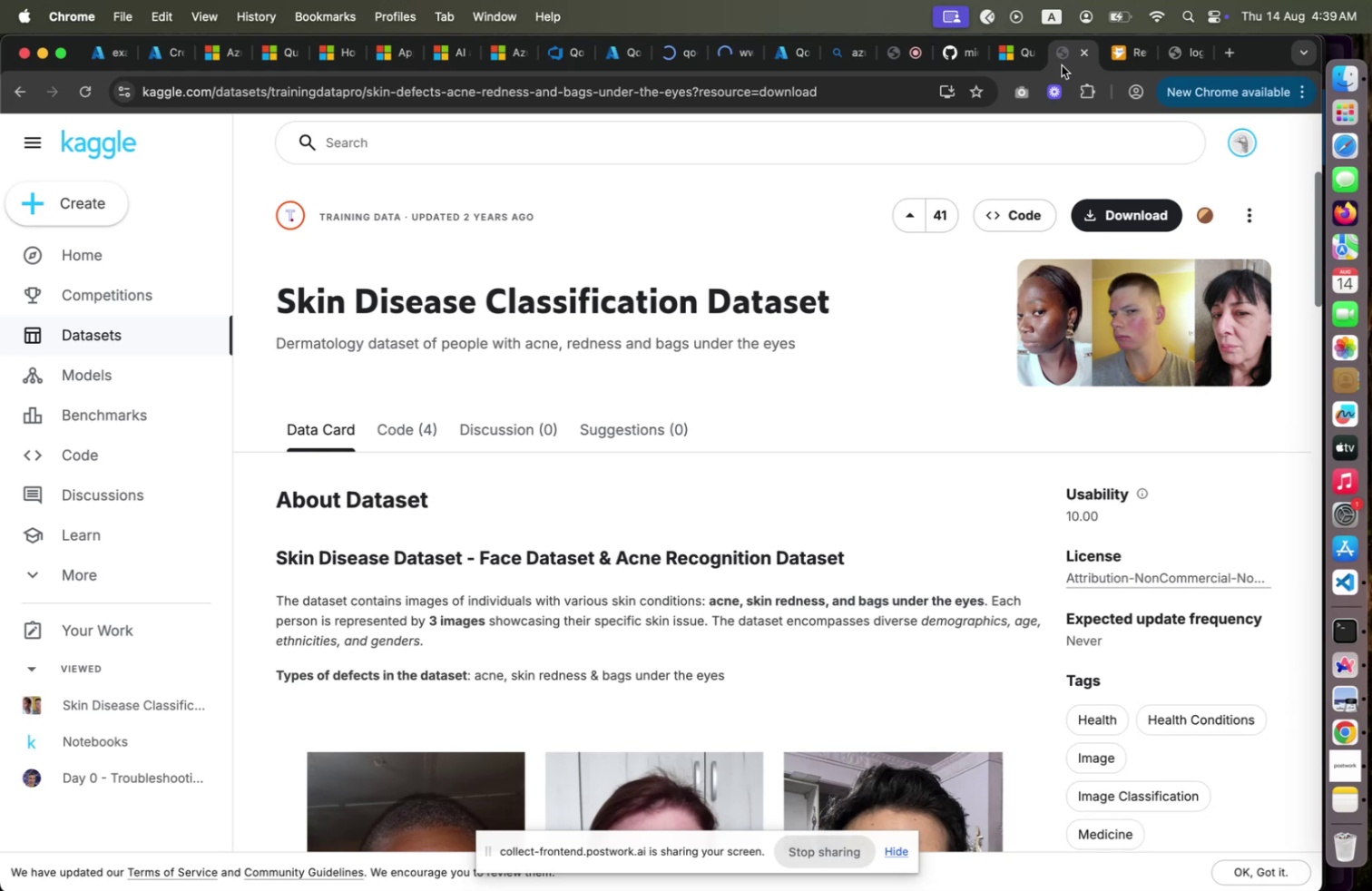 
left_click([1062, 65])
 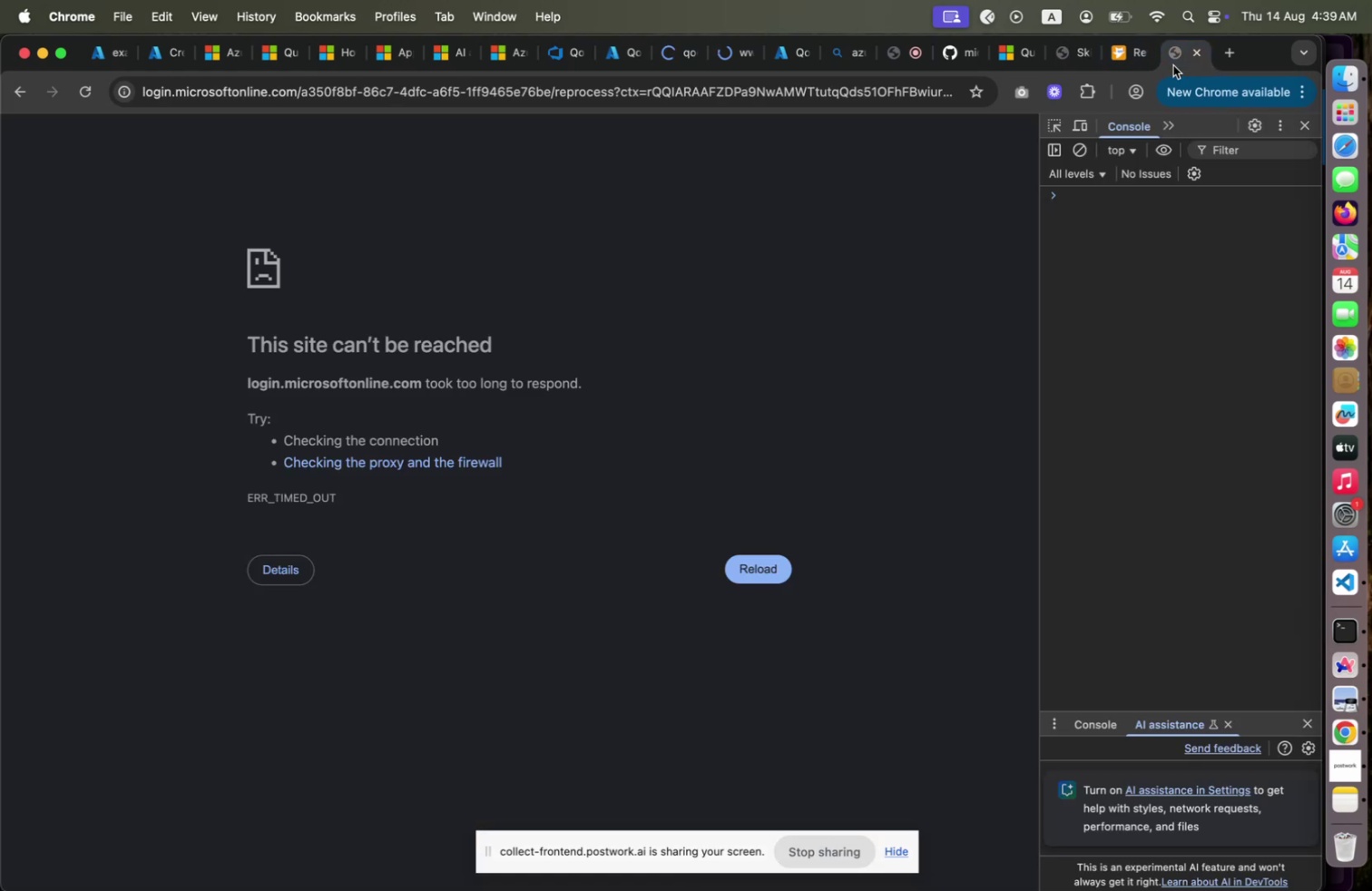 
left_click([1173, 65])
 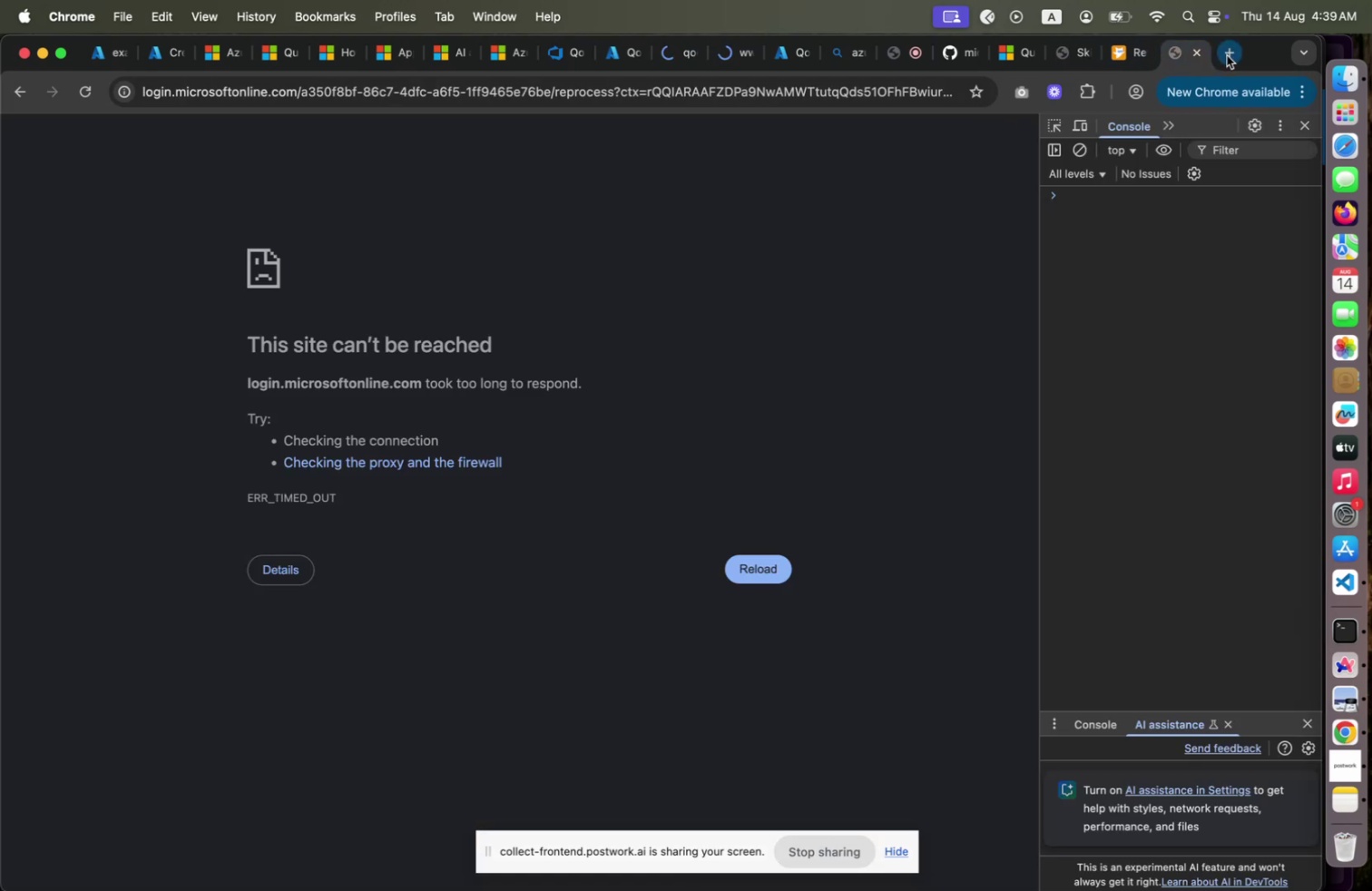 
left_click([1227, 55])
 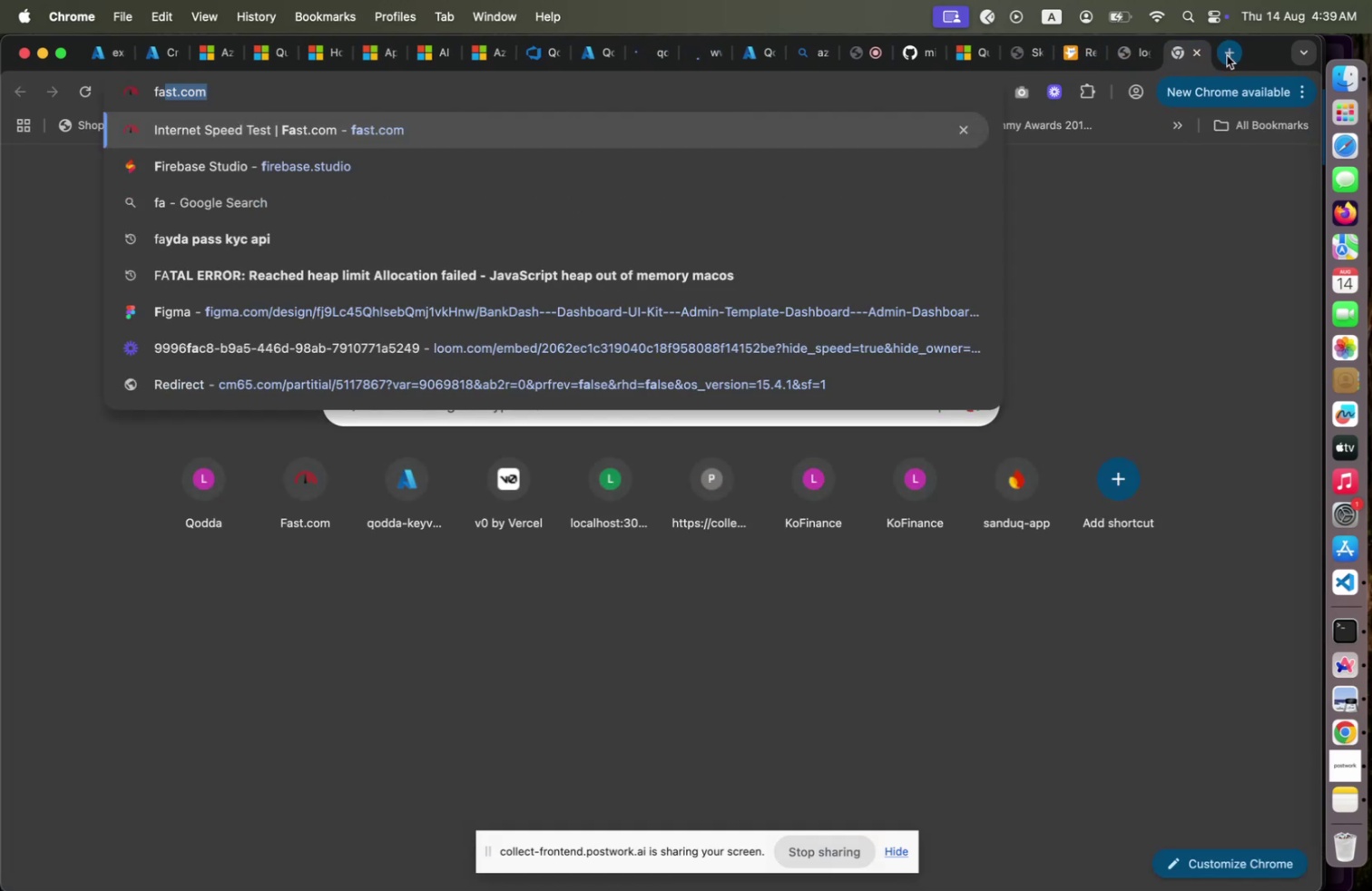 
type(fas)
 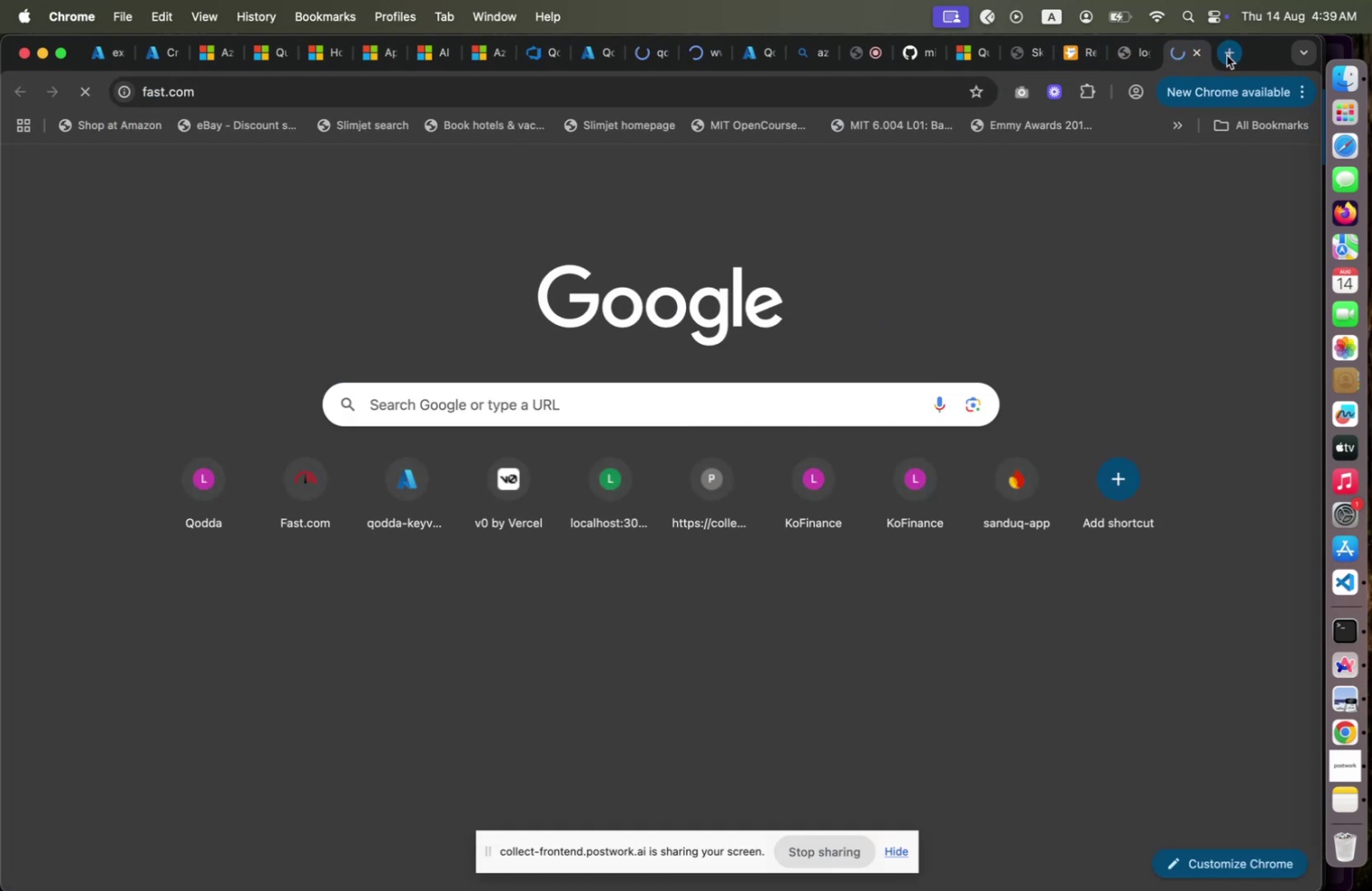 
key(Enter)
 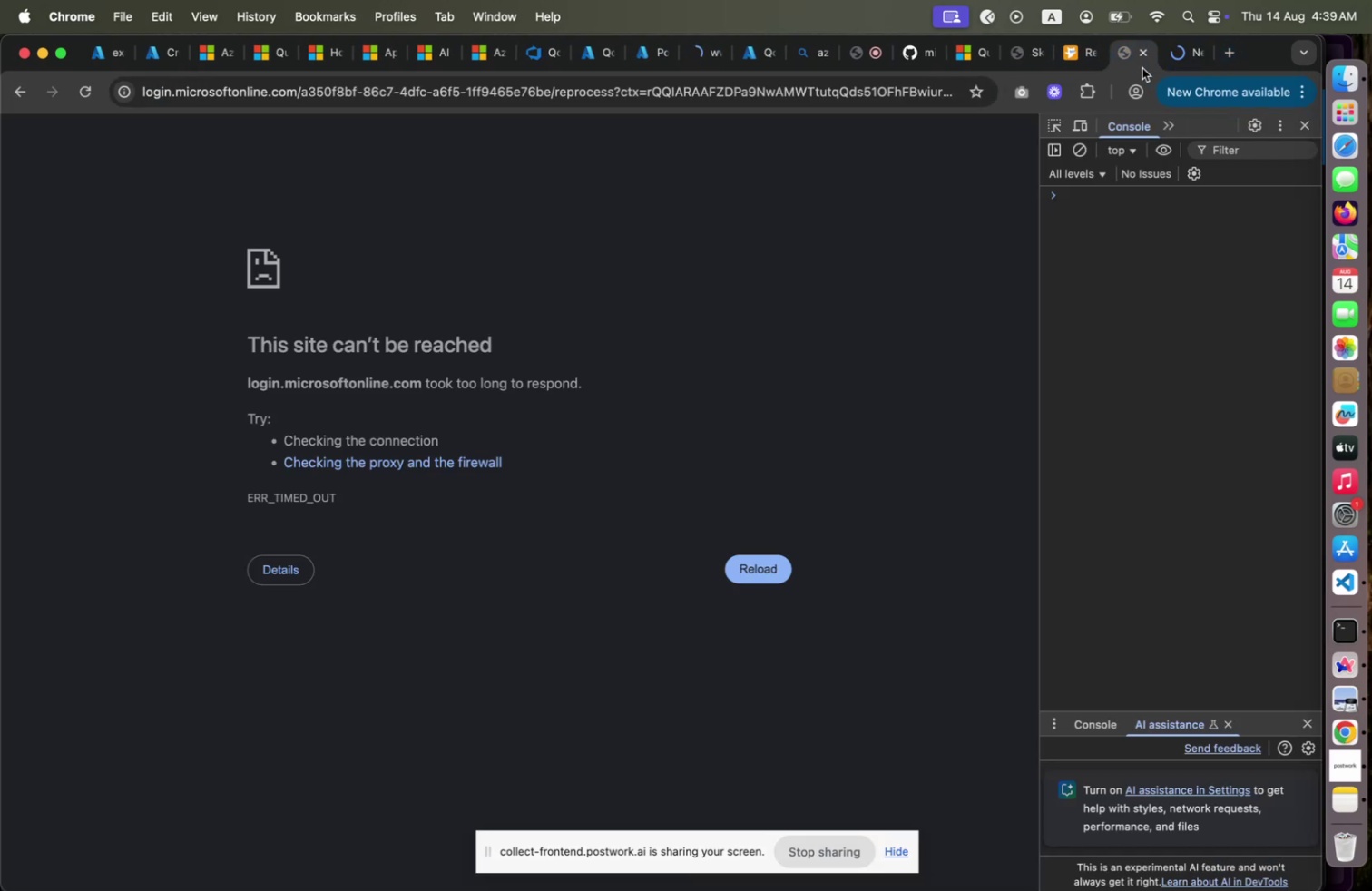 
left_click([1142, 68])
 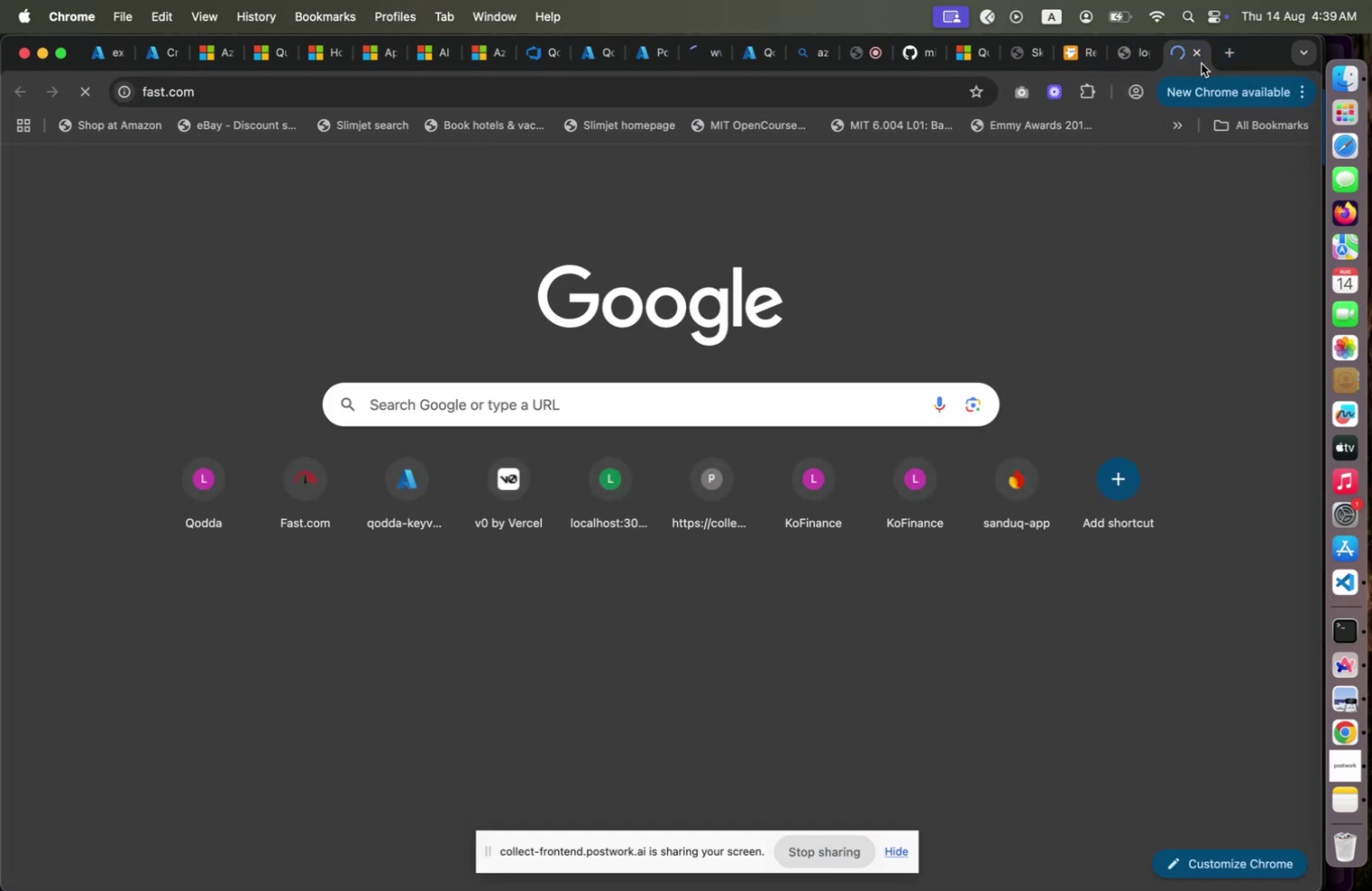 
left_click([1201, 64])
 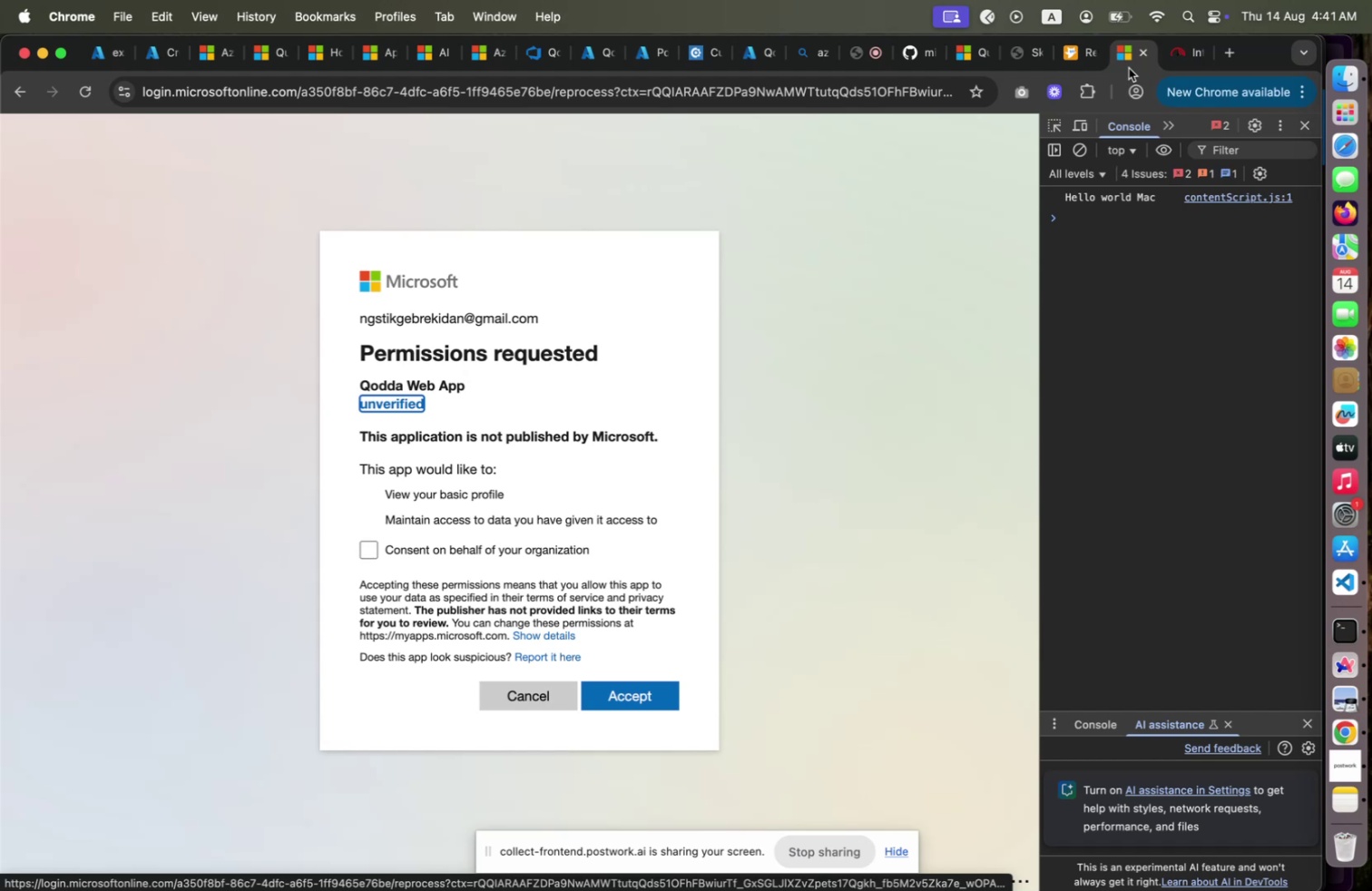 
wait(81.4)
 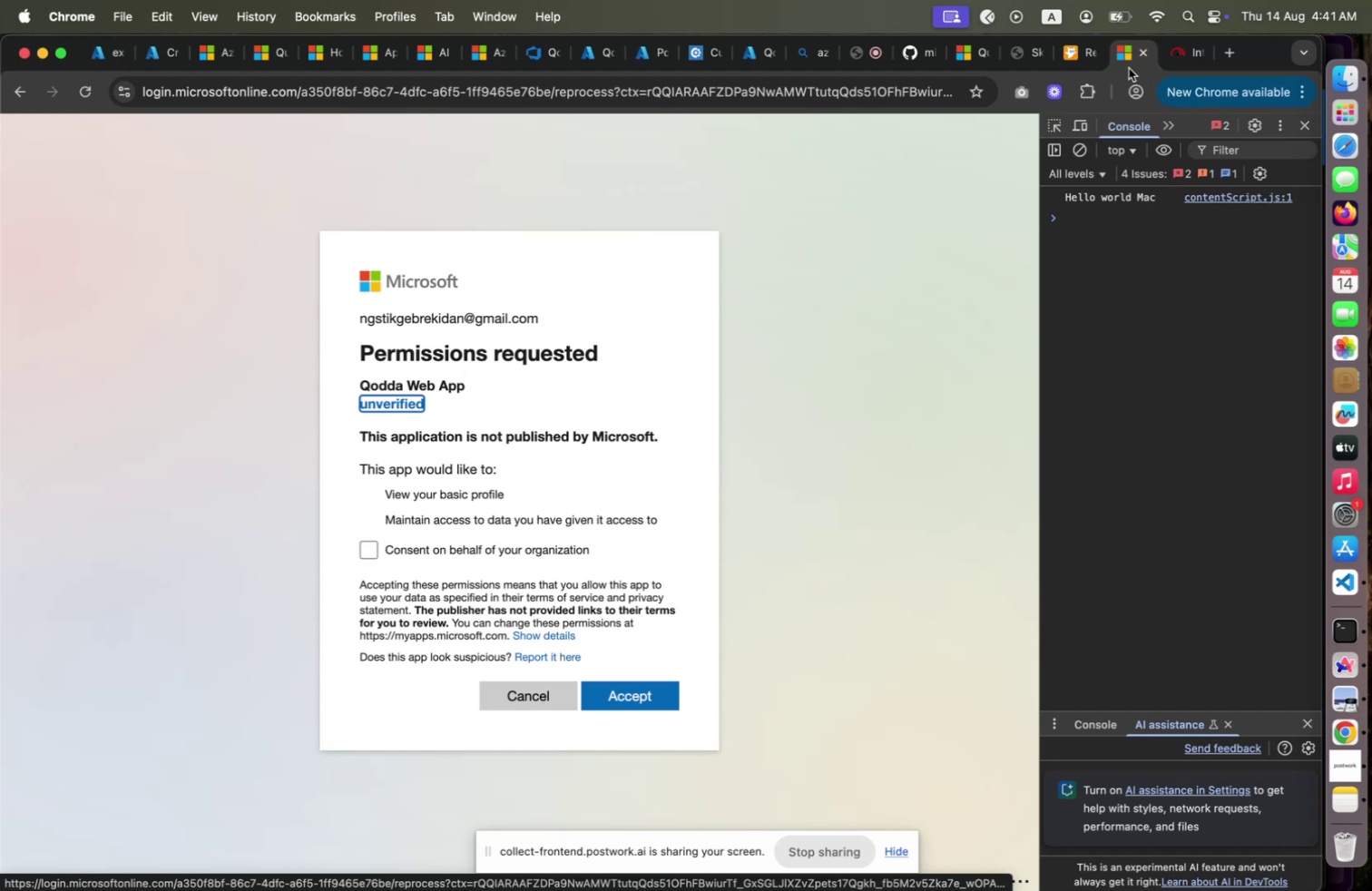 
left_click([452, 546])
 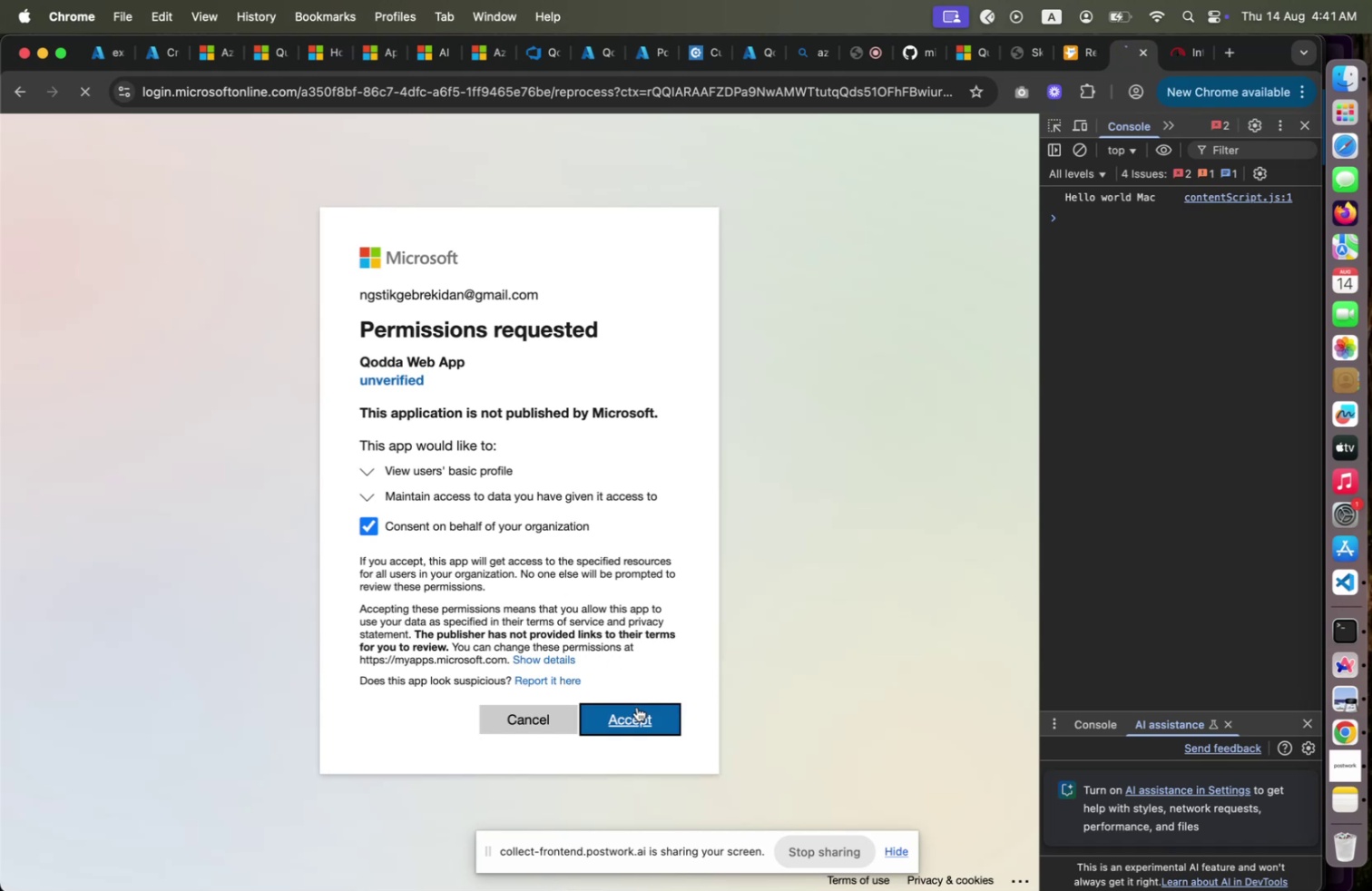 
left_click([637, 706])
 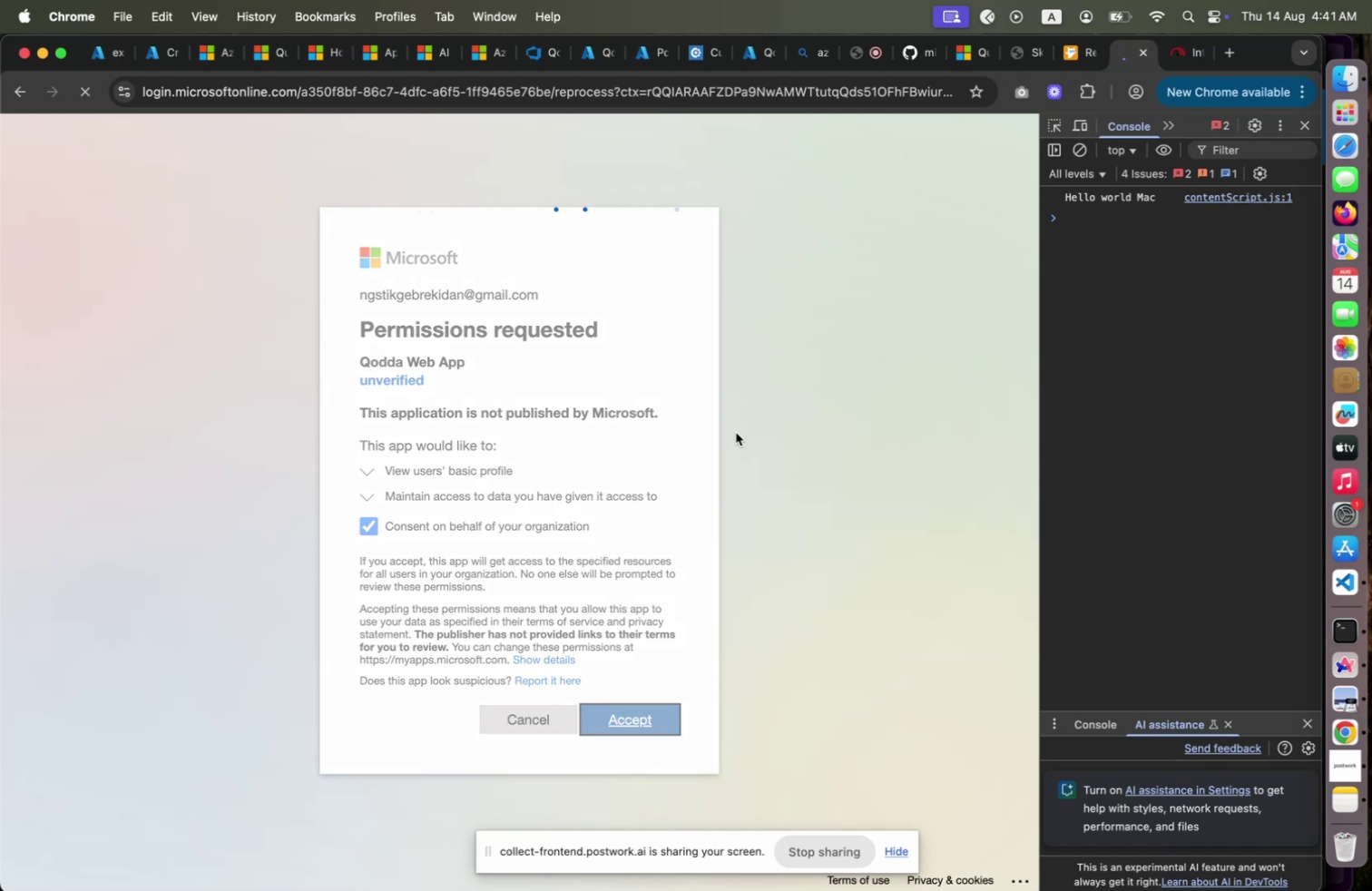 
wait(12.47)
 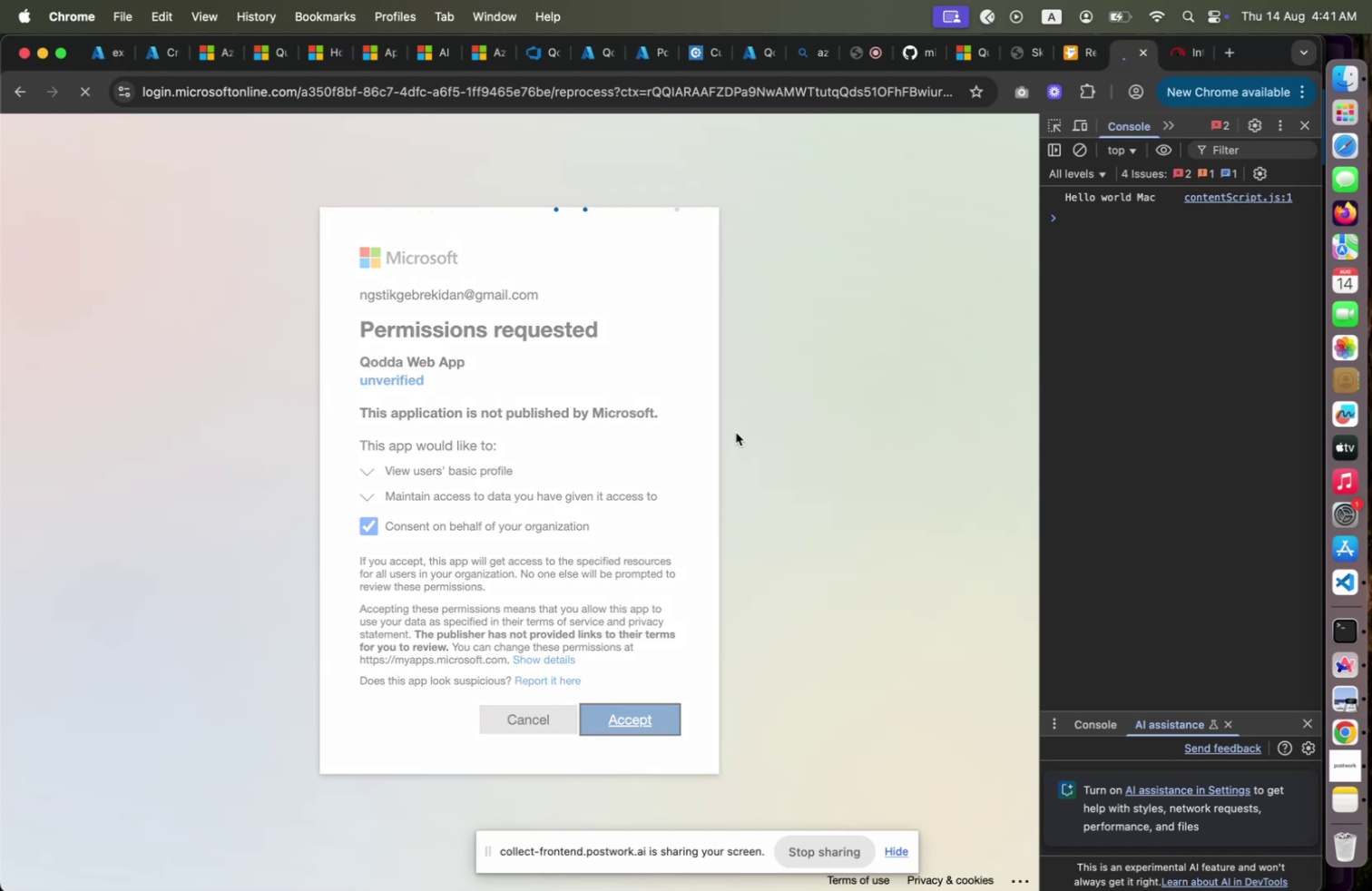 
left_click([1175, 59])
 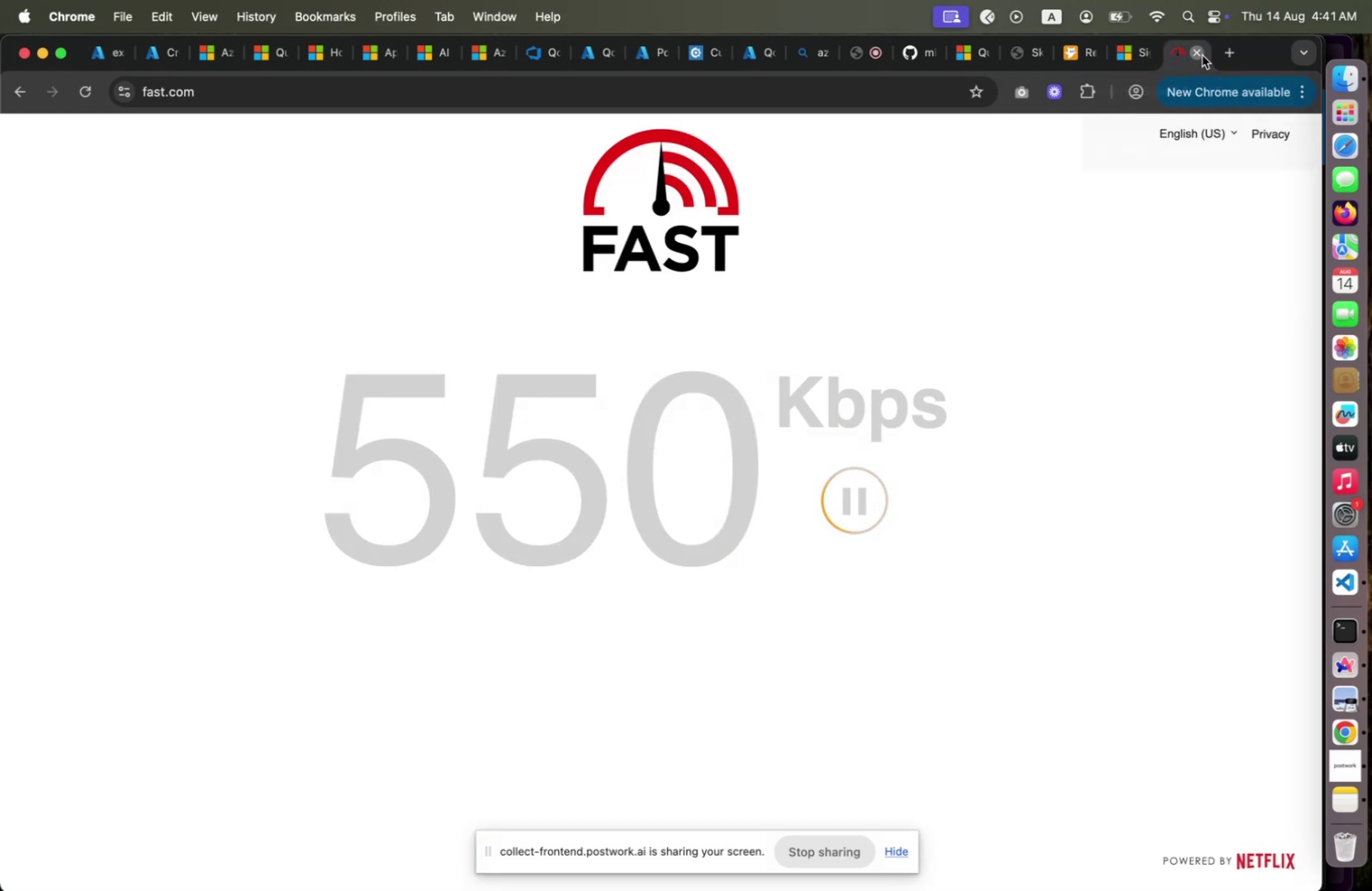 
left_click([1202, 55])
 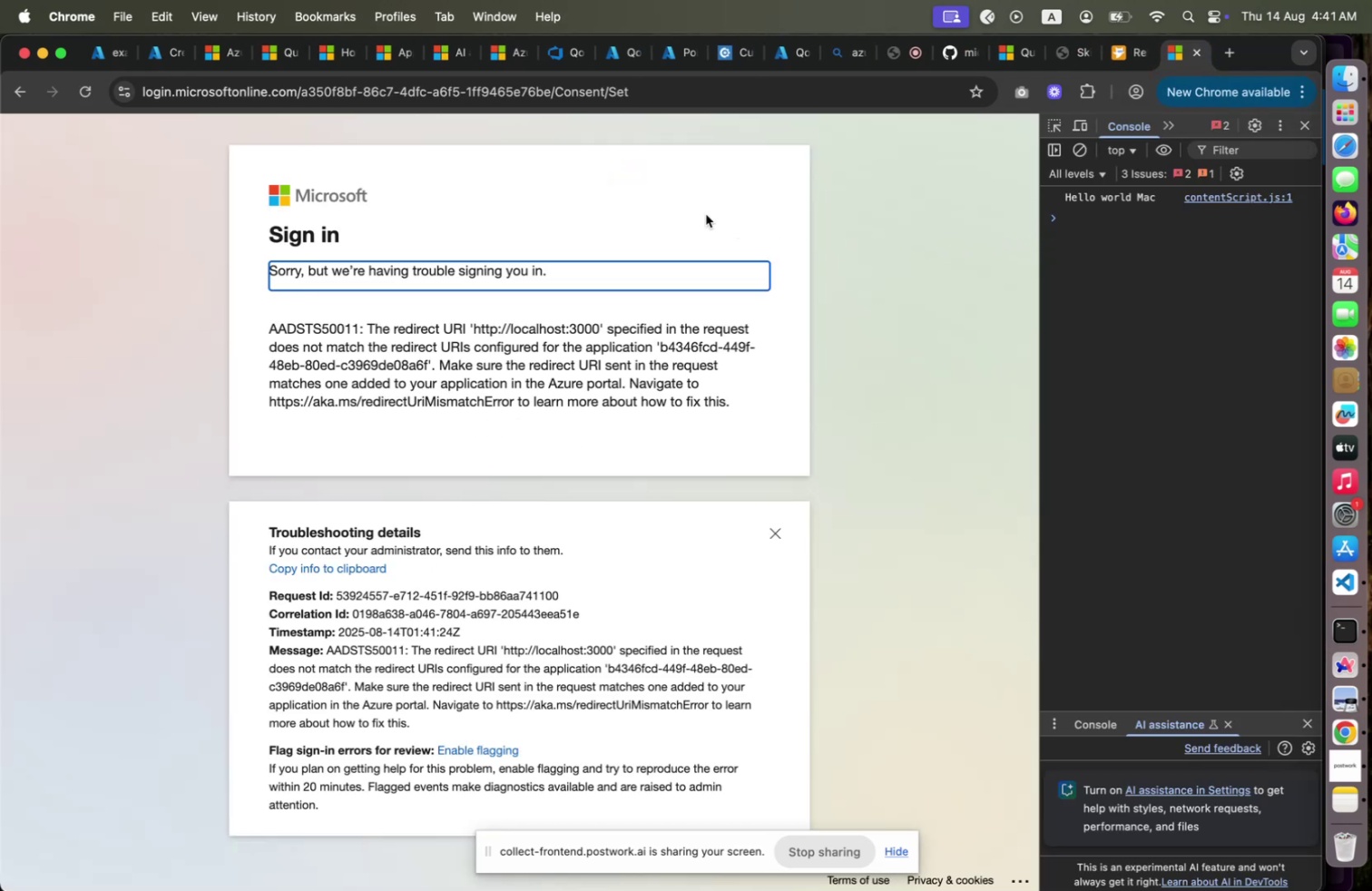 
wait(5.43)
 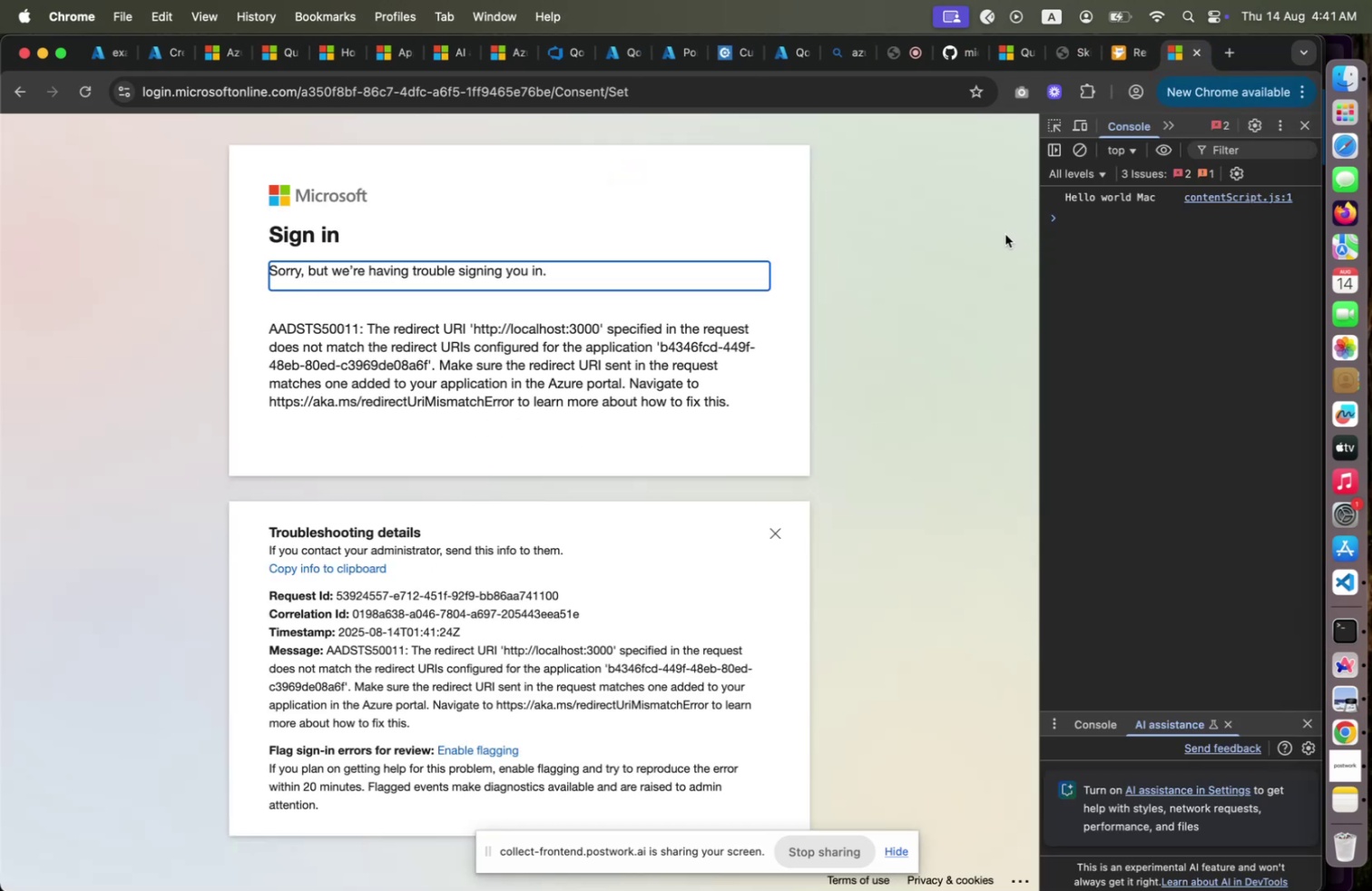 
left_click([77, 95])
 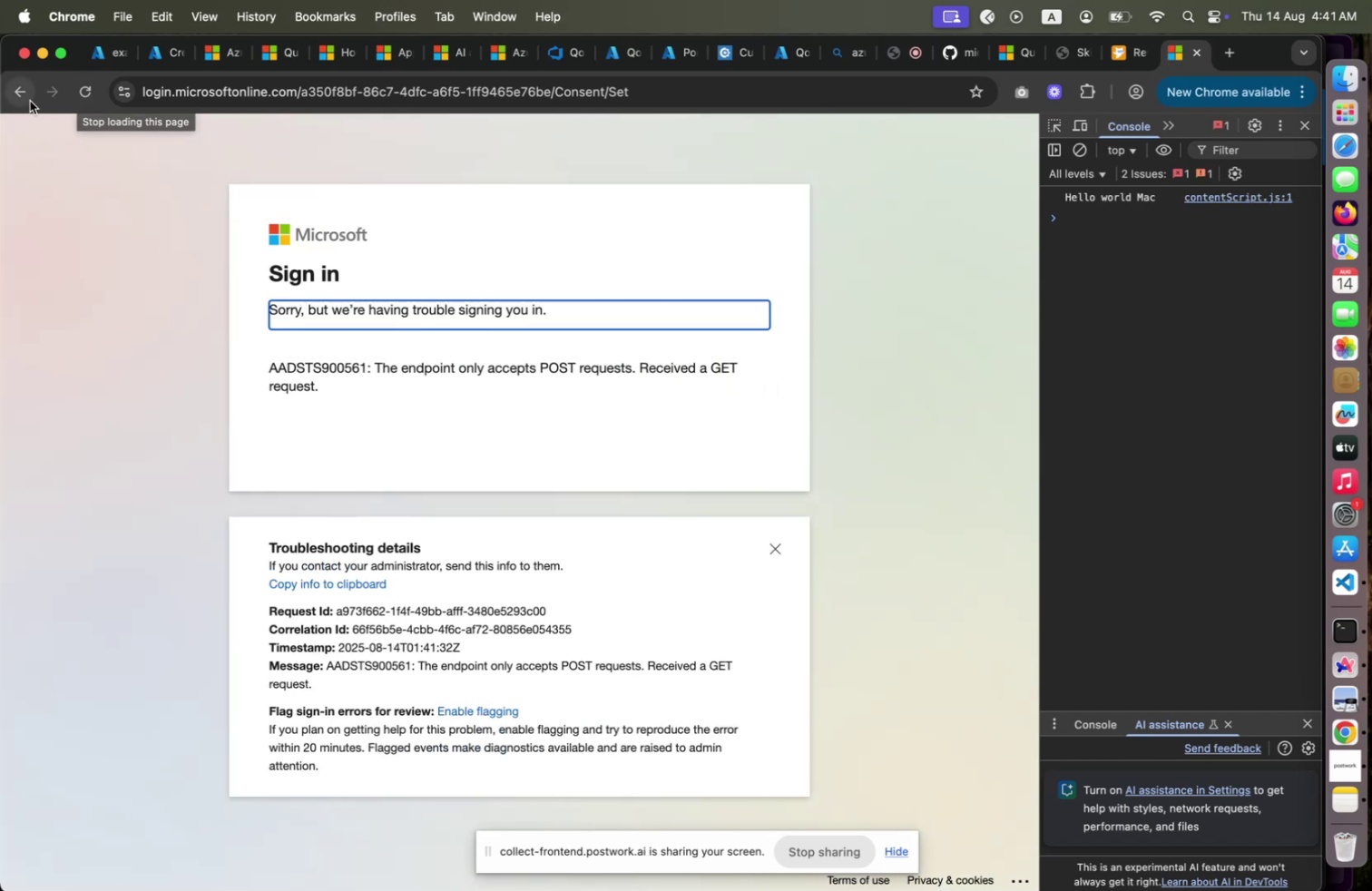 
left_click([24, 100])
 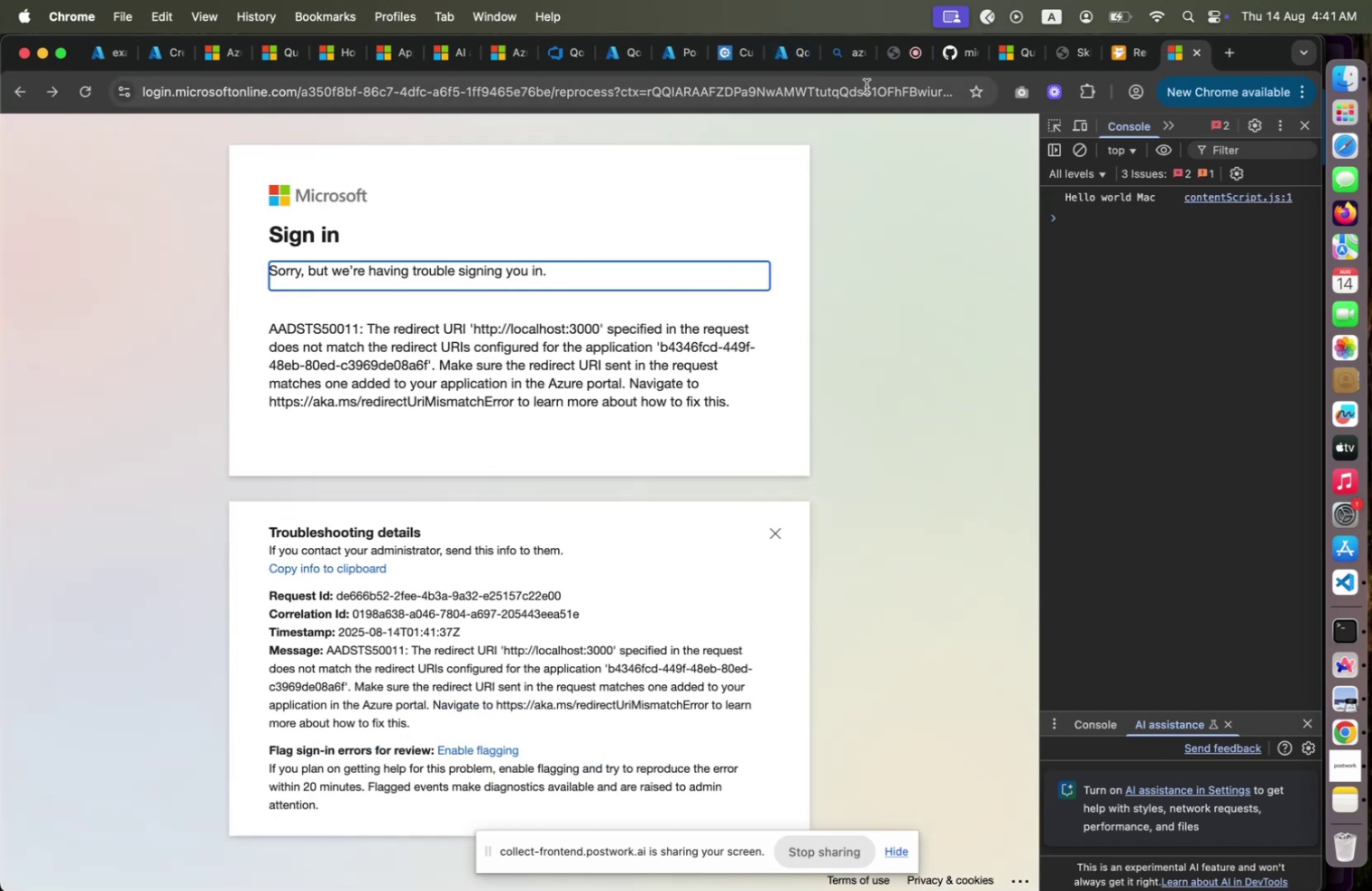 
wait(6.46)
 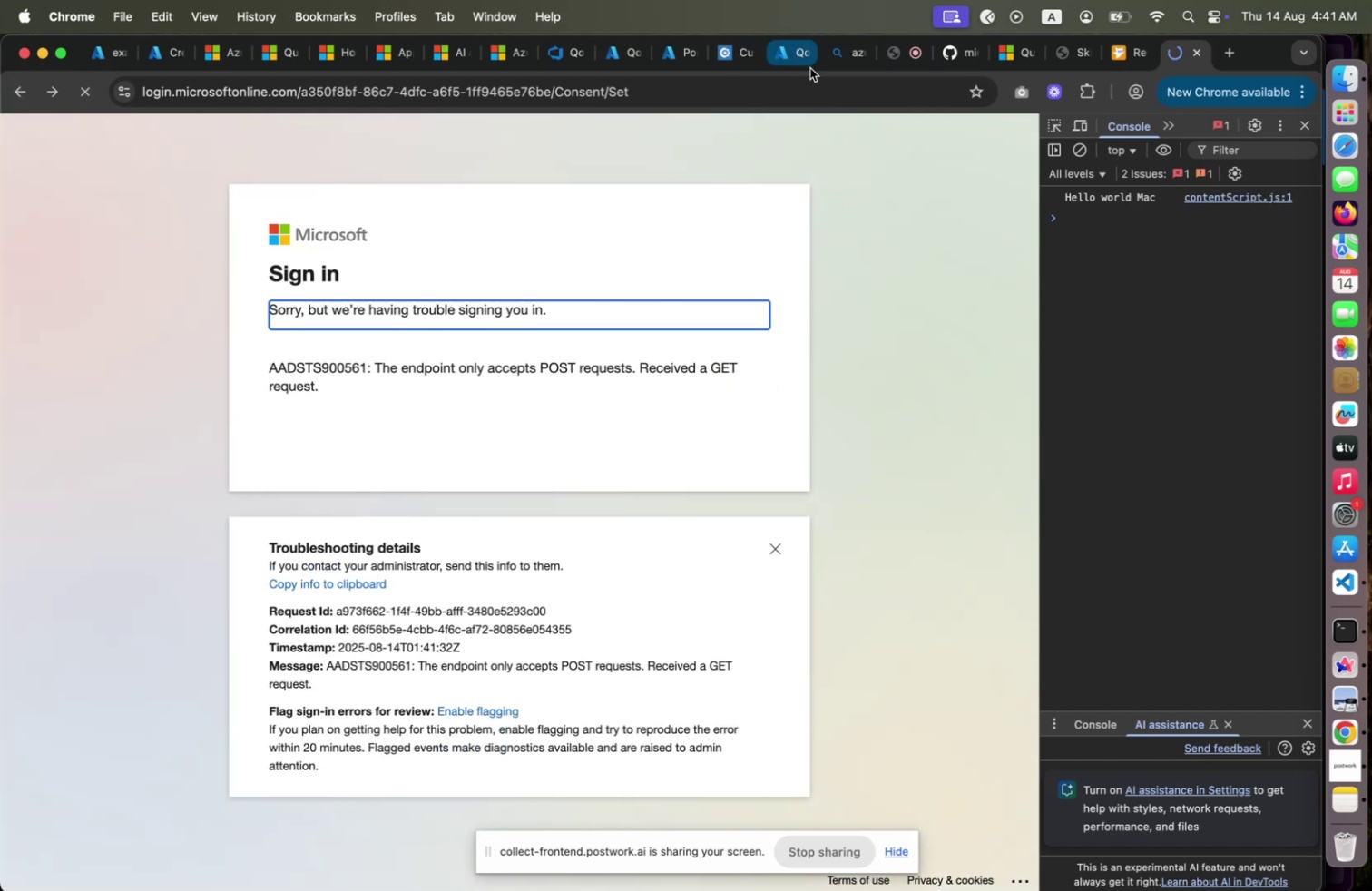 
left_click([897, 75])
 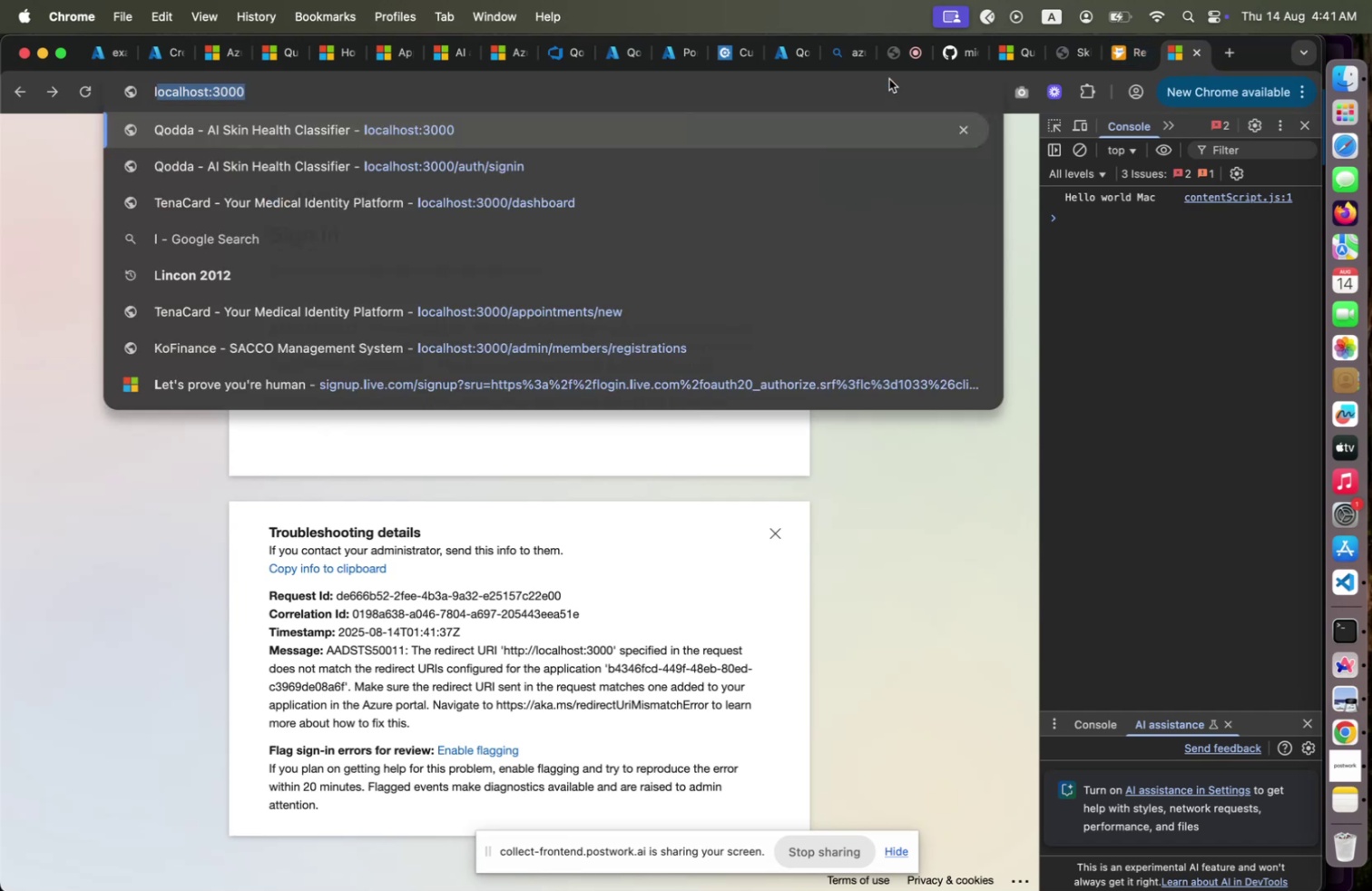 
key(L)
 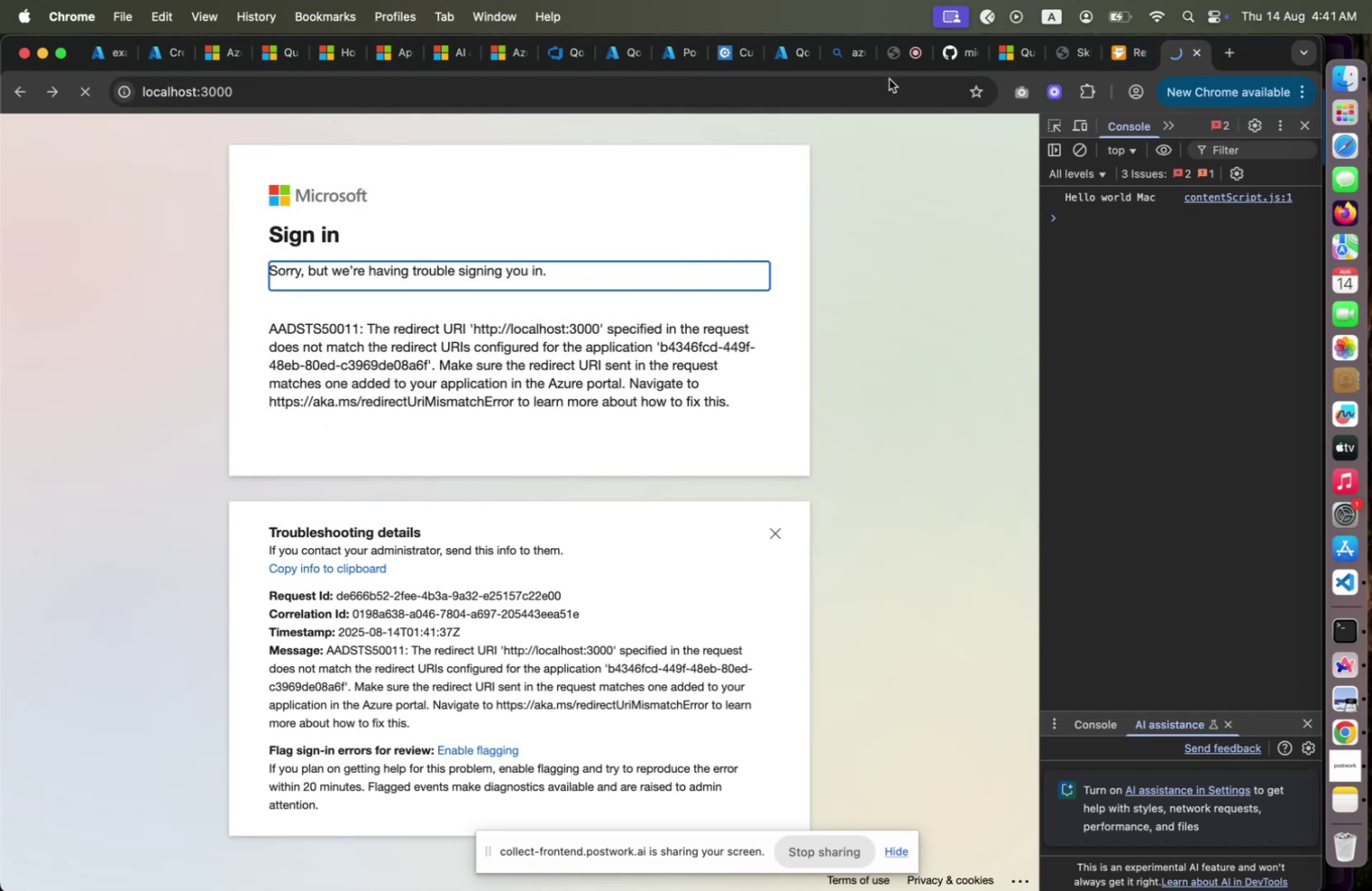 
key(Enter)
 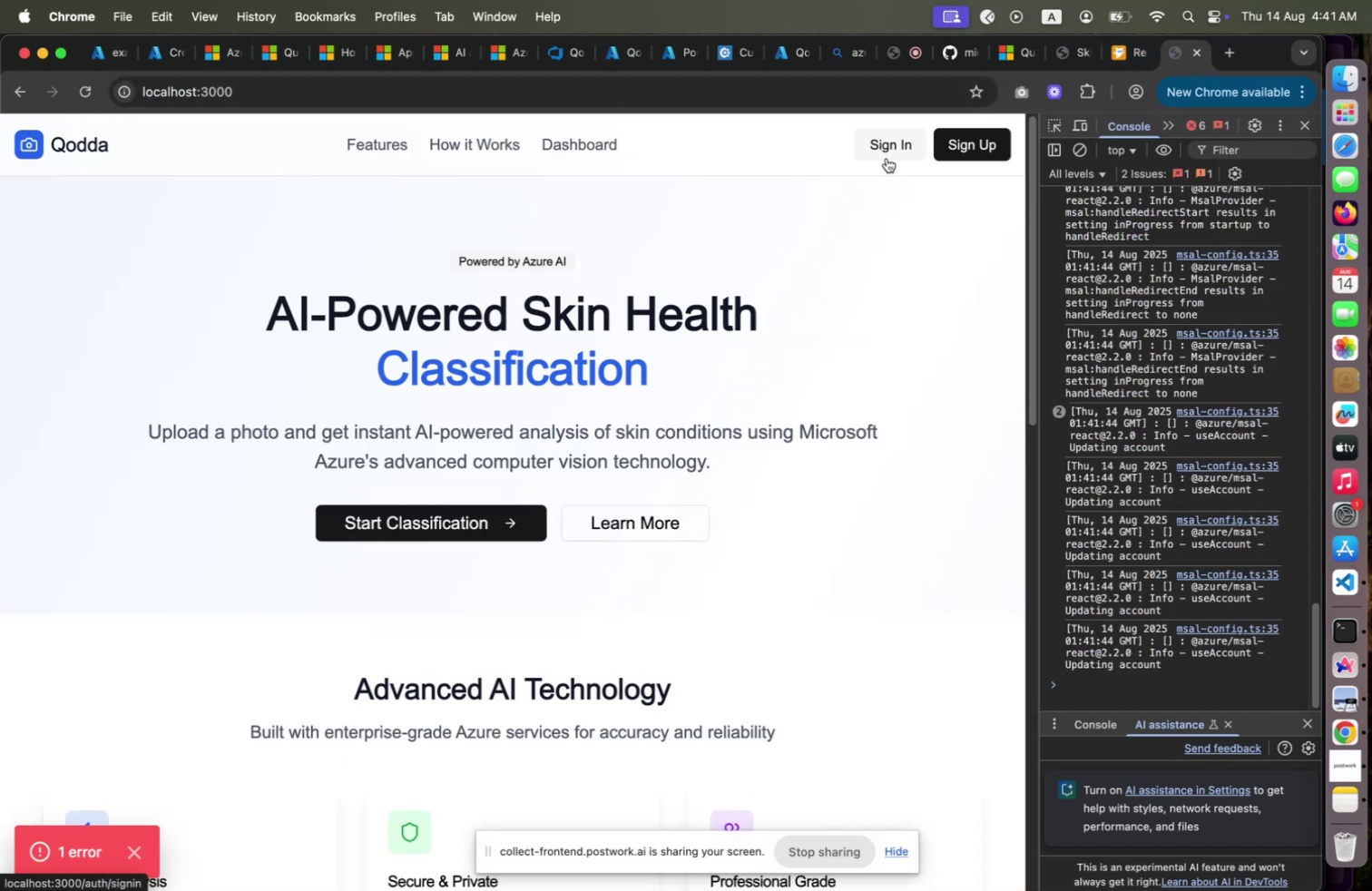 
scroll: coordinate [1151, 299], scroll_direction: up, amount: 35.0
 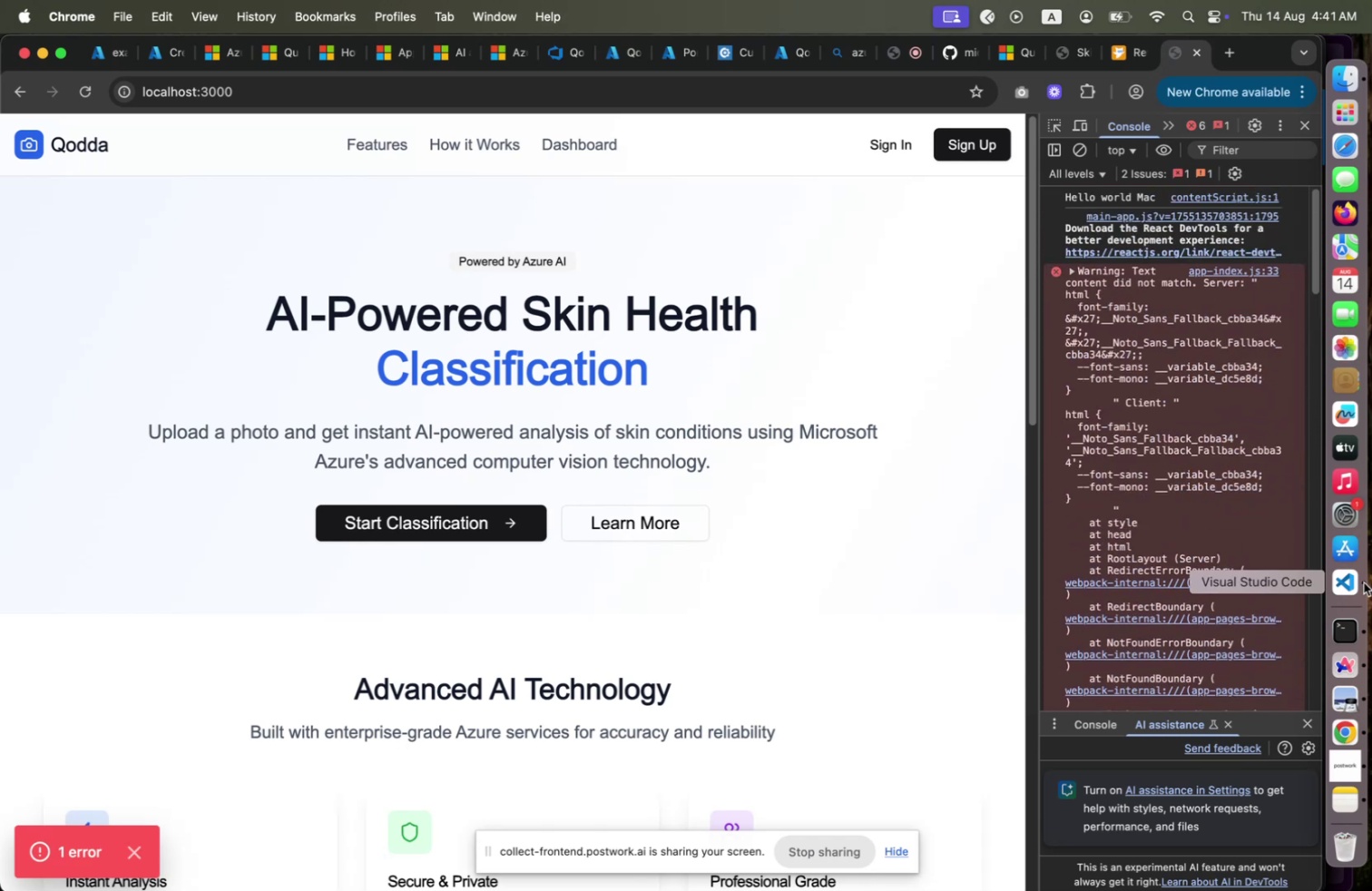 
right_click([1362, 583])
 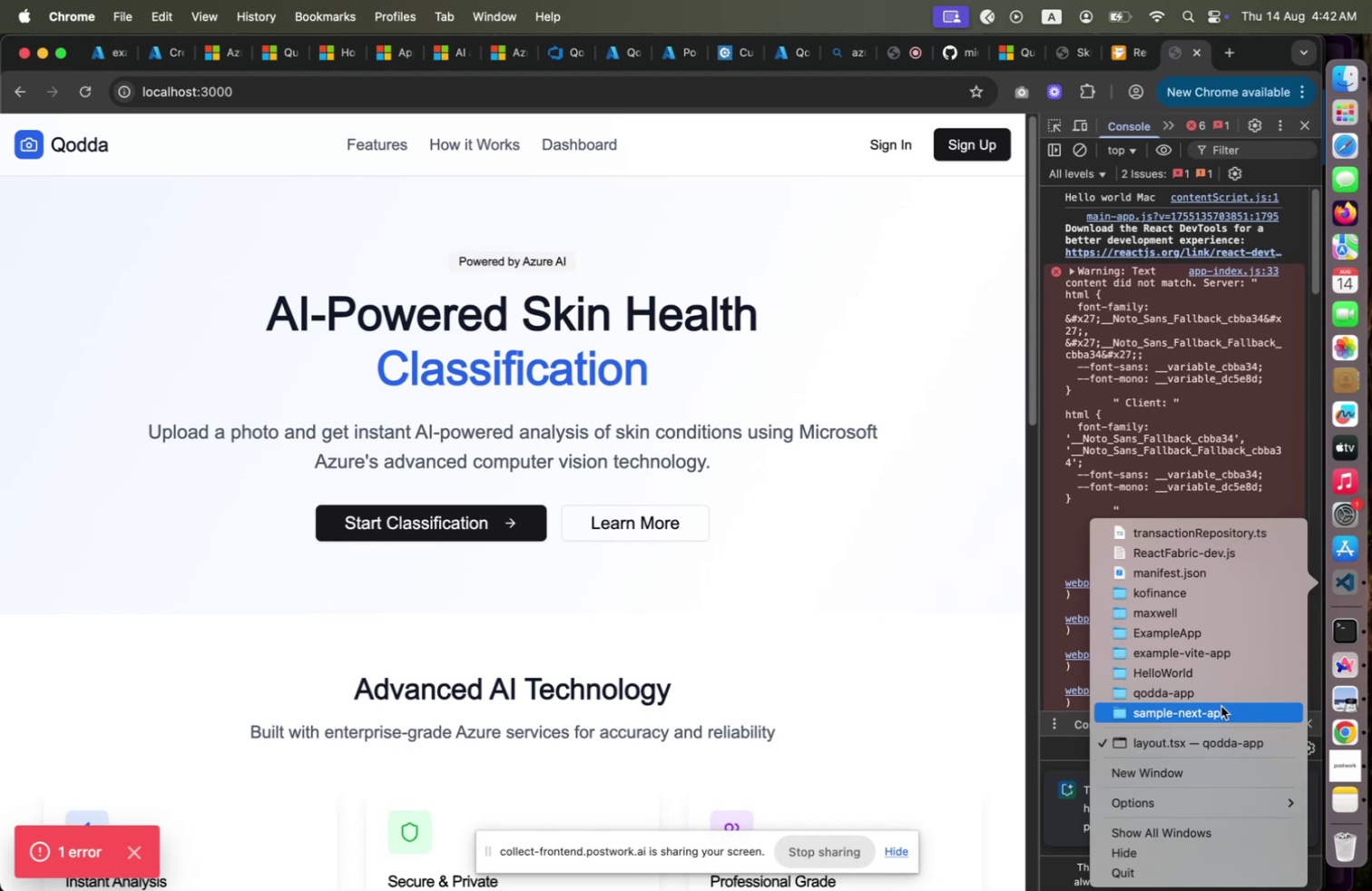 
left_click([1221, 705])
 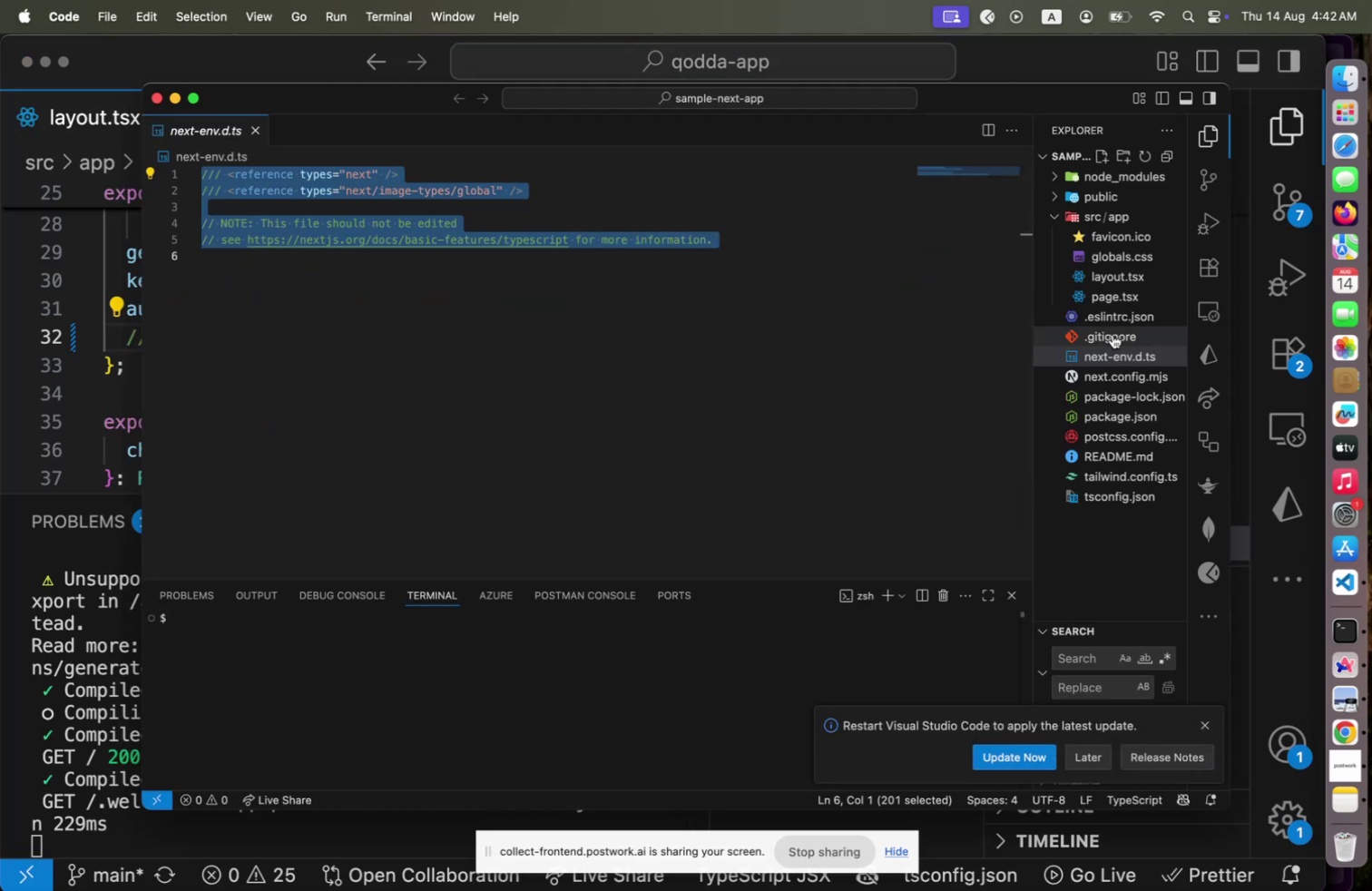 
scroll: coordinate [1112, 338], scroll_direction: up, amount: 4.0
 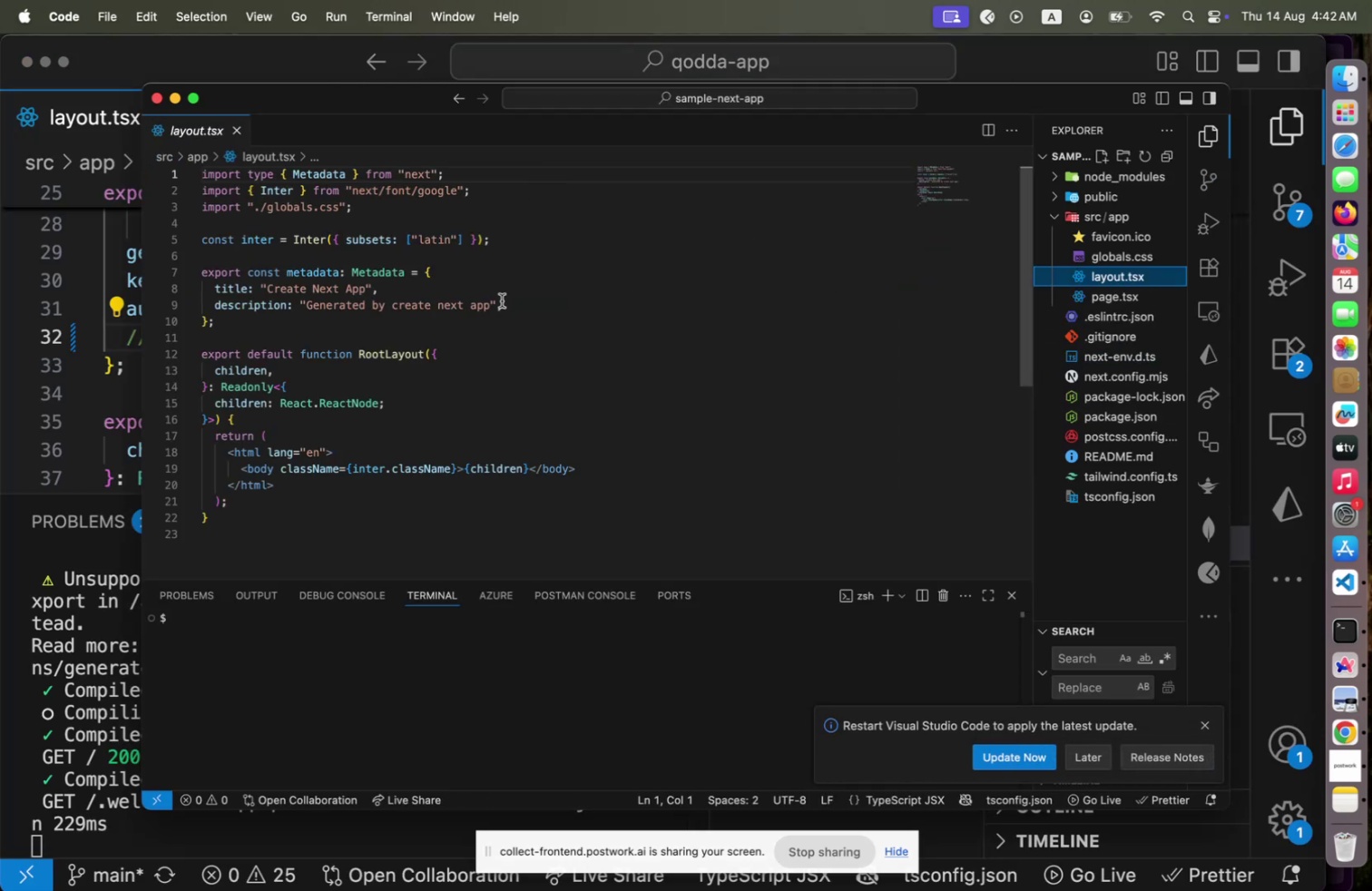 
left_click([563, 231])
 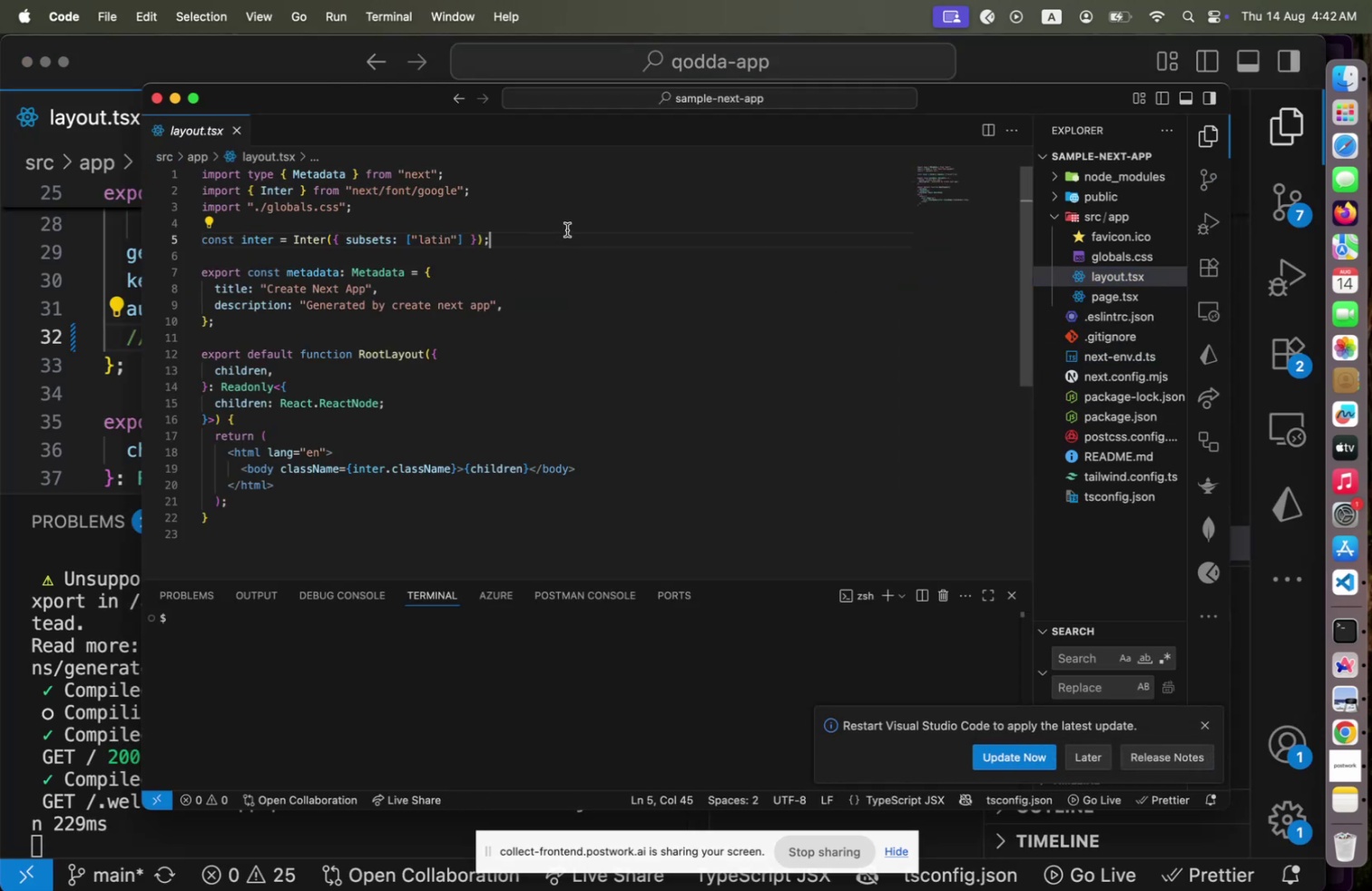 
key(Shift+ArrowUp)
 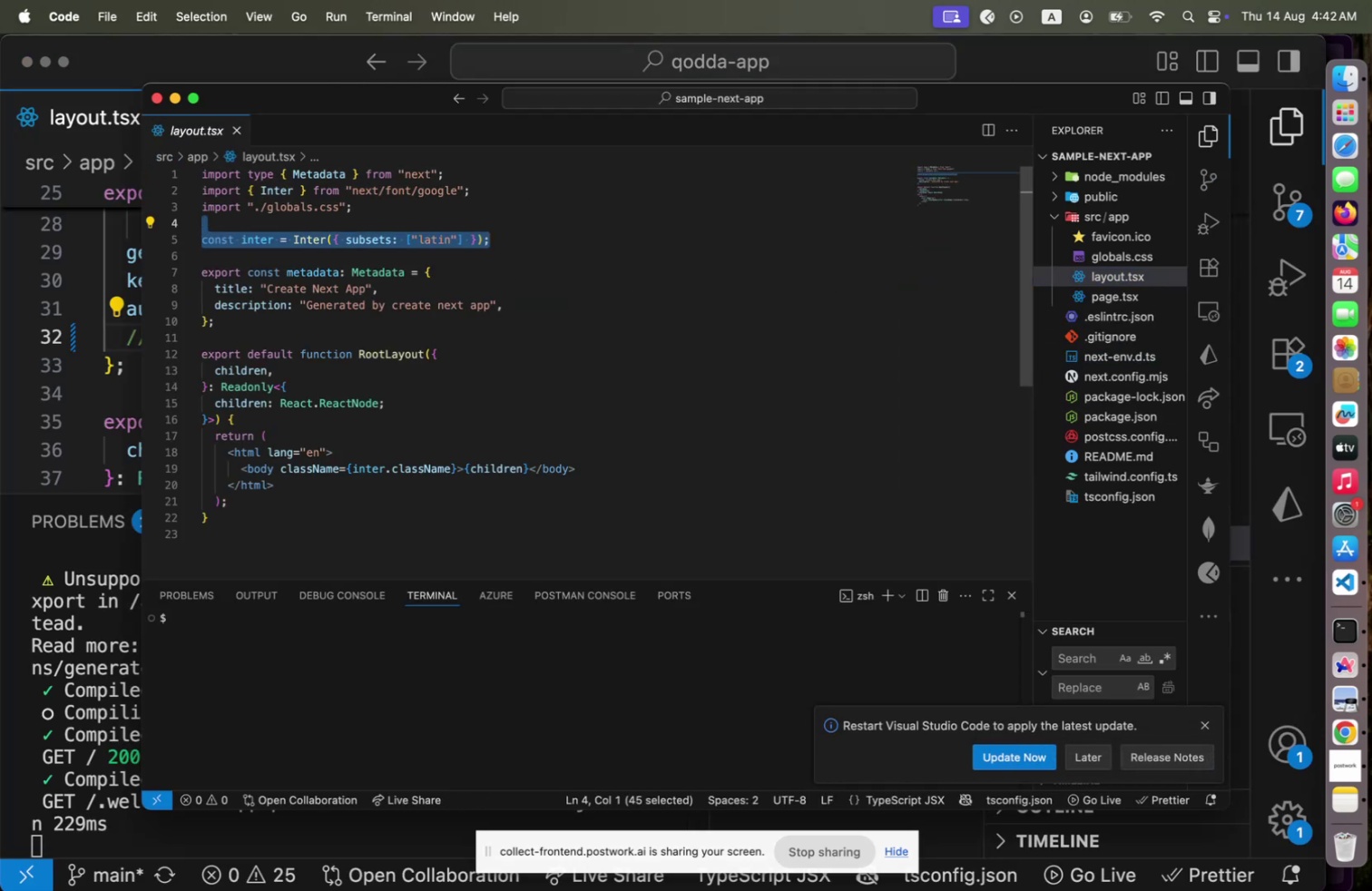 
key(Meta+C)
 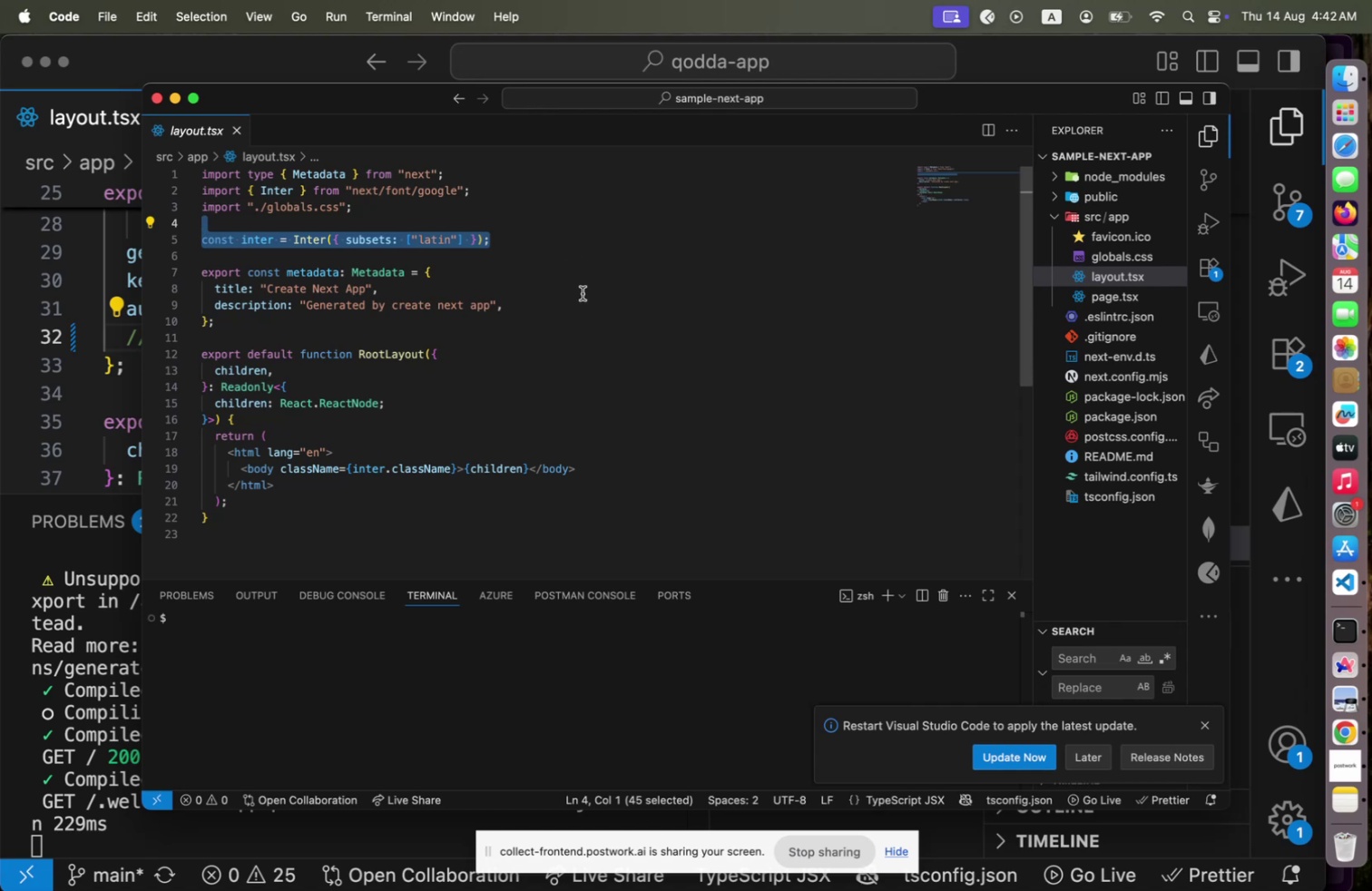 
key(Meta+CommandLeft)
 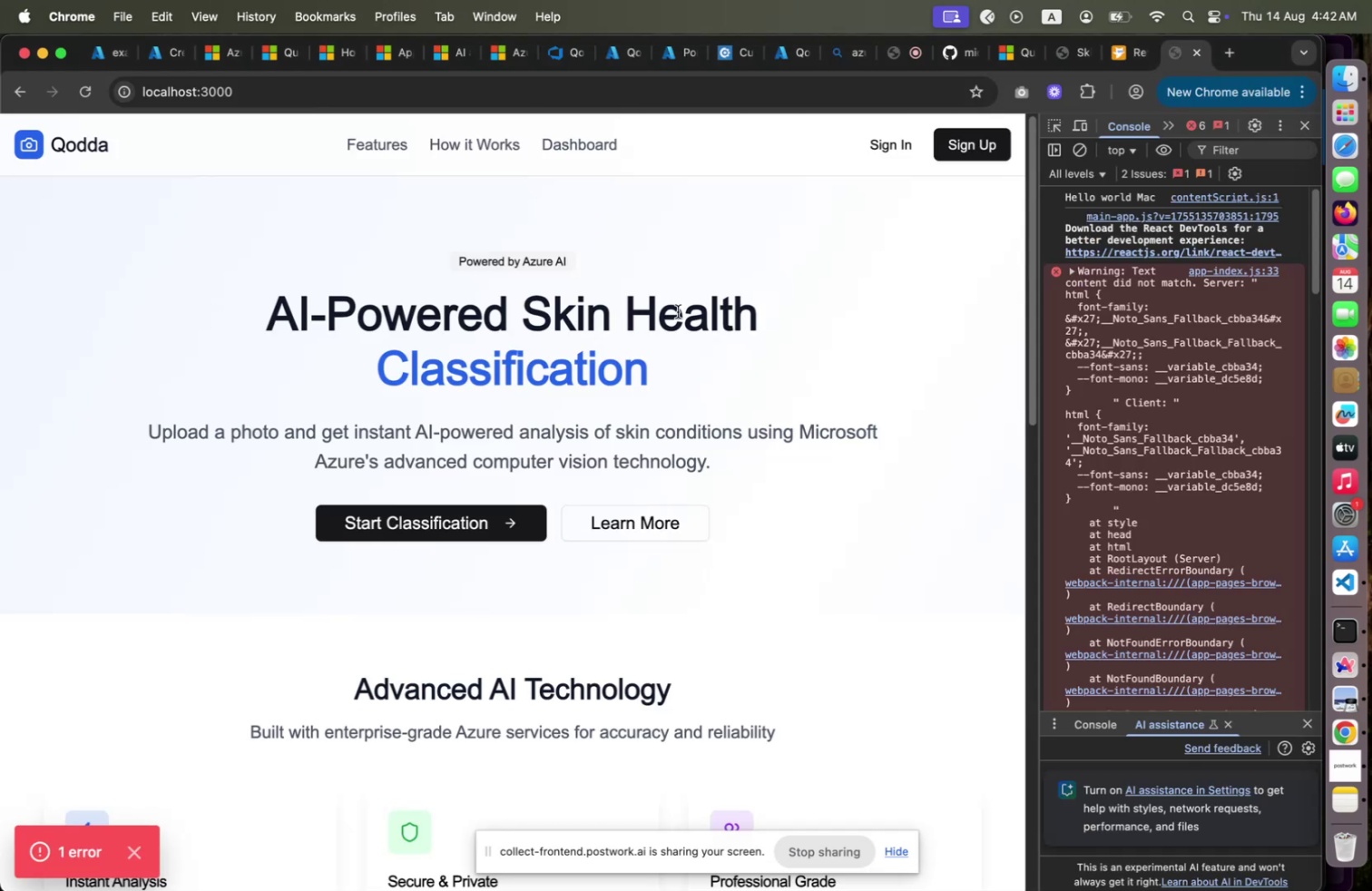 
key(Meta+Tab)
 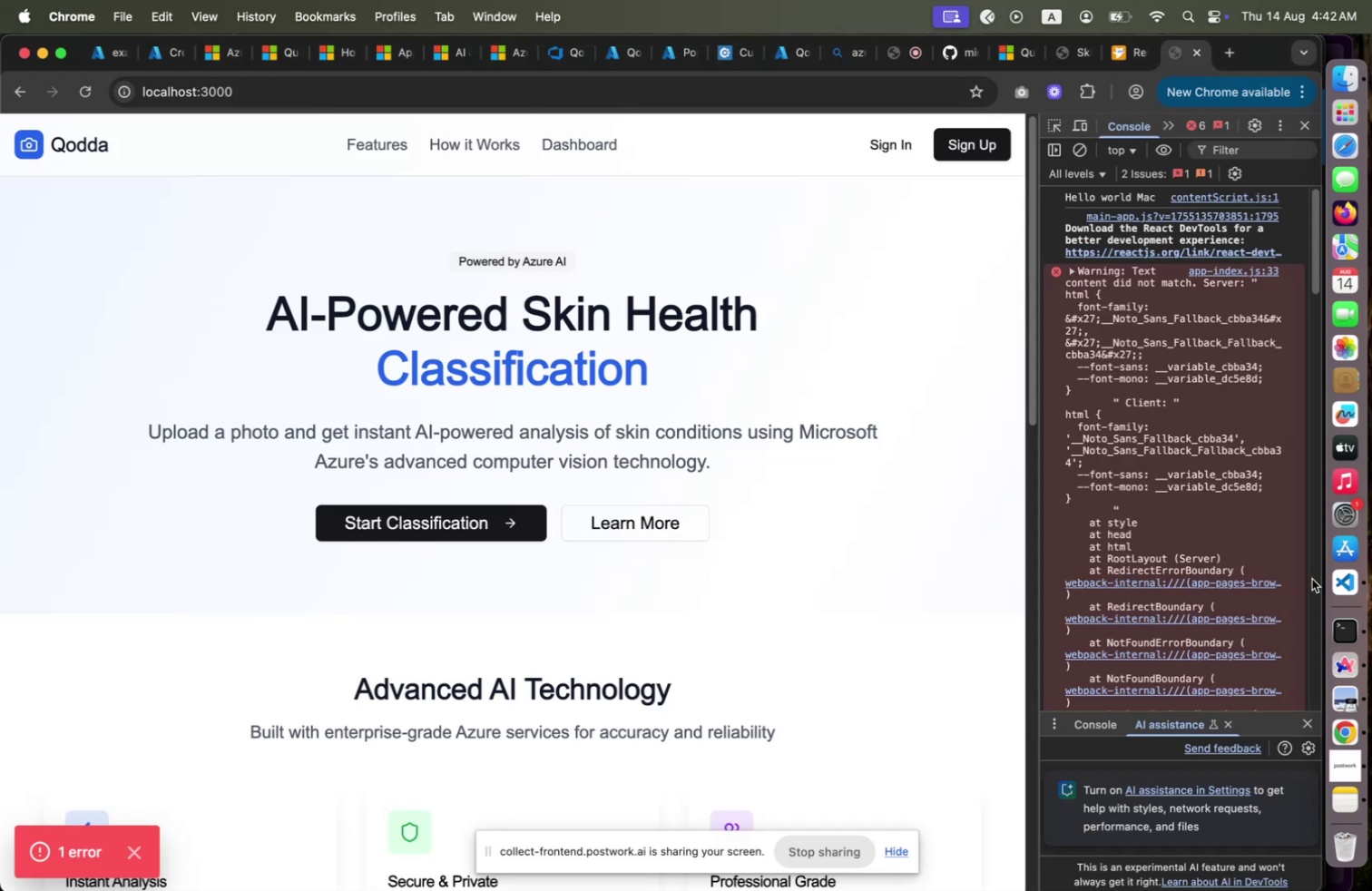 
key(Meta+CommandLeft)
 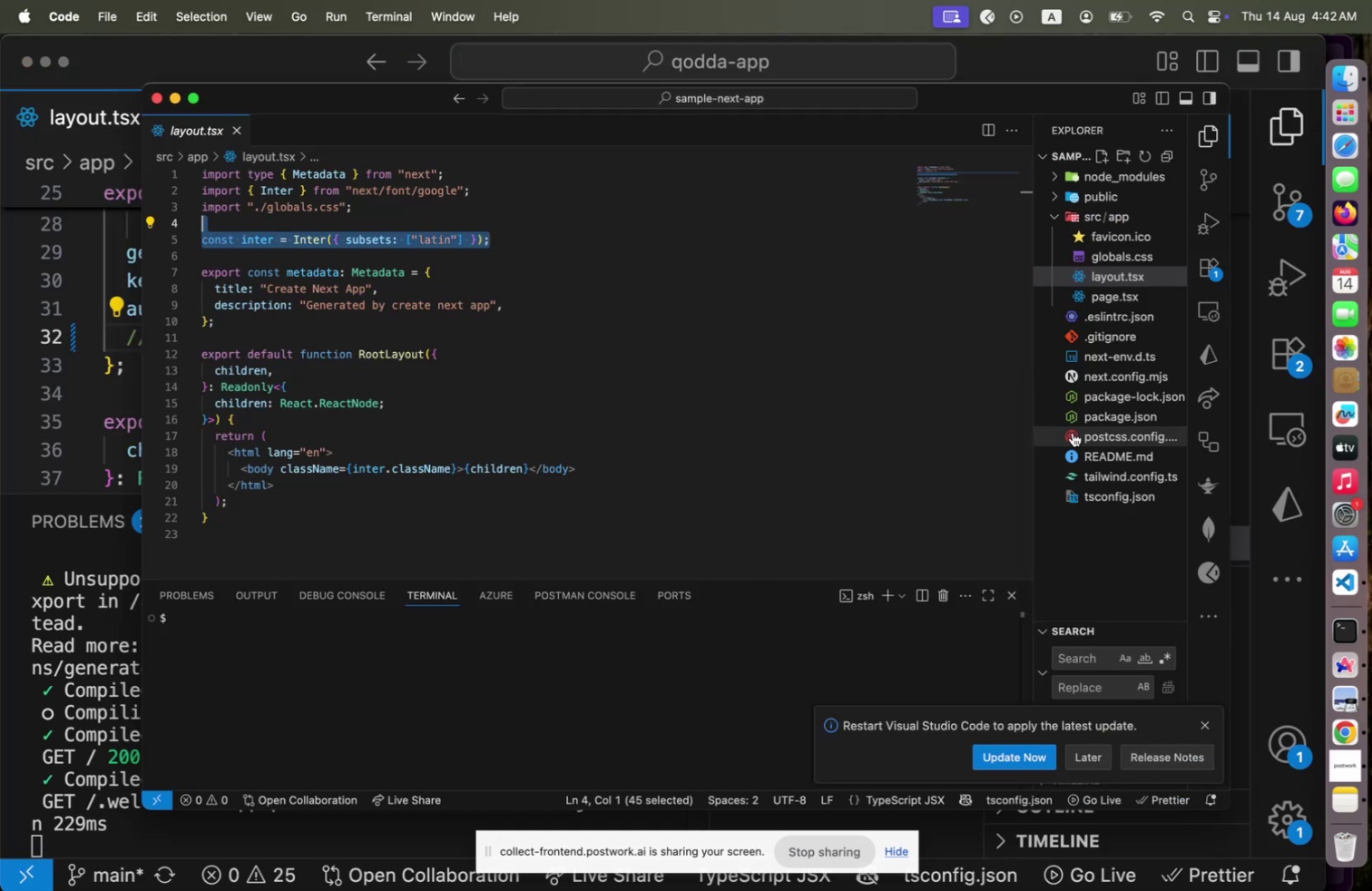 
key(Meta+Tab)
 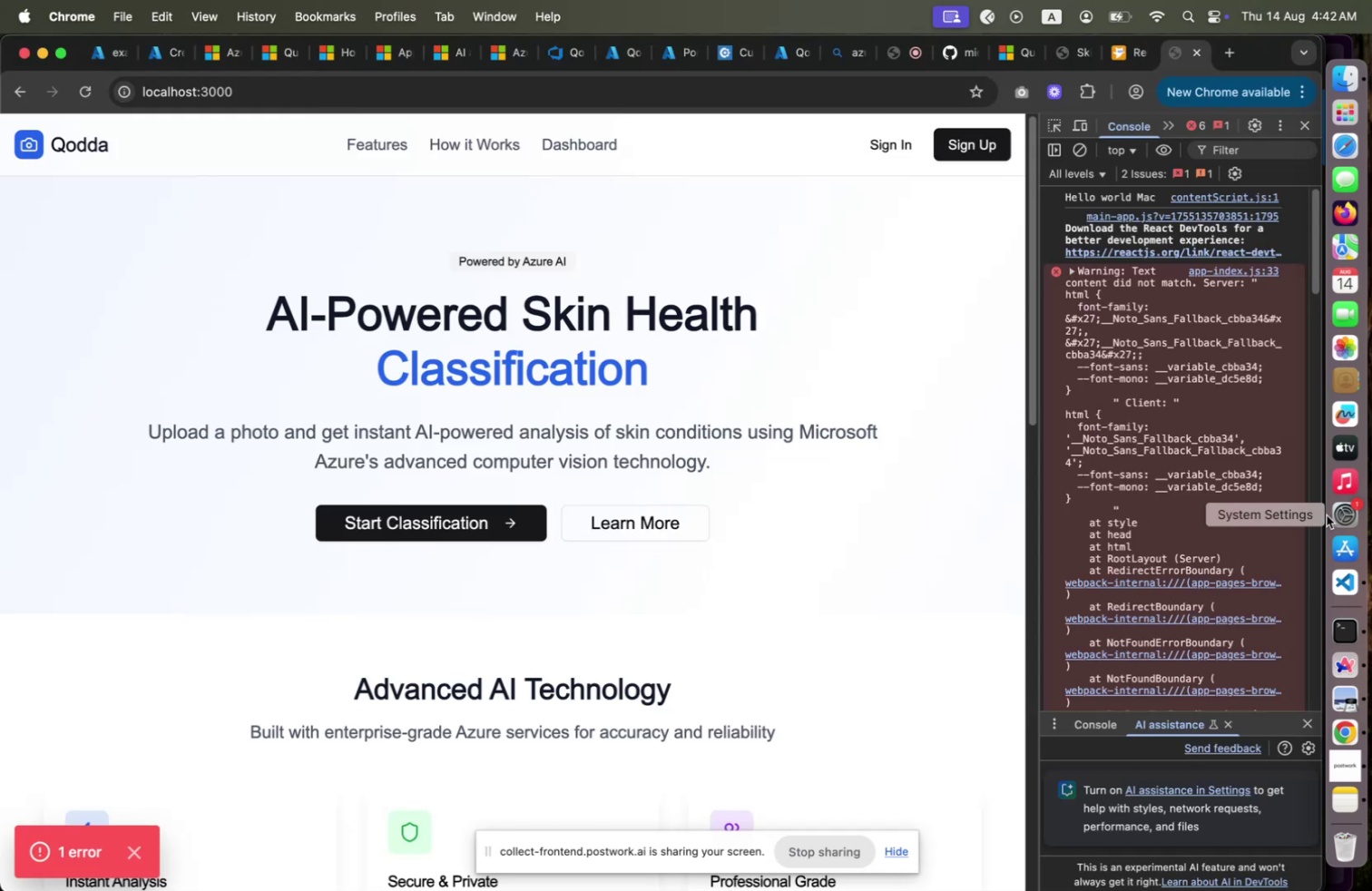 
key(Meta+CommandLeft)
 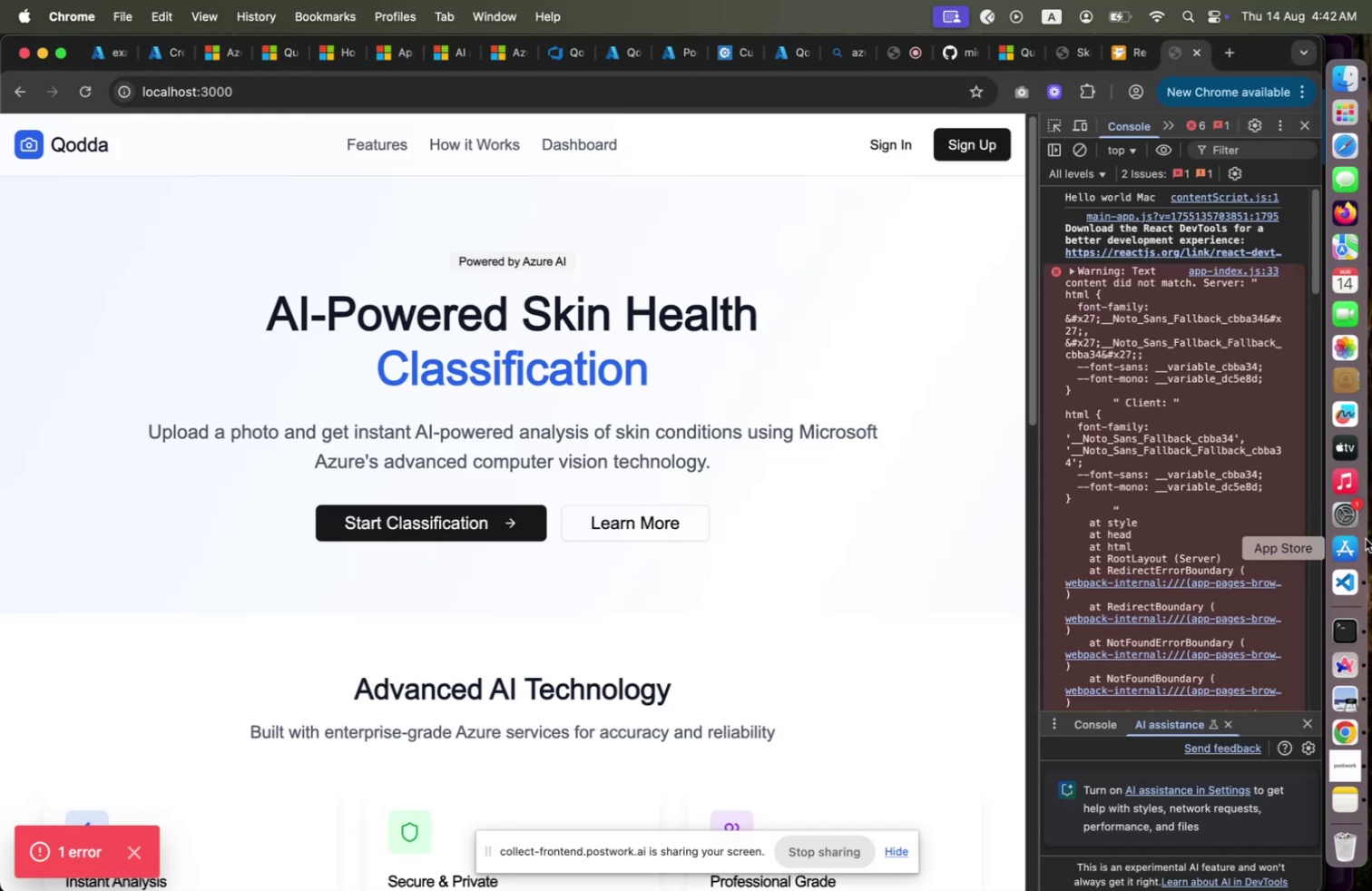 
key(Meta+Tab)
 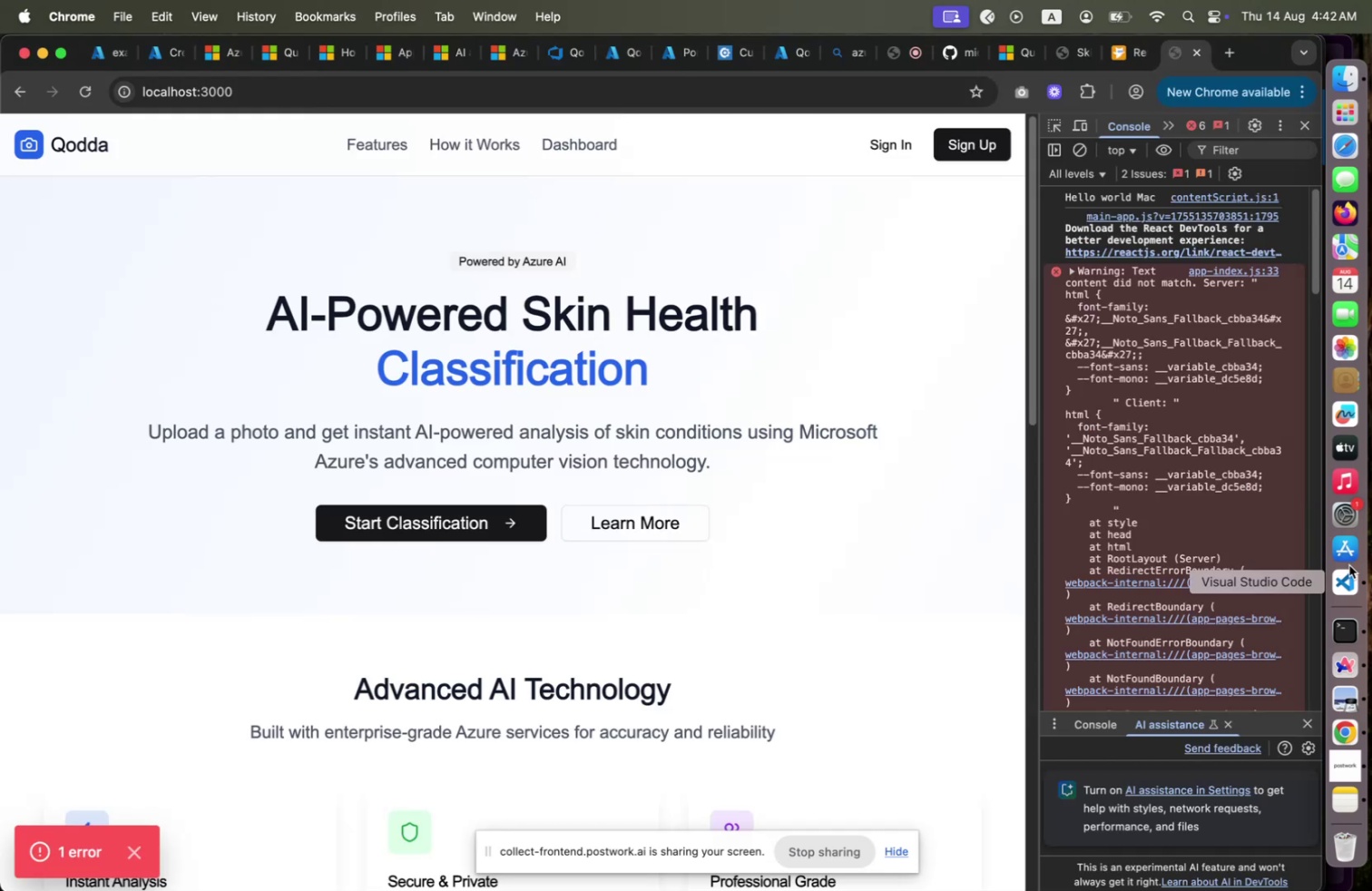 
key(Meta+CommandLeft)
 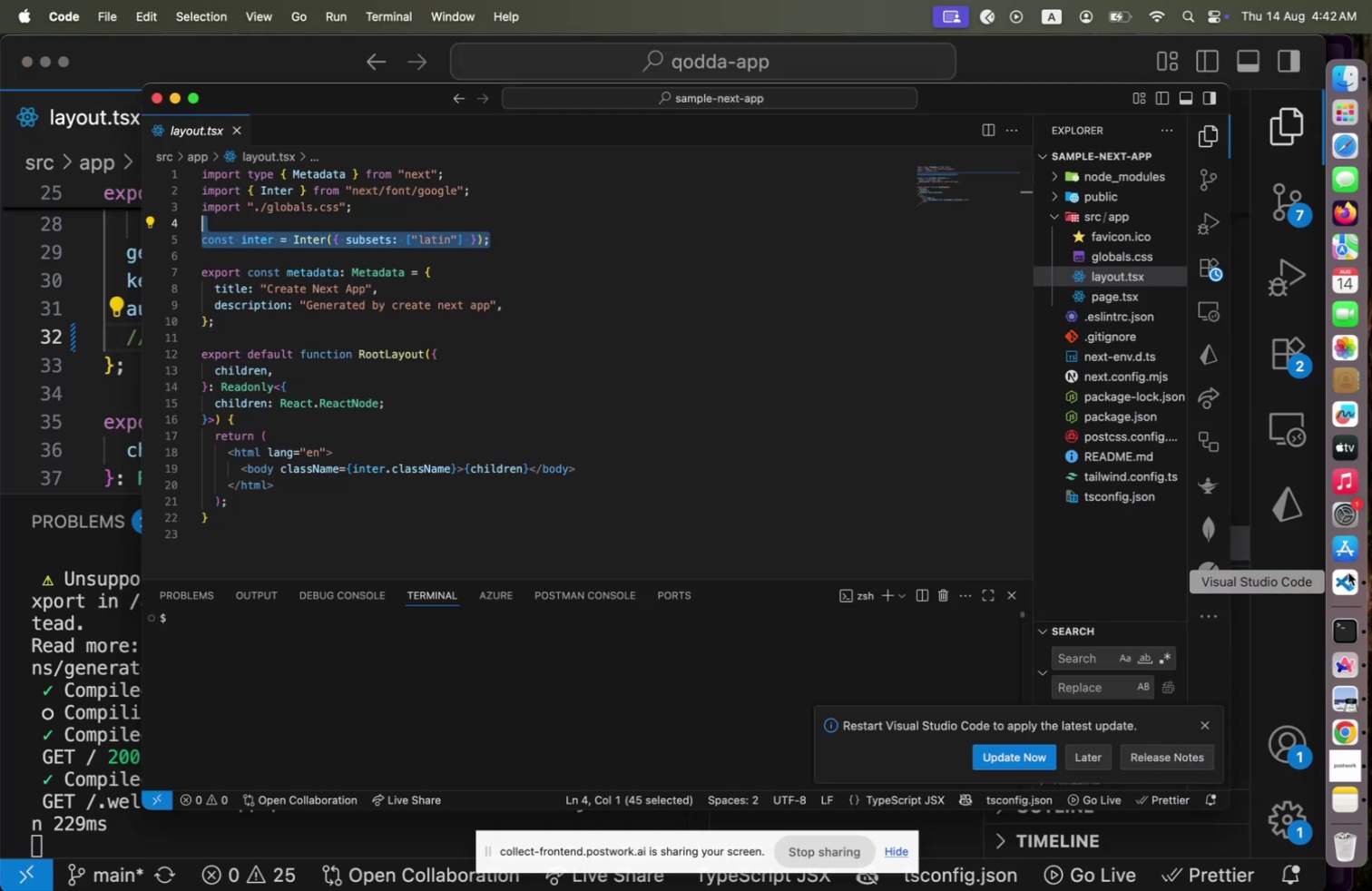 
key(Meta+Tab)
 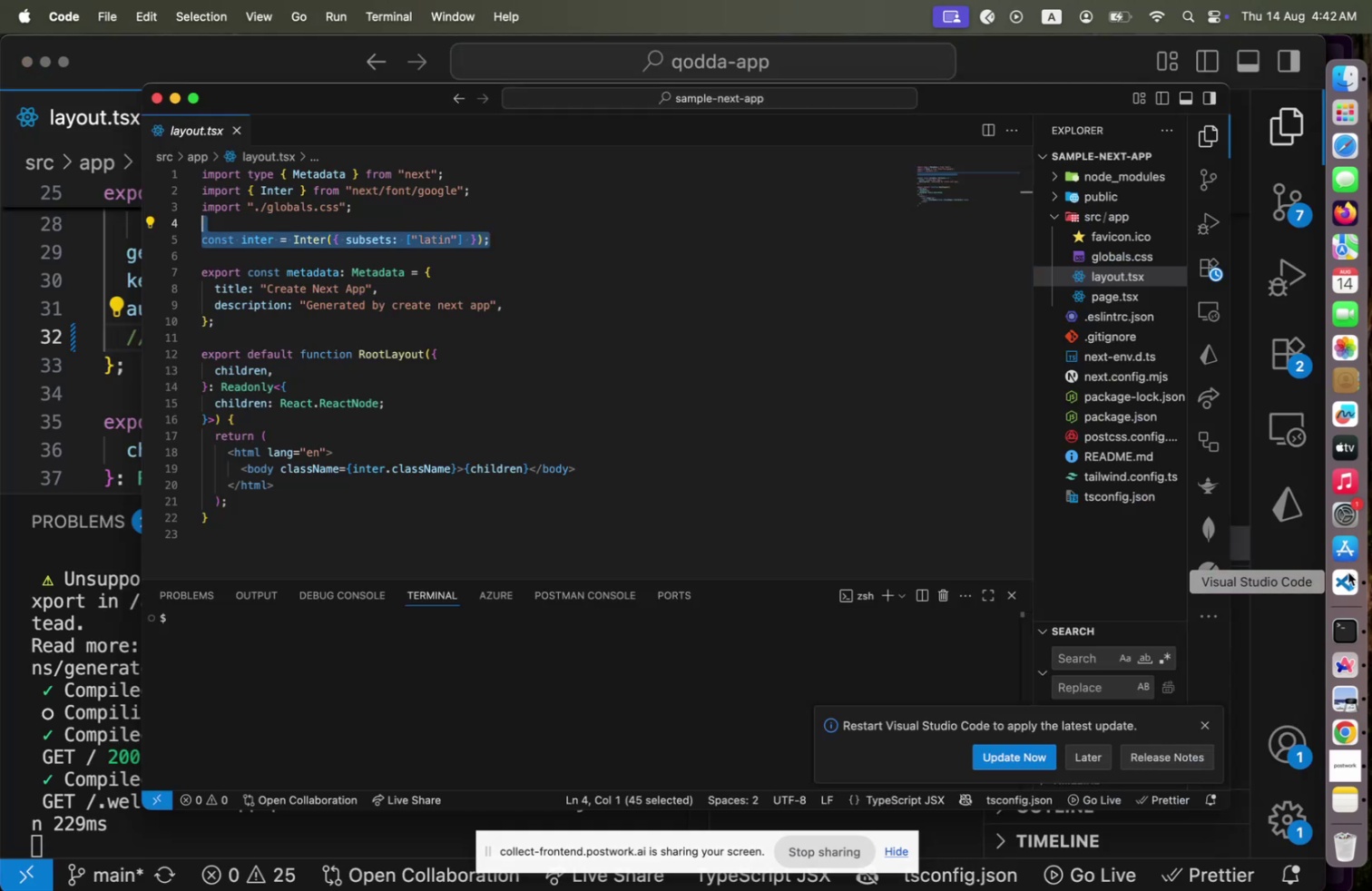 
key(Meta+Tab)
 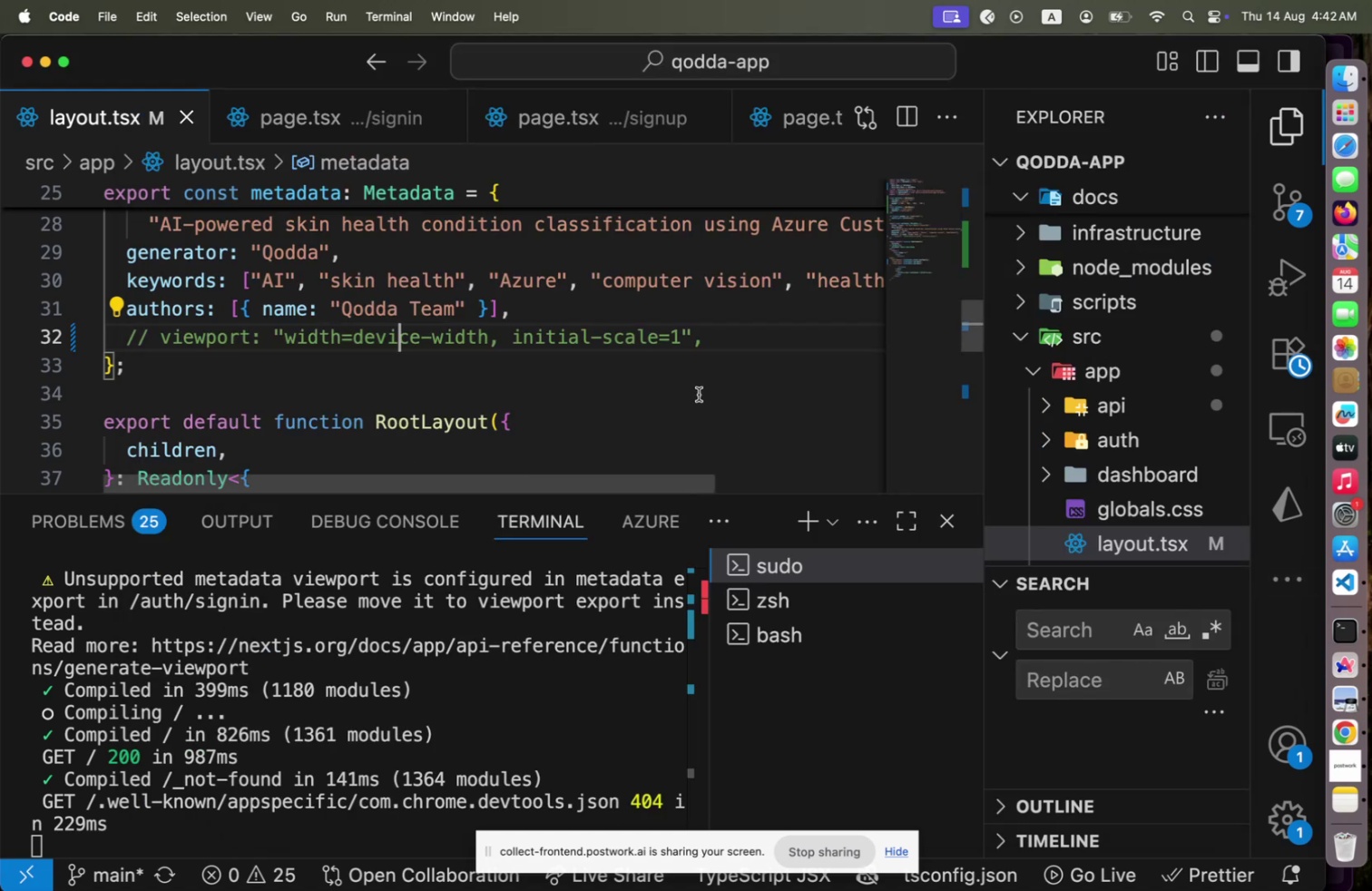 
wait(5.18)
 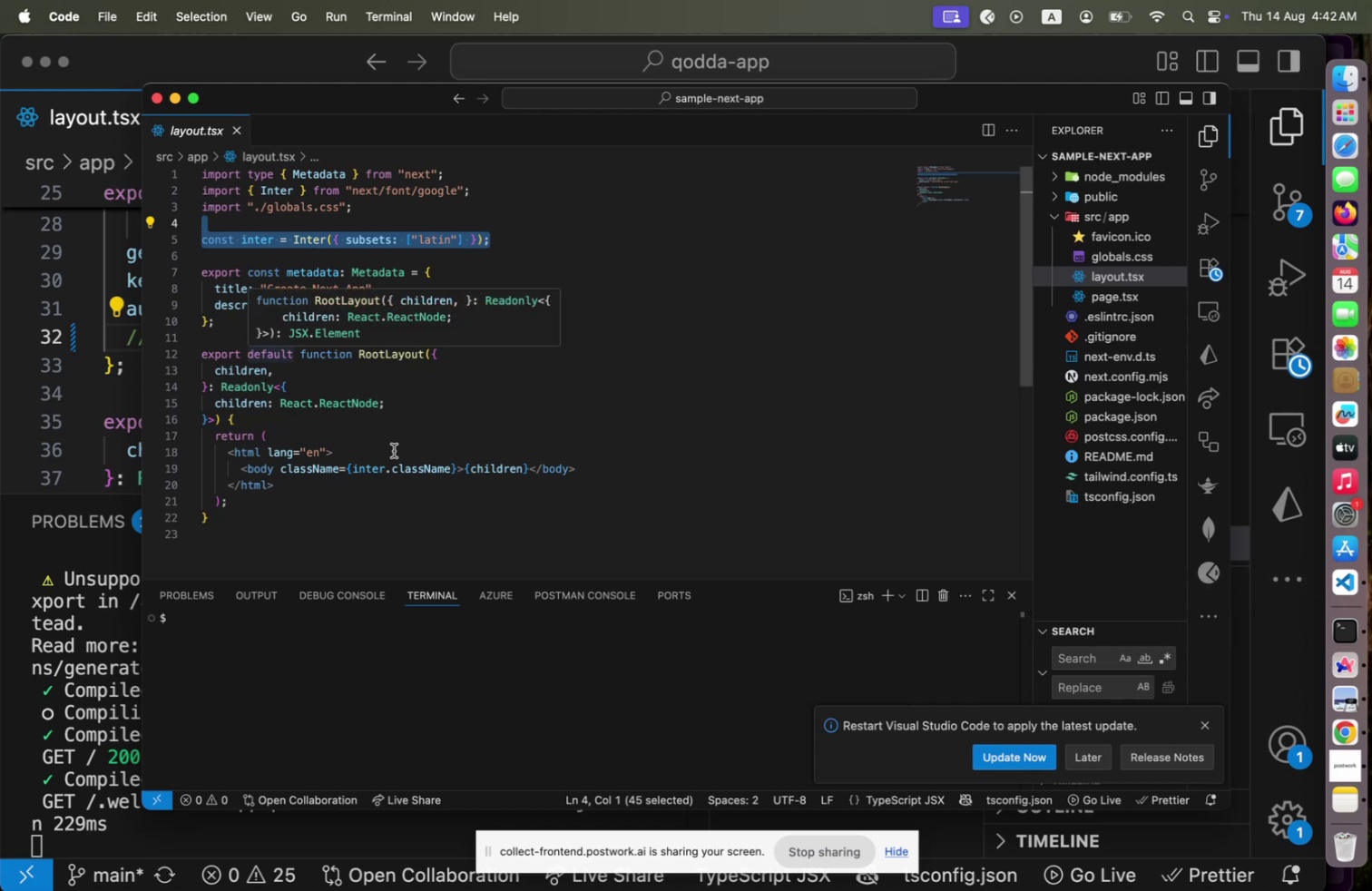 
scroll: coordinate [334, 399], scroll_direction: down, amount: 6.0
 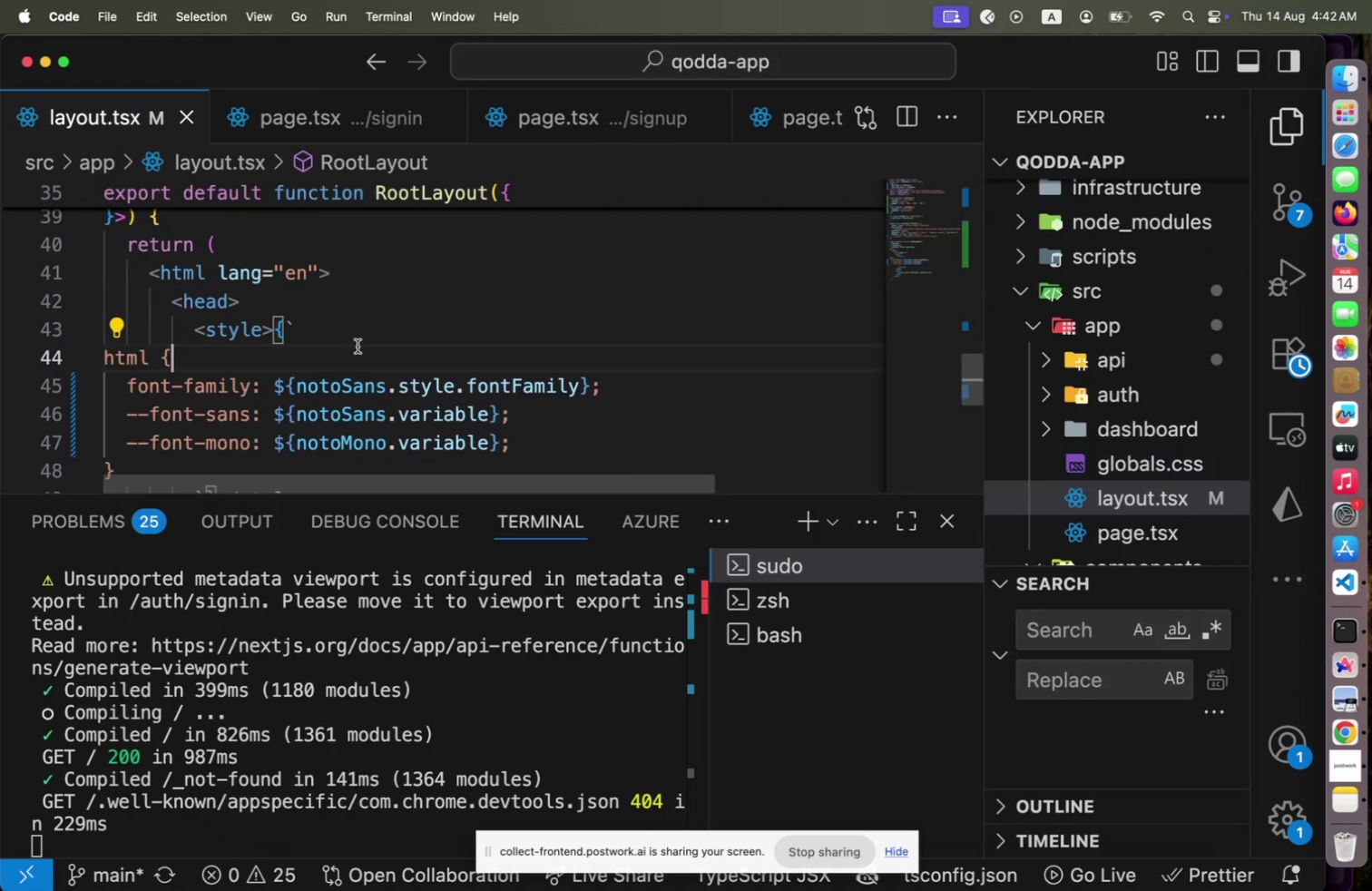 
left_click([358, 346])
 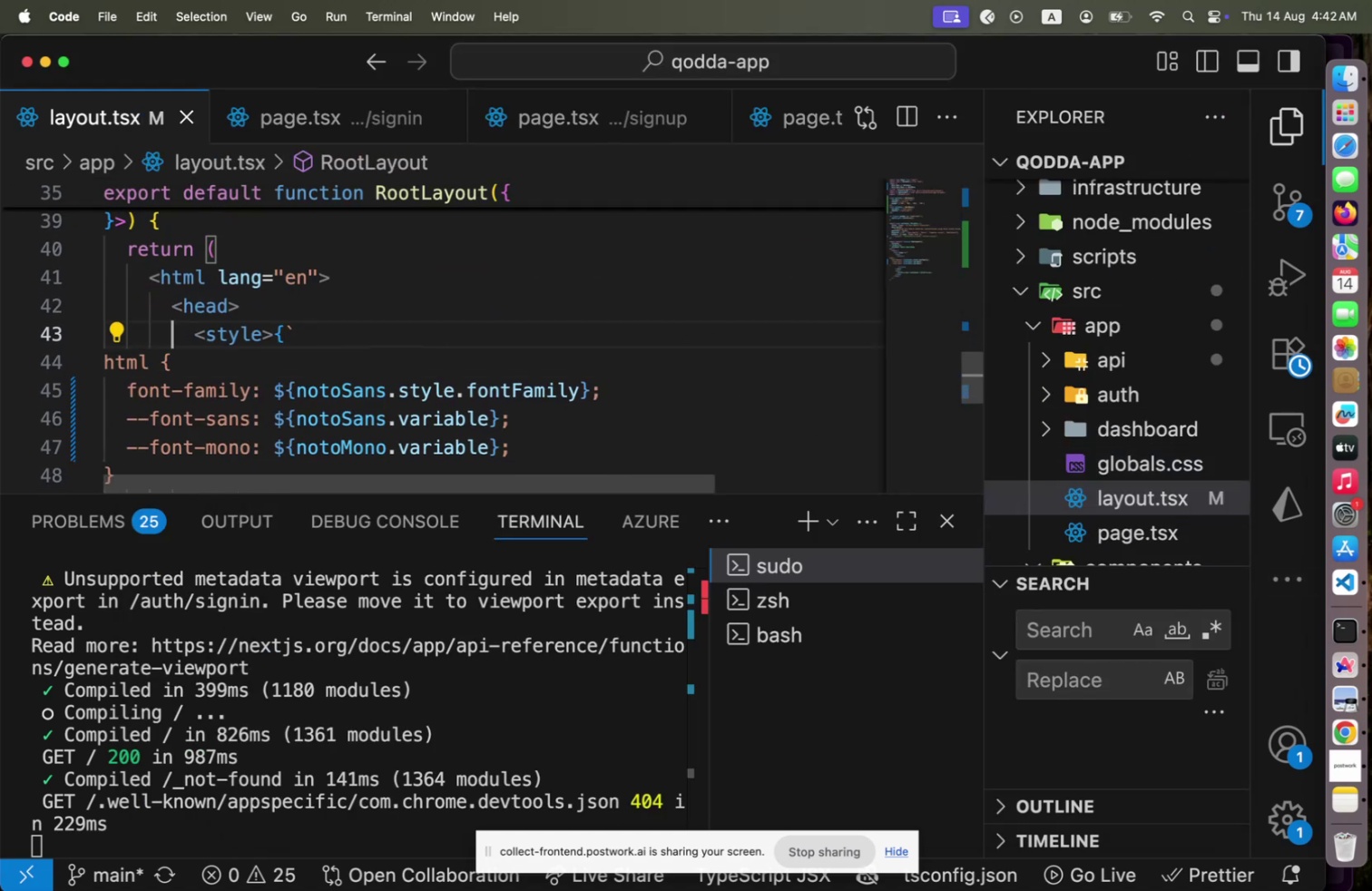 
key(ArrowUp)
 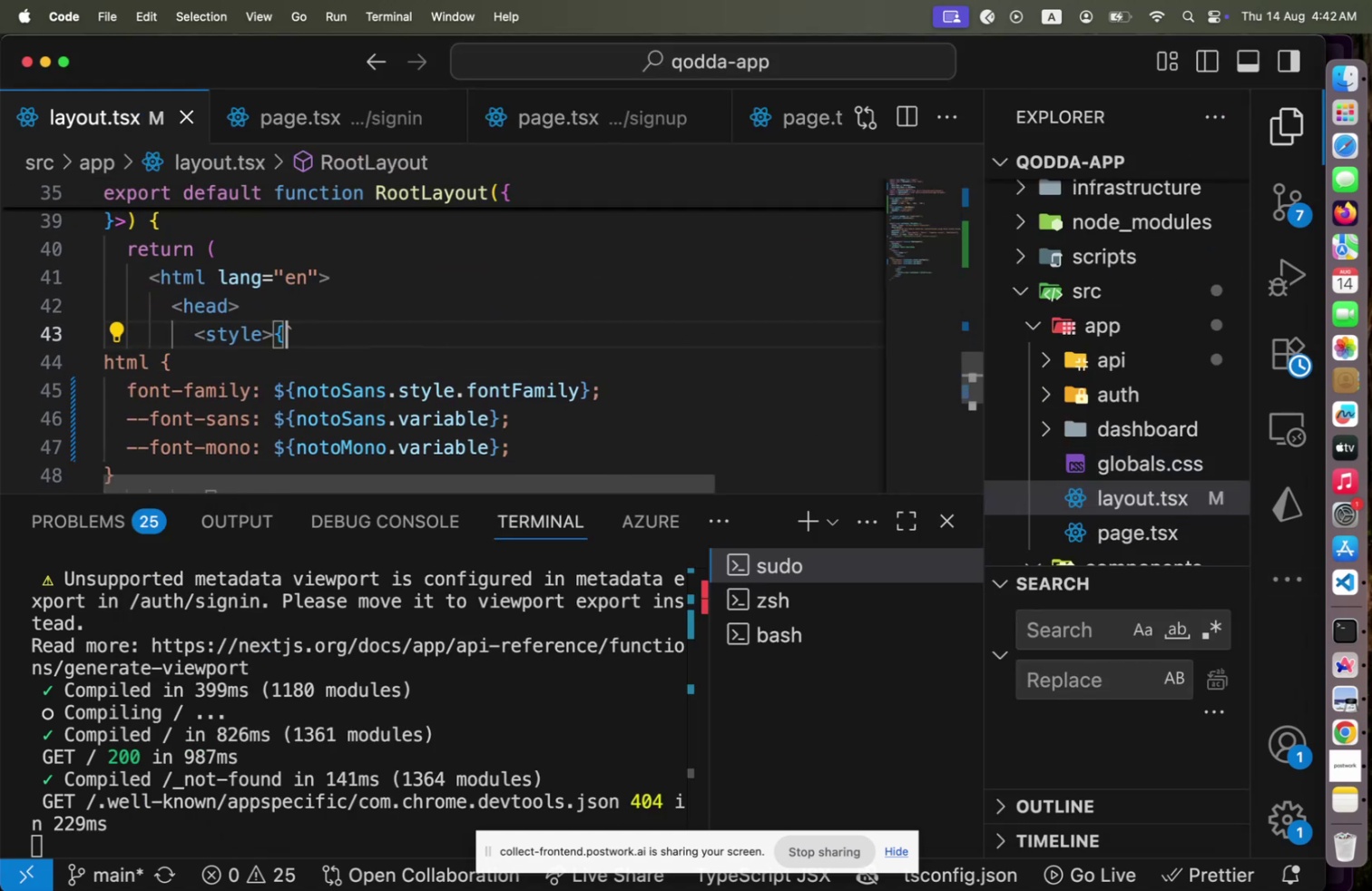 
key(End)
 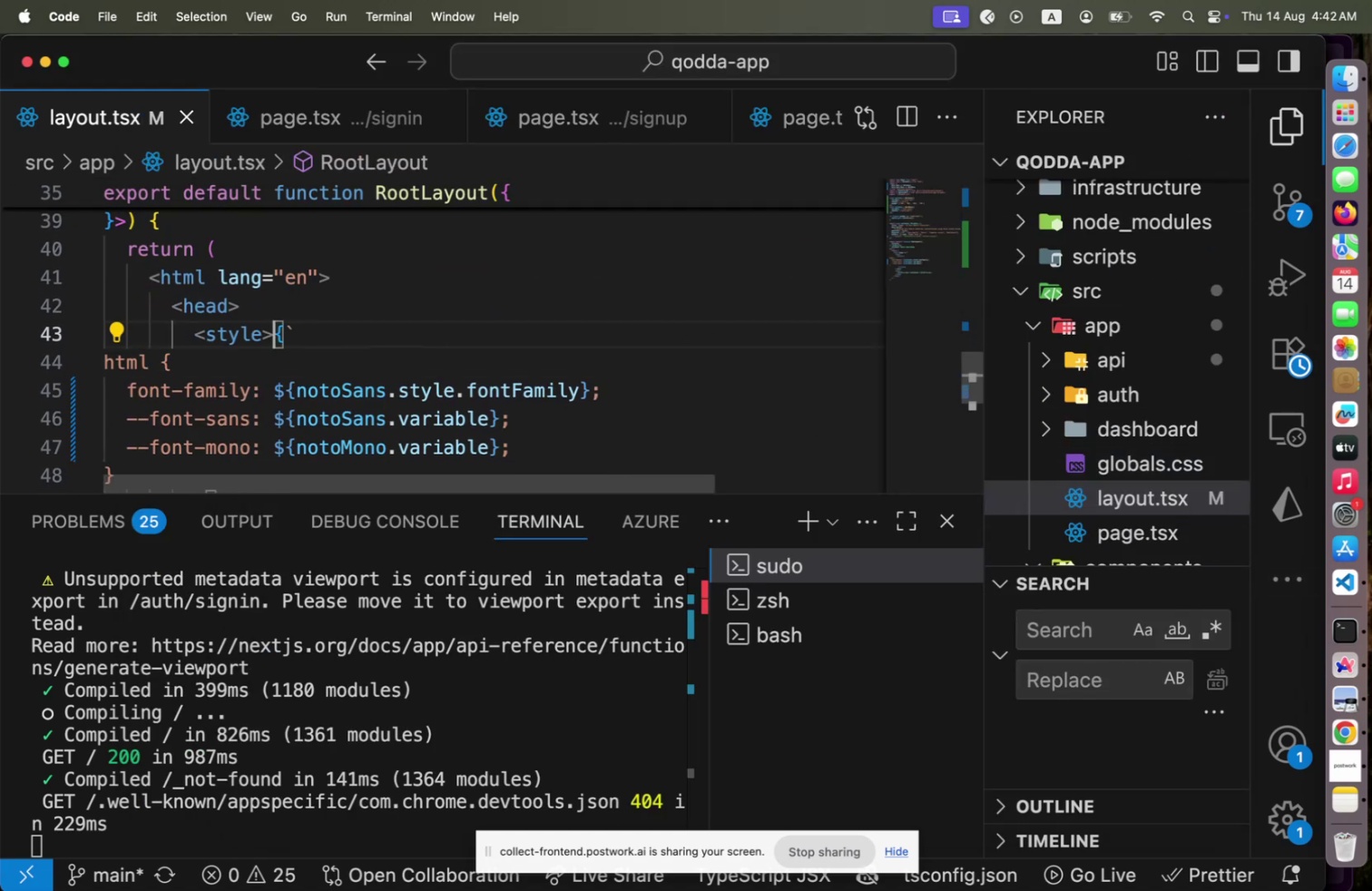 
key(ArrowLeft)
 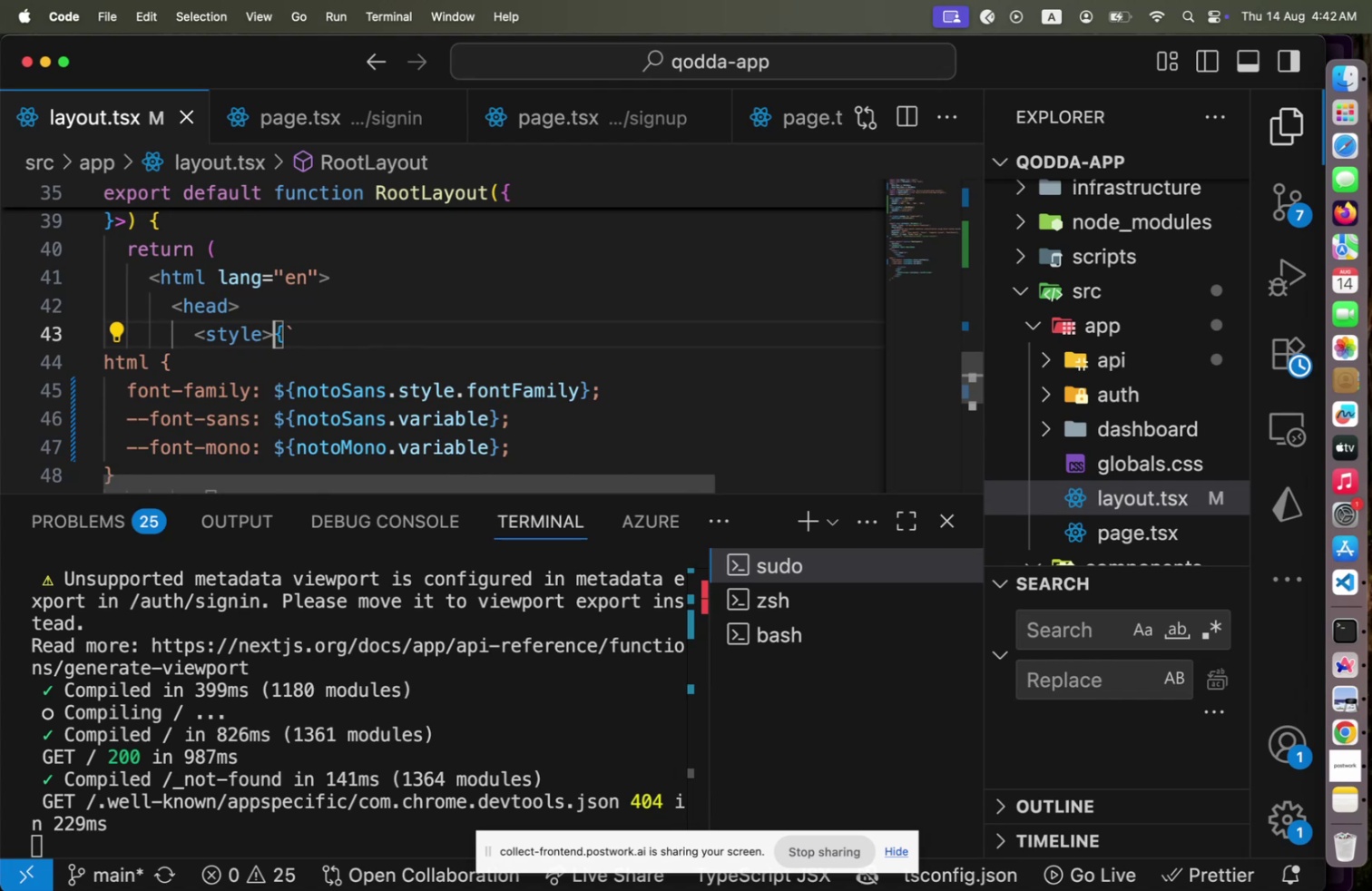 
key(ArrowLeft)
 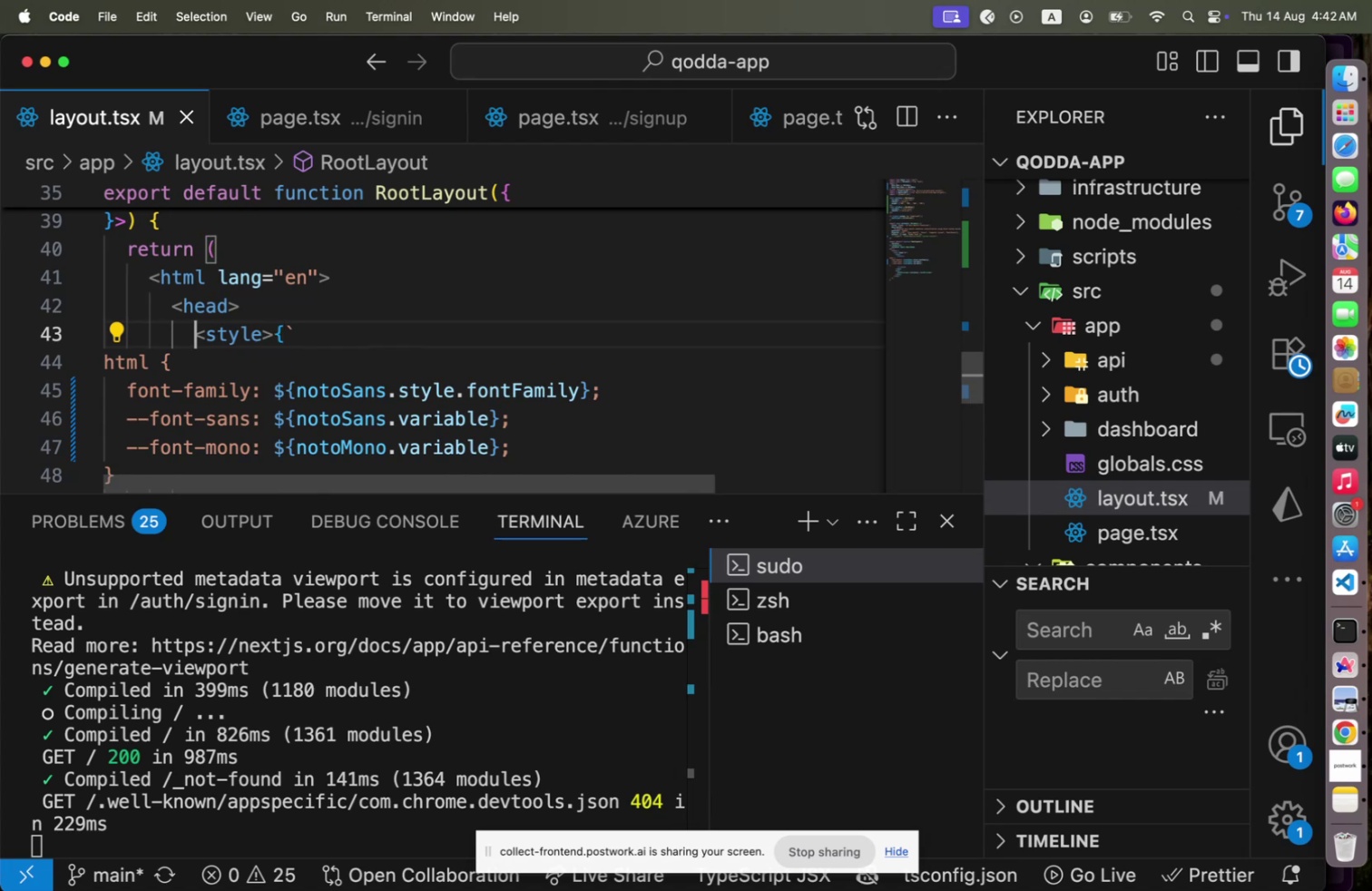 
key(Home)
 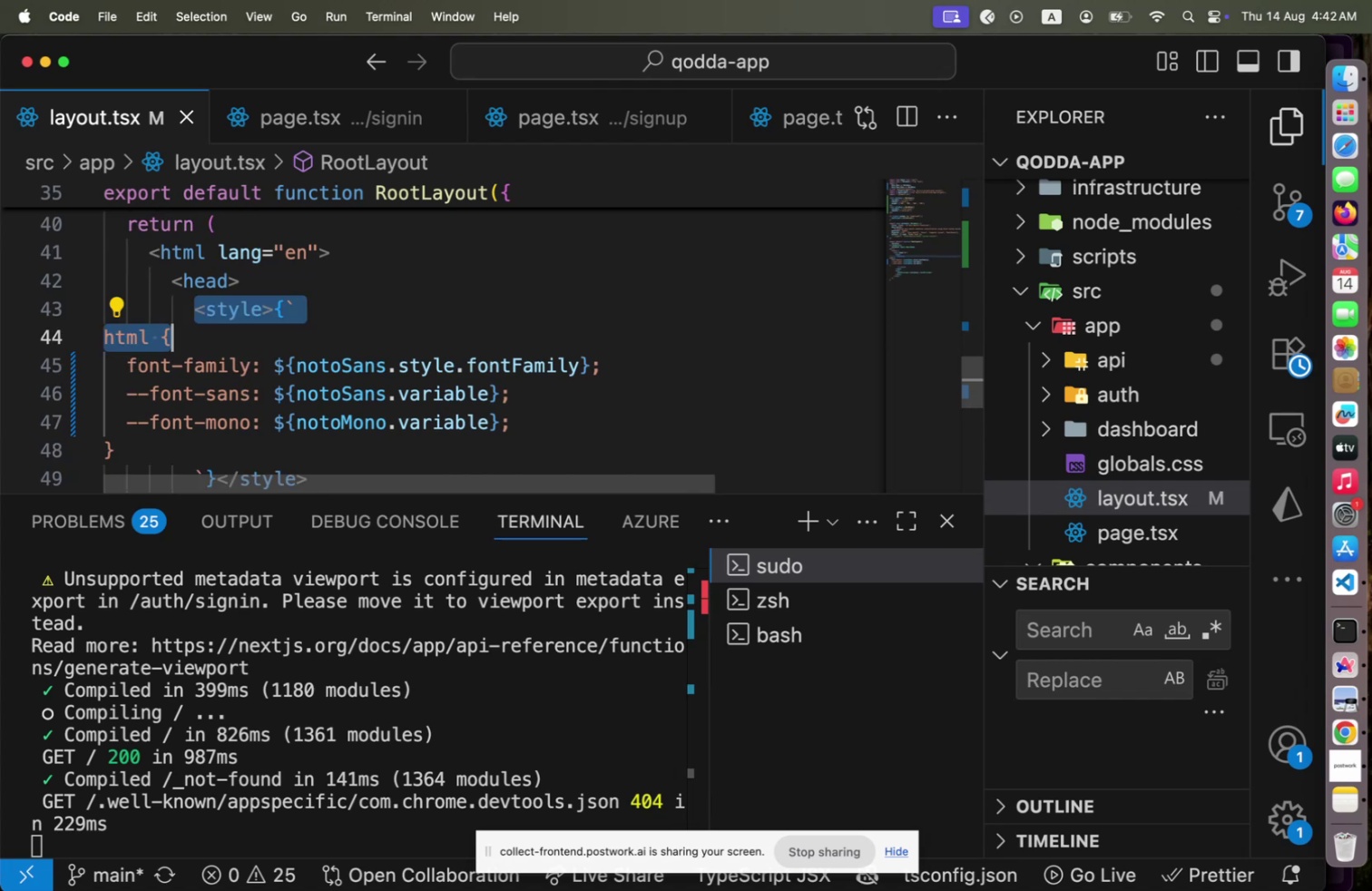 
key(Shift+ArrowDown)
 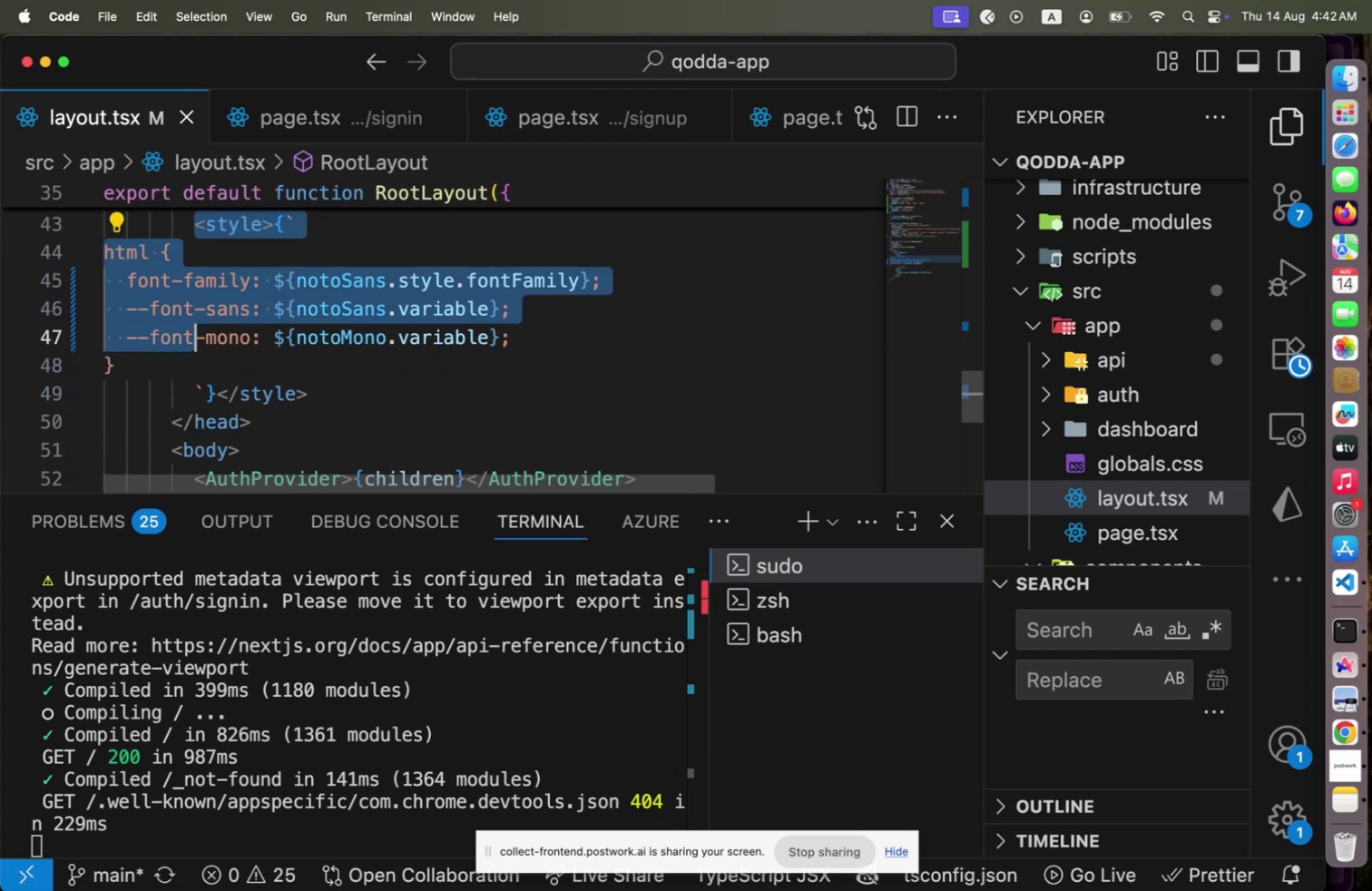 
key(Shift+ArrowDown)
 